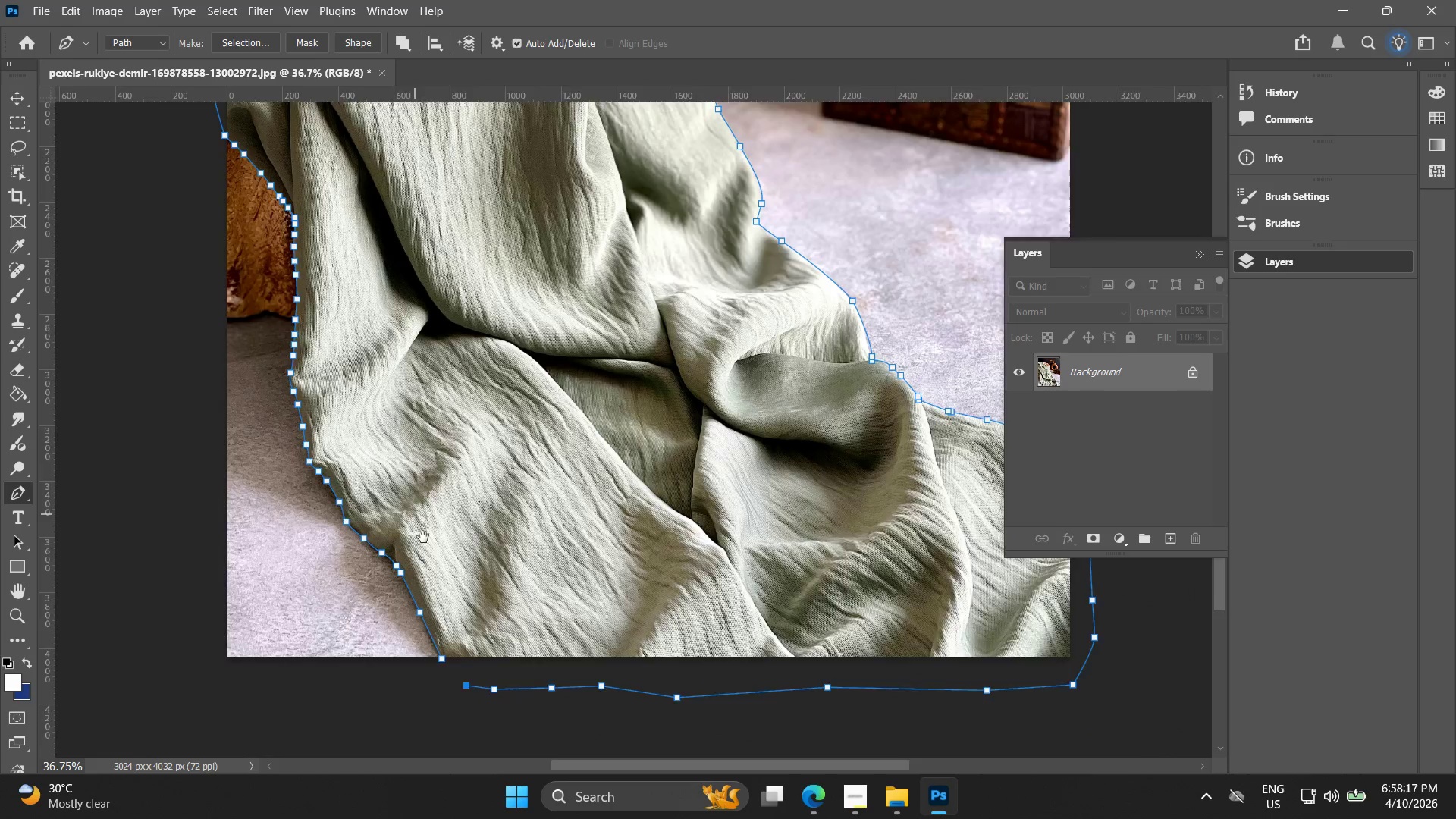 
hold_key(key=Space, duration=1.52)
 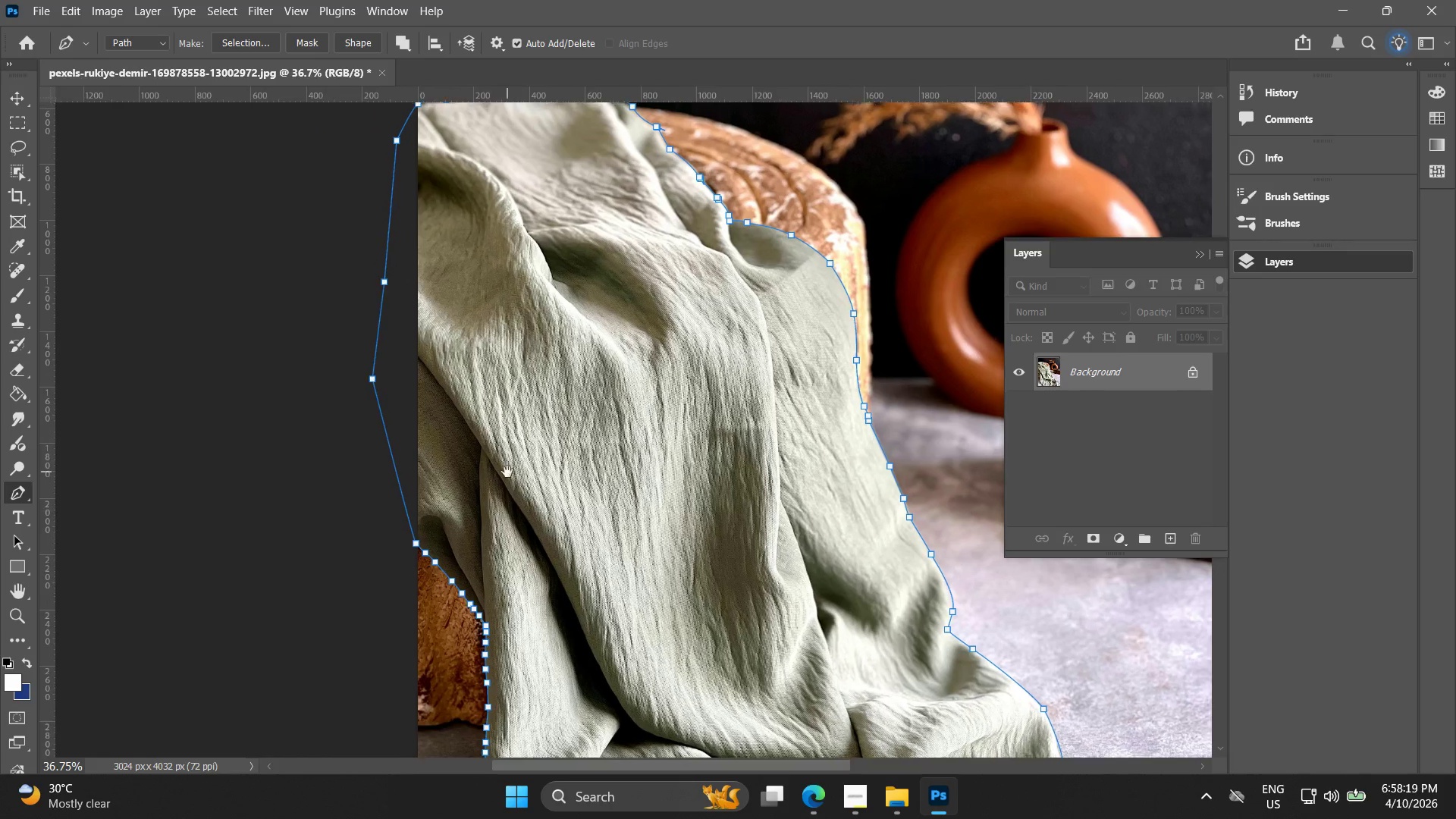 
left_click_drag(start_coordinate=[410, 502], to_coordinate=[488, 647])
 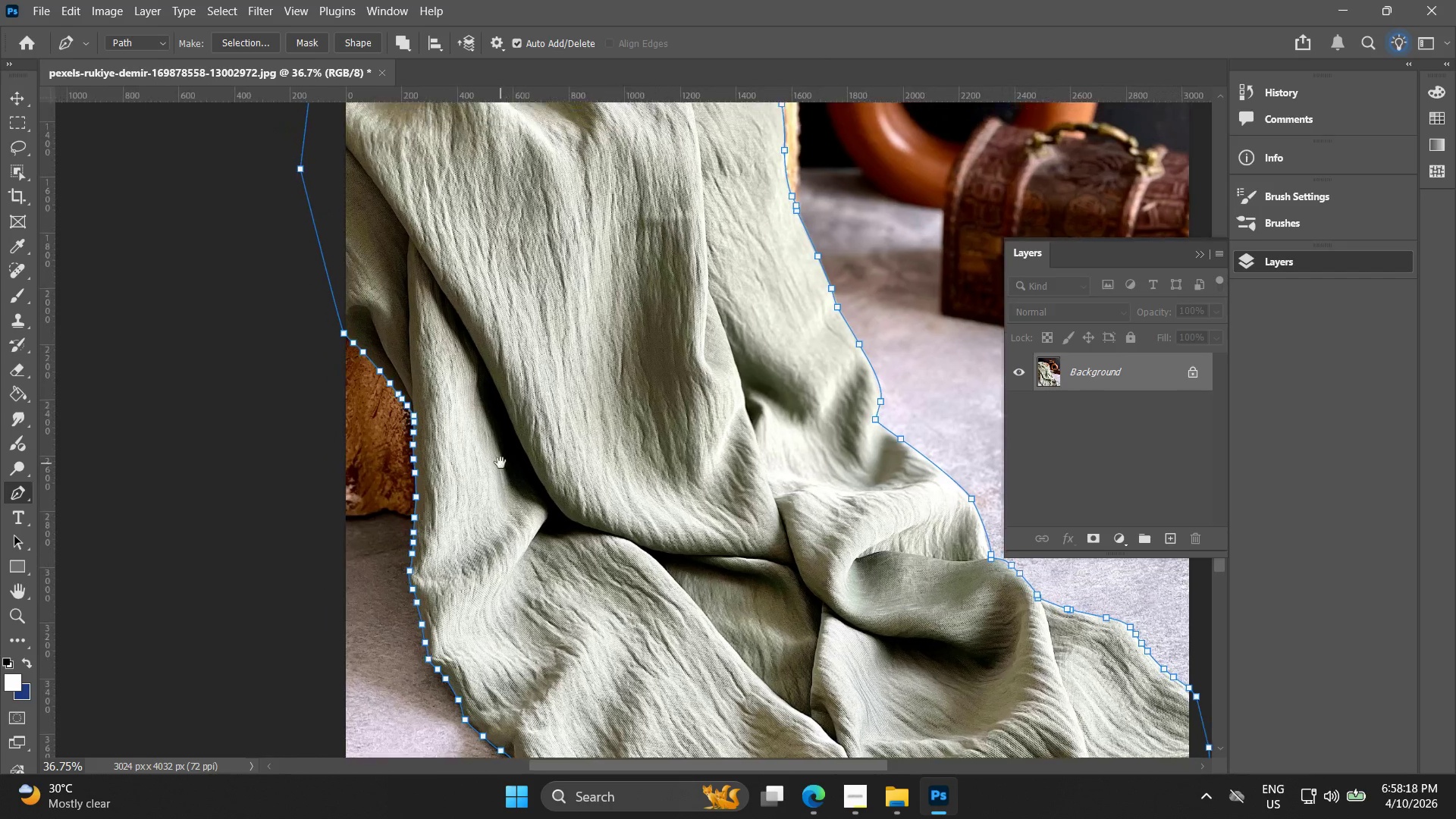 
left_click_drag(start_coordinate=[500, 463], to_coordinate=[544, 635])
 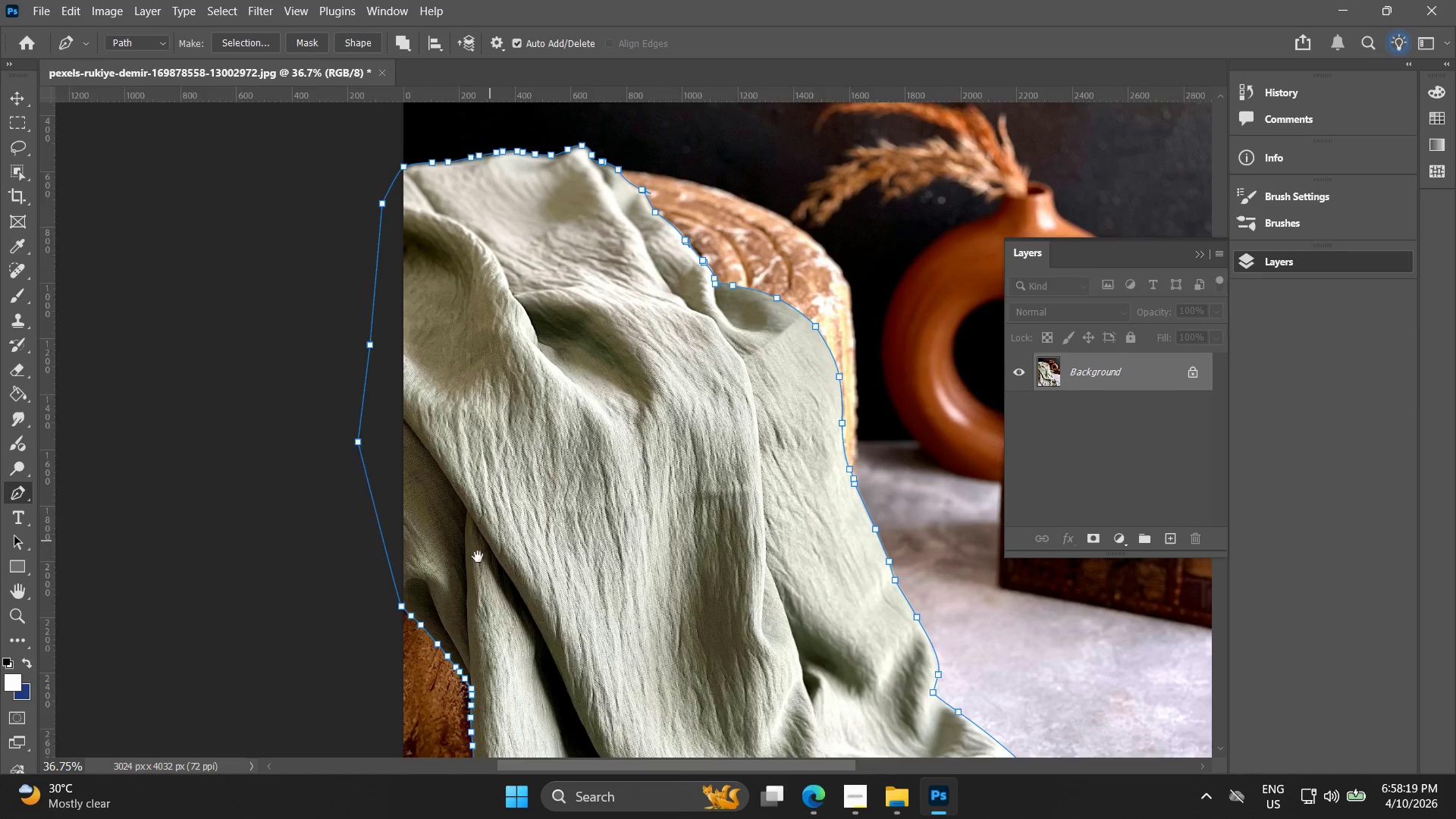 
hold_key(key=Space, duration=1.52)
 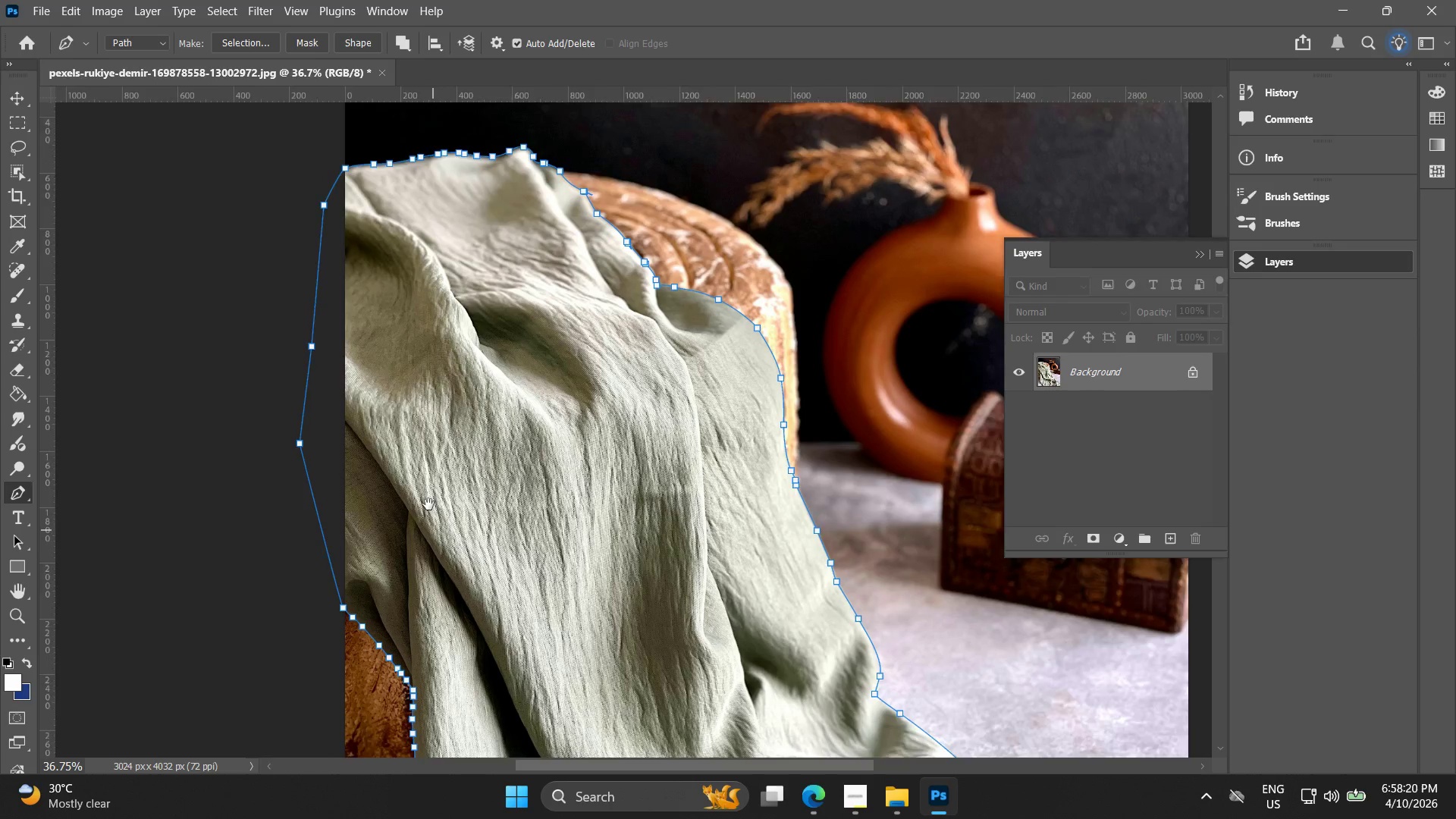 
left_click_drag(start_coordinate=[507, 472], to_coordinate=[397, 345])
 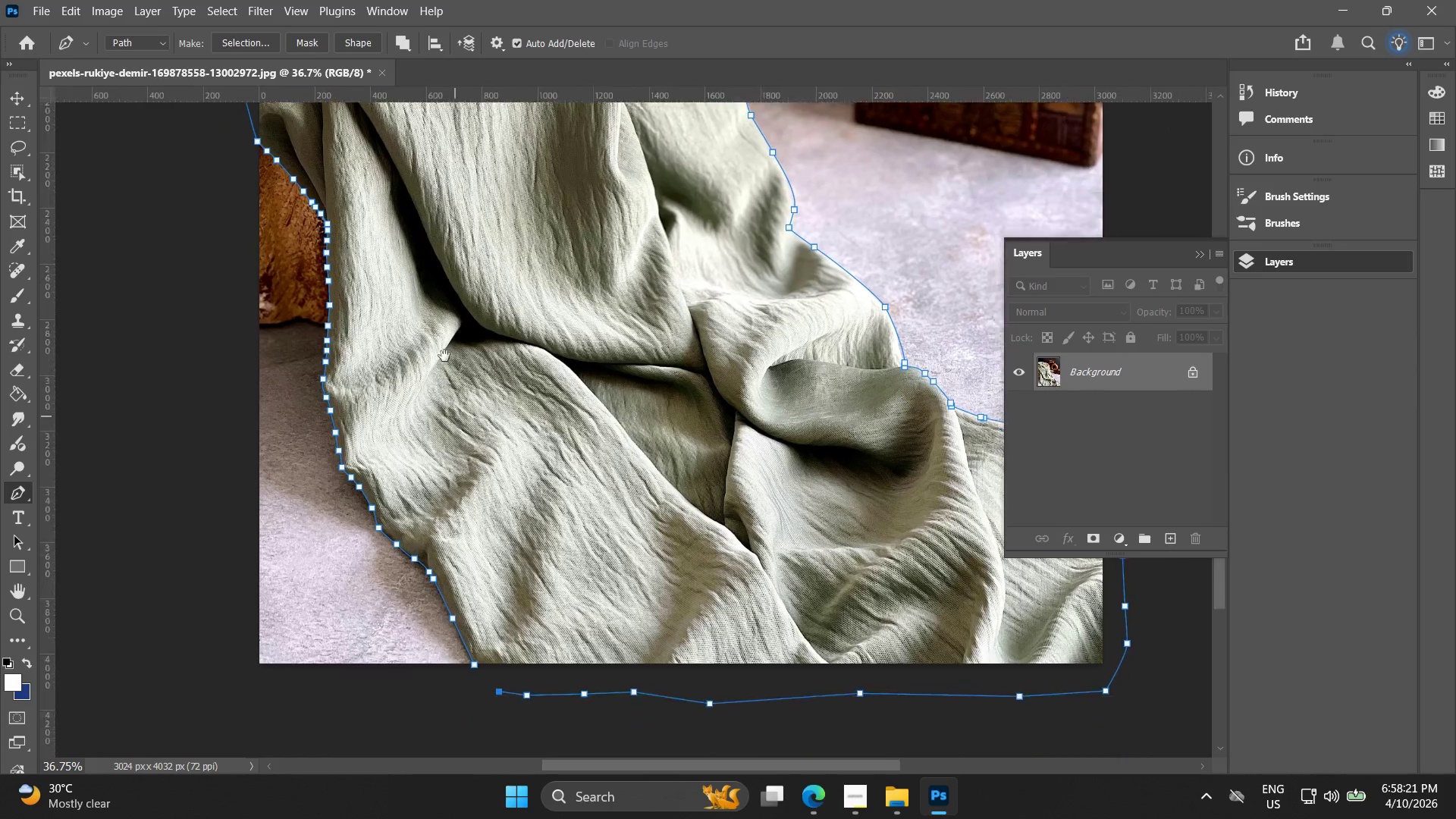 
hold_key(key=Space, duration=1.51)
 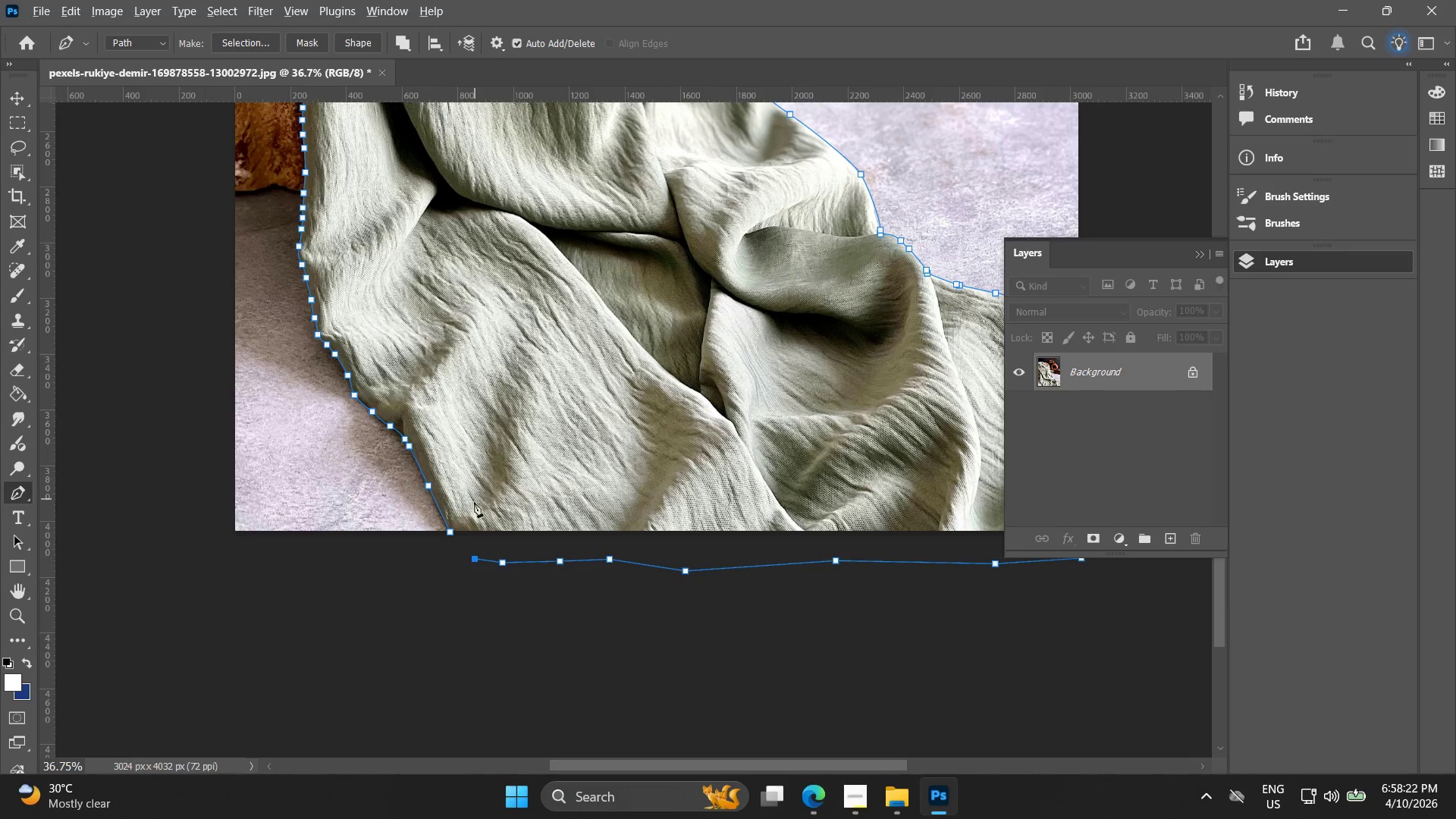 
left_click_drag(start_coordinate=[462, 485], to_coordinate=[435, 309])
 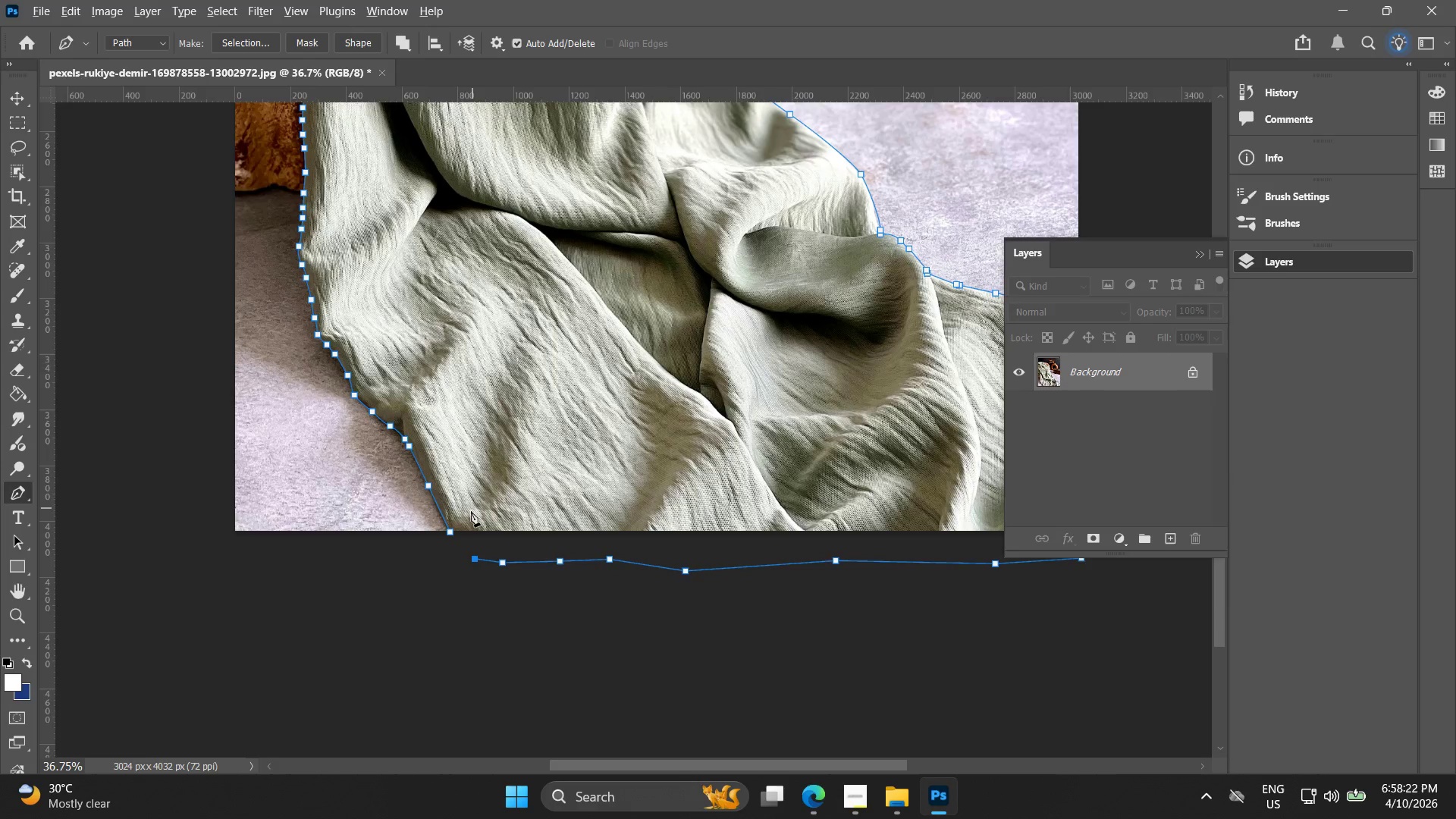 
key(Space)
 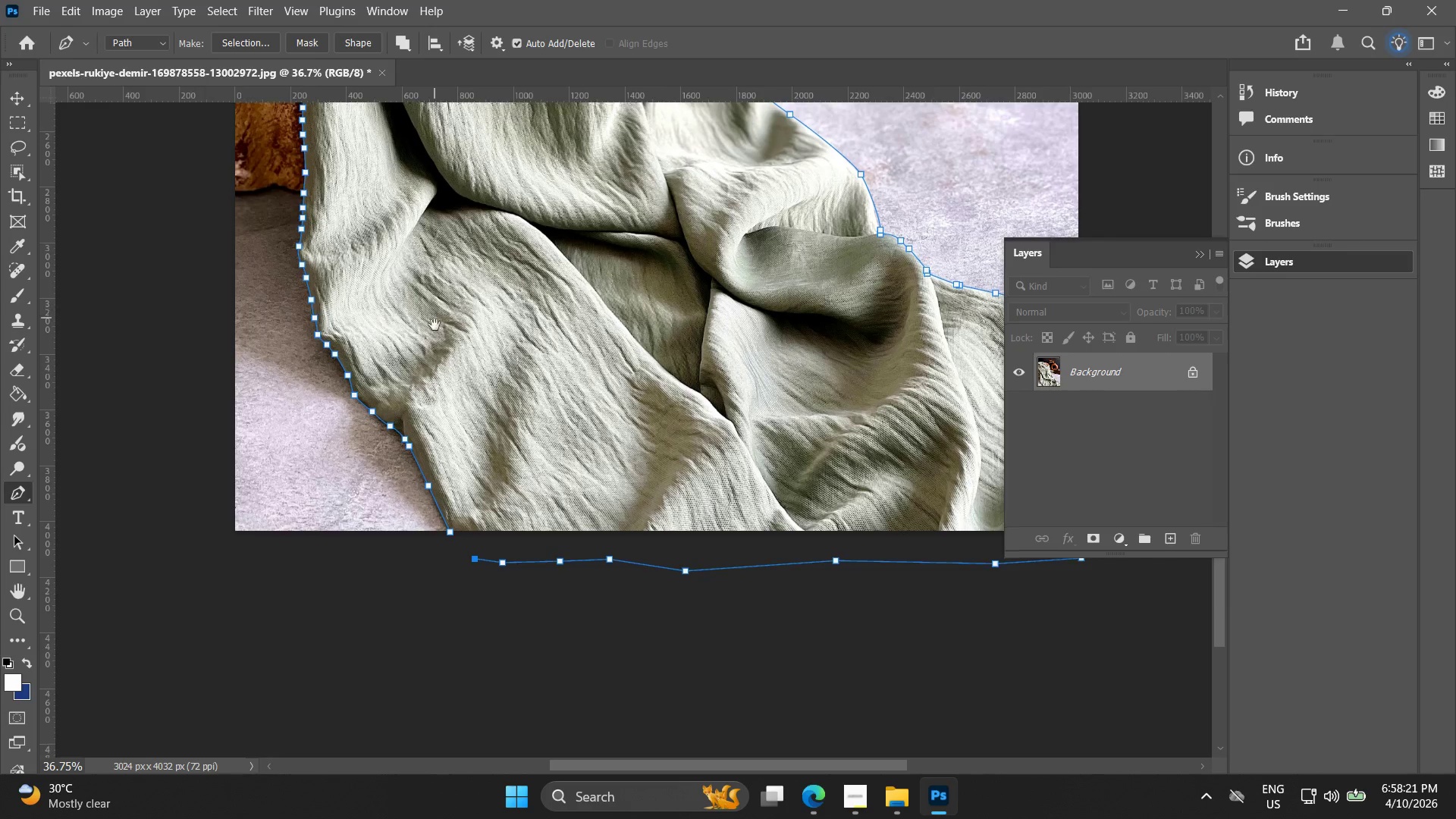 
key(Space)
 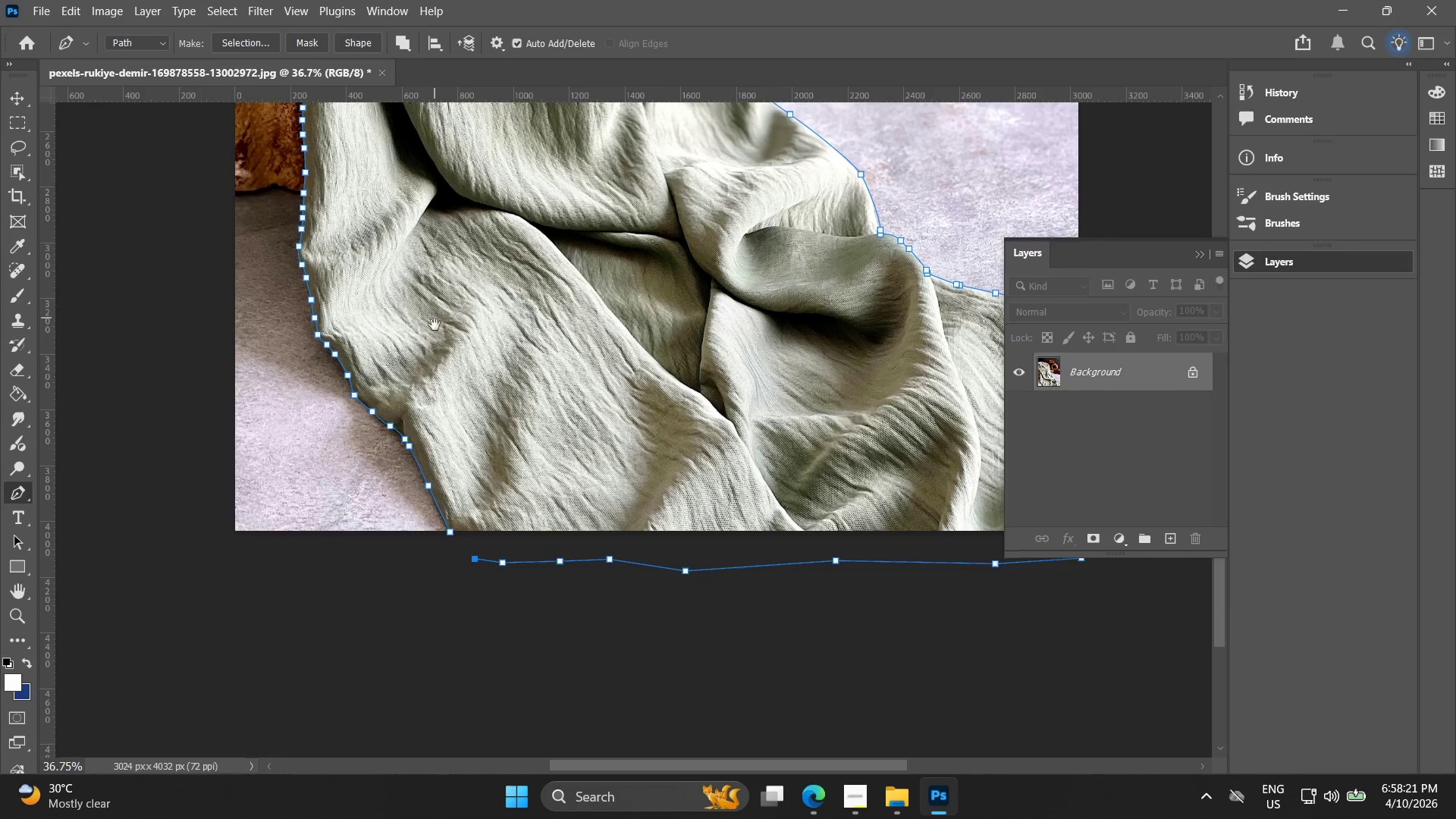 
key(Space)
 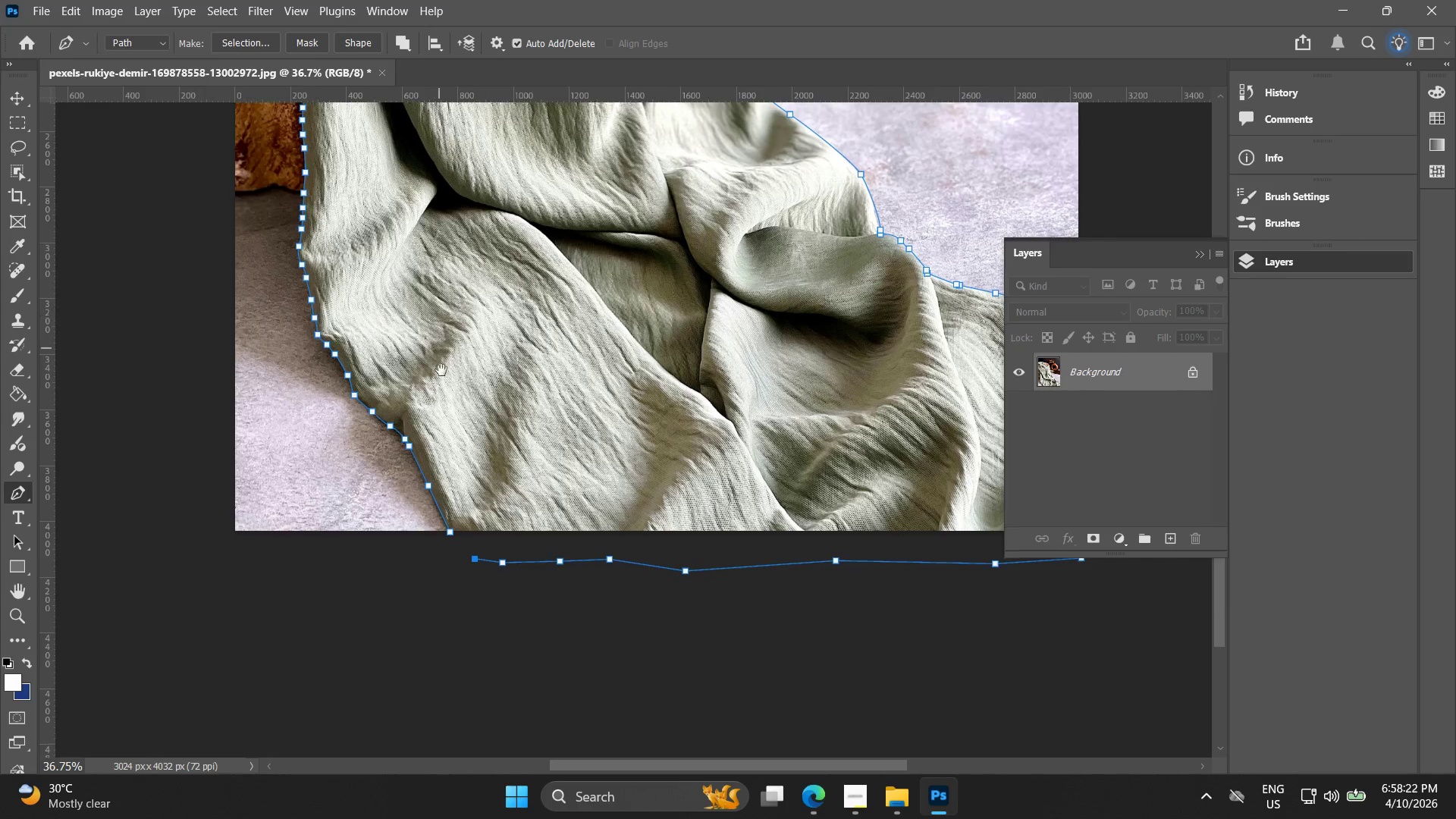 
key(Space)
 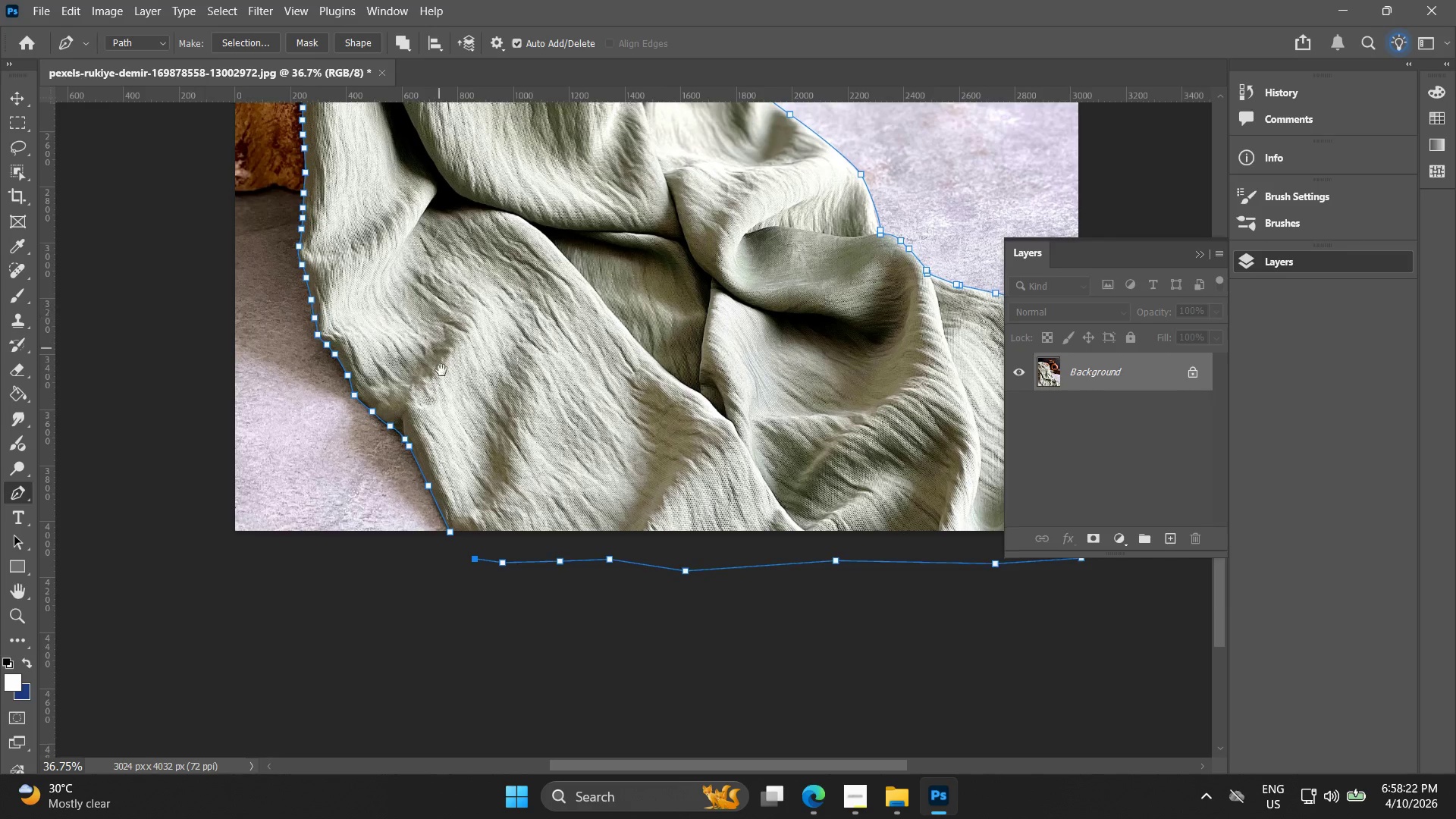 
key(Space)
 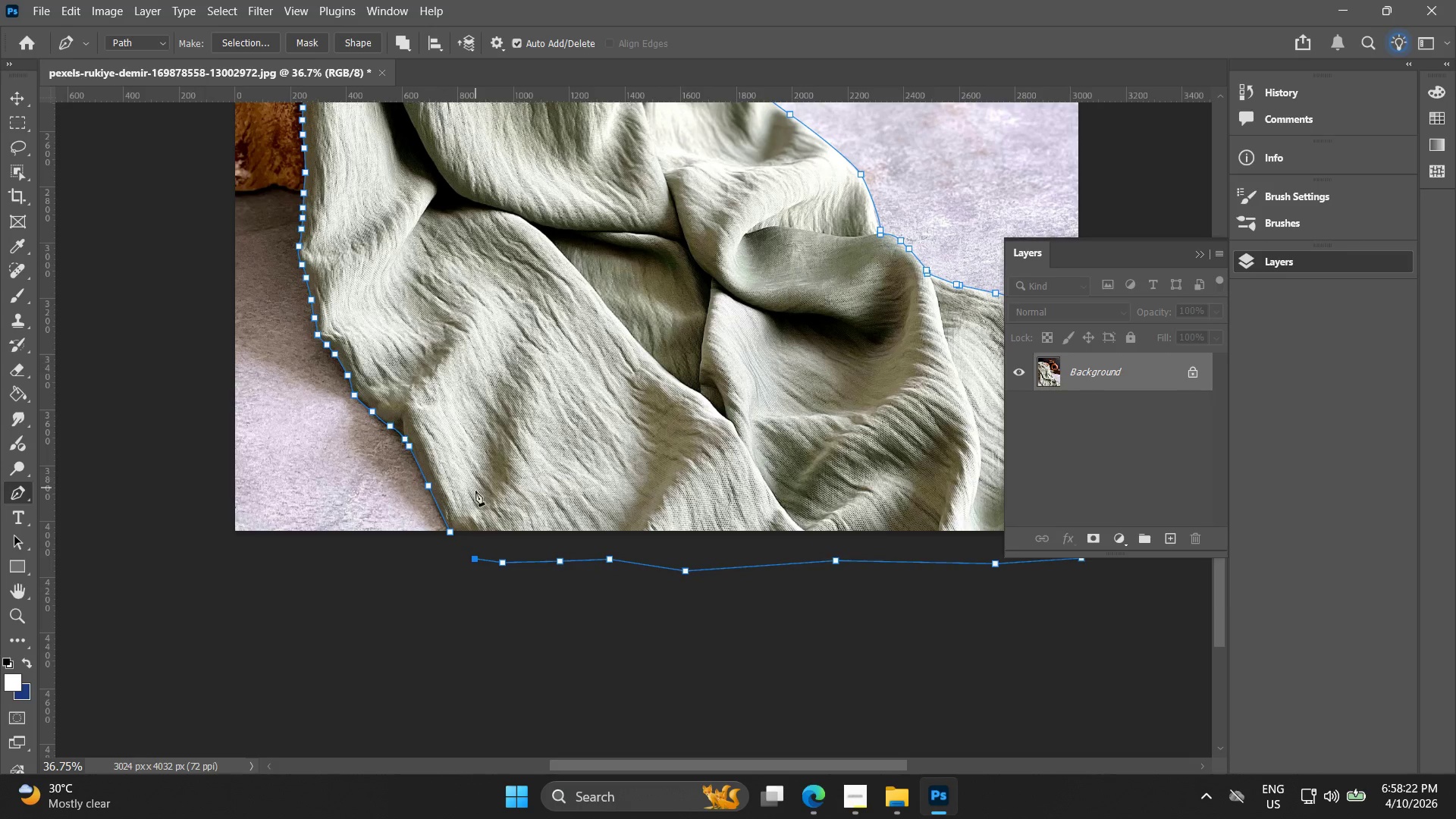 
hold_key(key=AltLeft, duration=1.14)
scroll: coordinate [466, 538], scroll_direction: up, amount: 7.0
 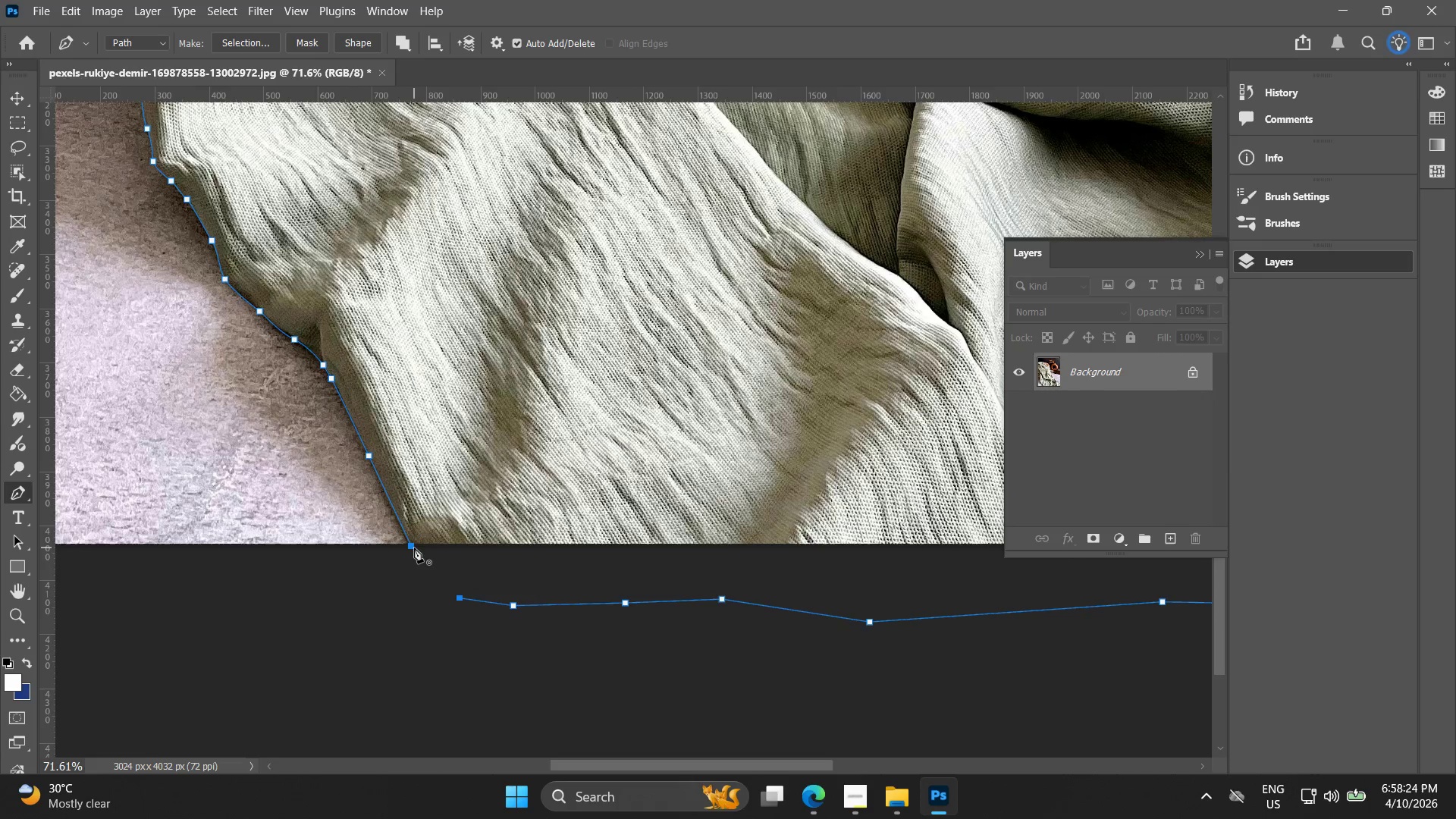 
left_click([413, 547])
 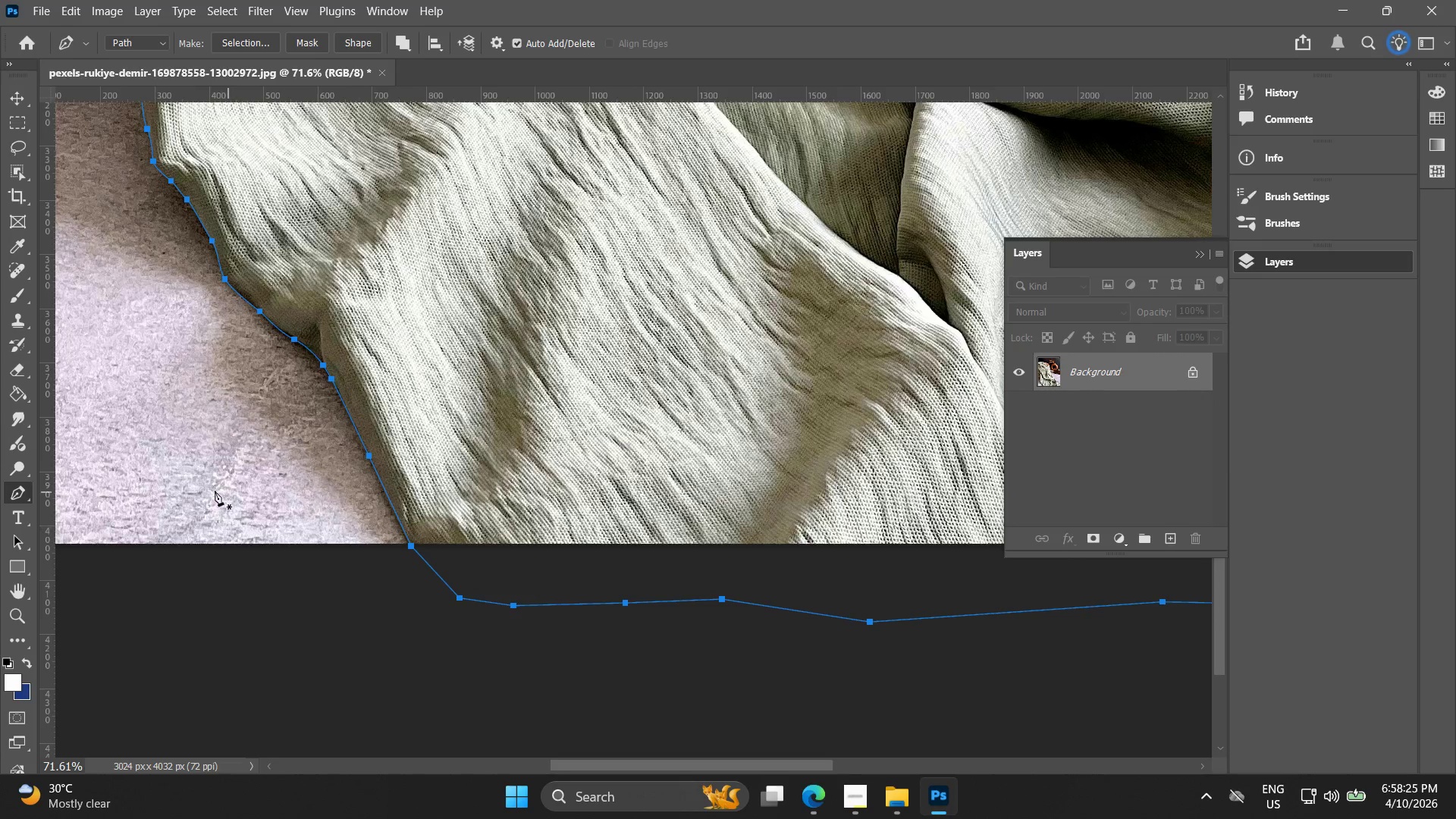 
hold_key(key=AltLeft, duration=1.45)
scroll: coordinate [425, 479], scroll_direction: down, amount: 13.0
 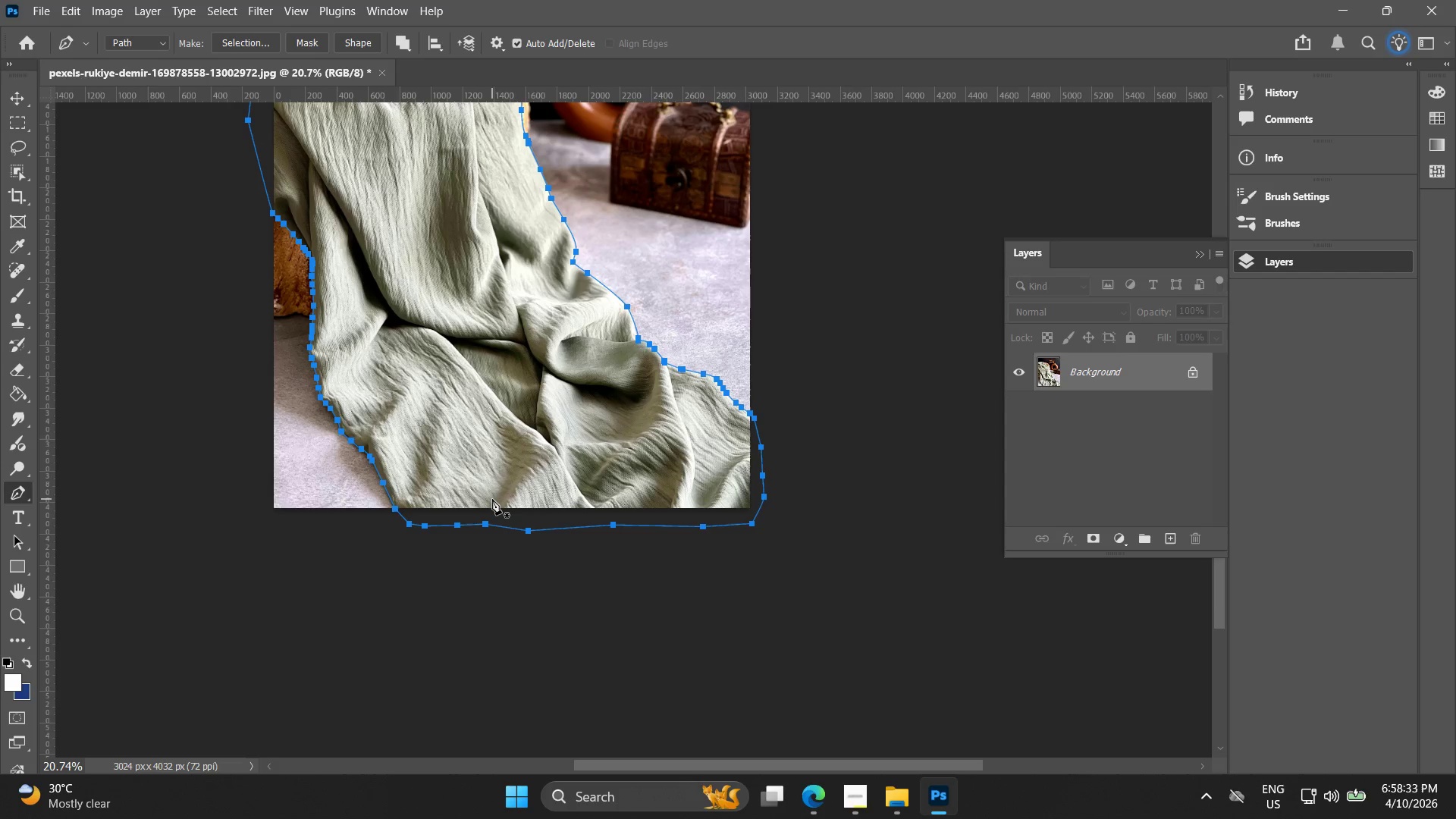 
wait(11.36)
 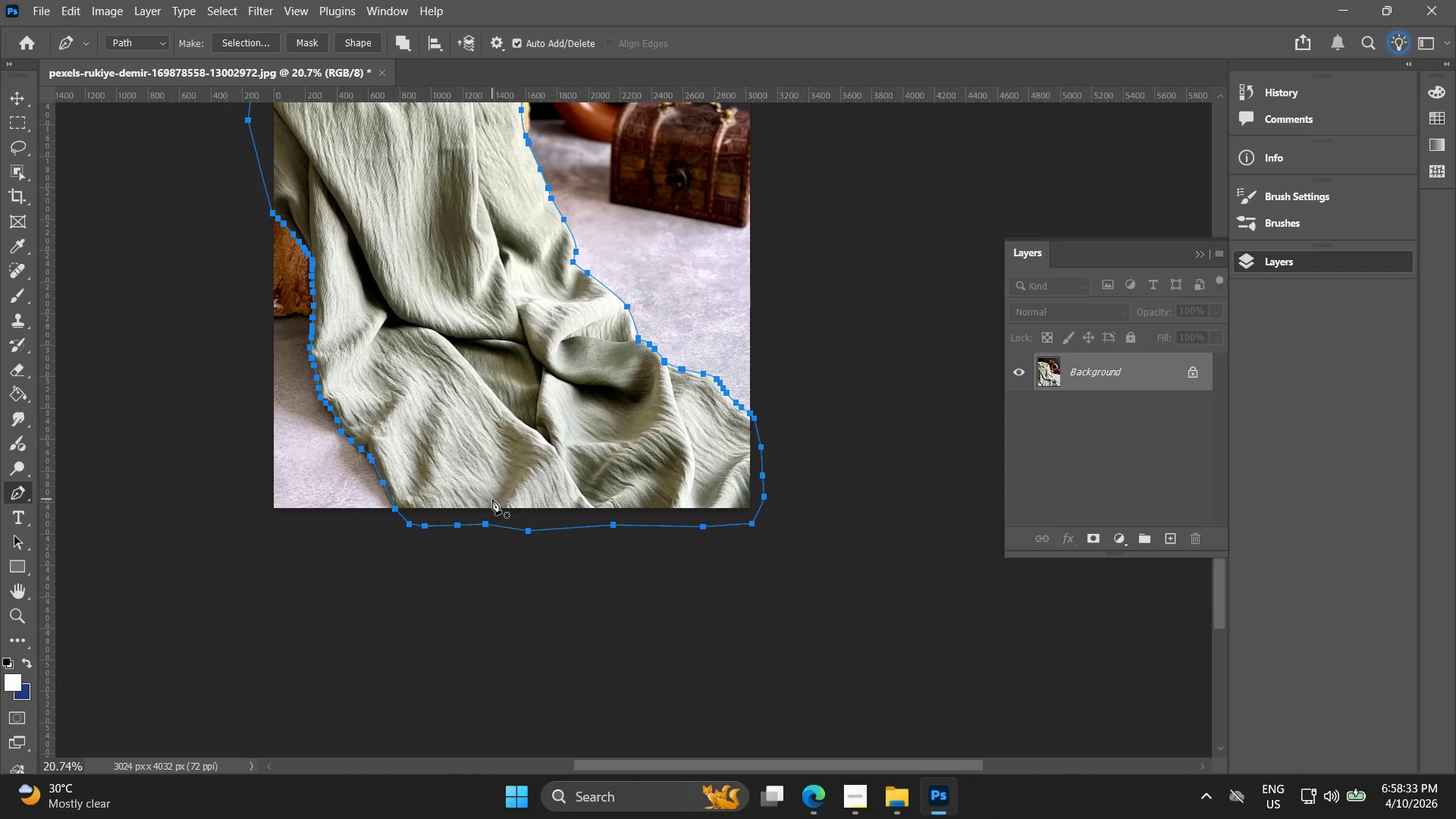 
scroll: coordinate [423, 393], scroll_direction: up, amount: 10.0
 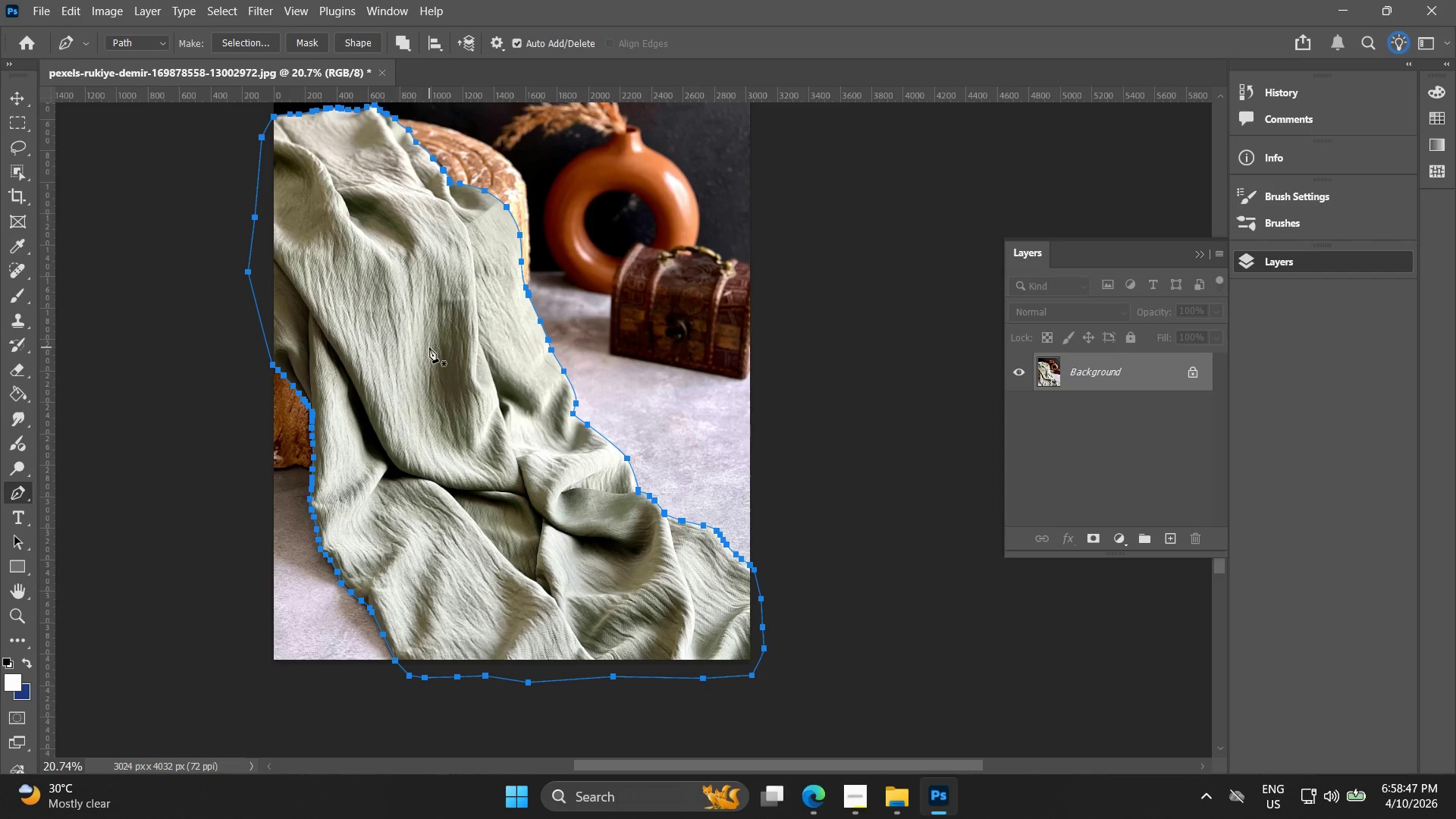 
wait(9.7)
 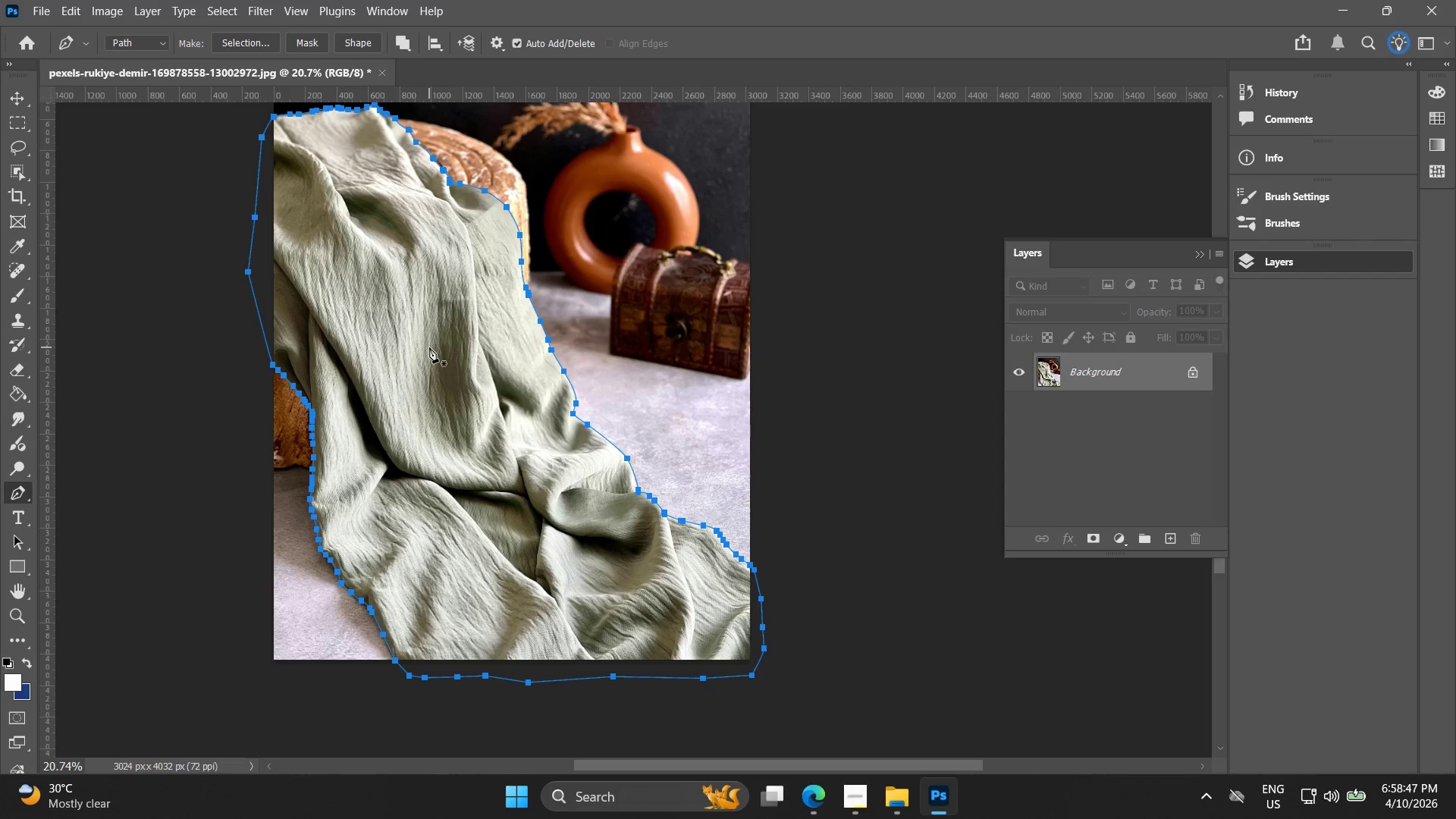 
scroll: coordinate [557, 506], scroll_direction: up, amount: 4.0
 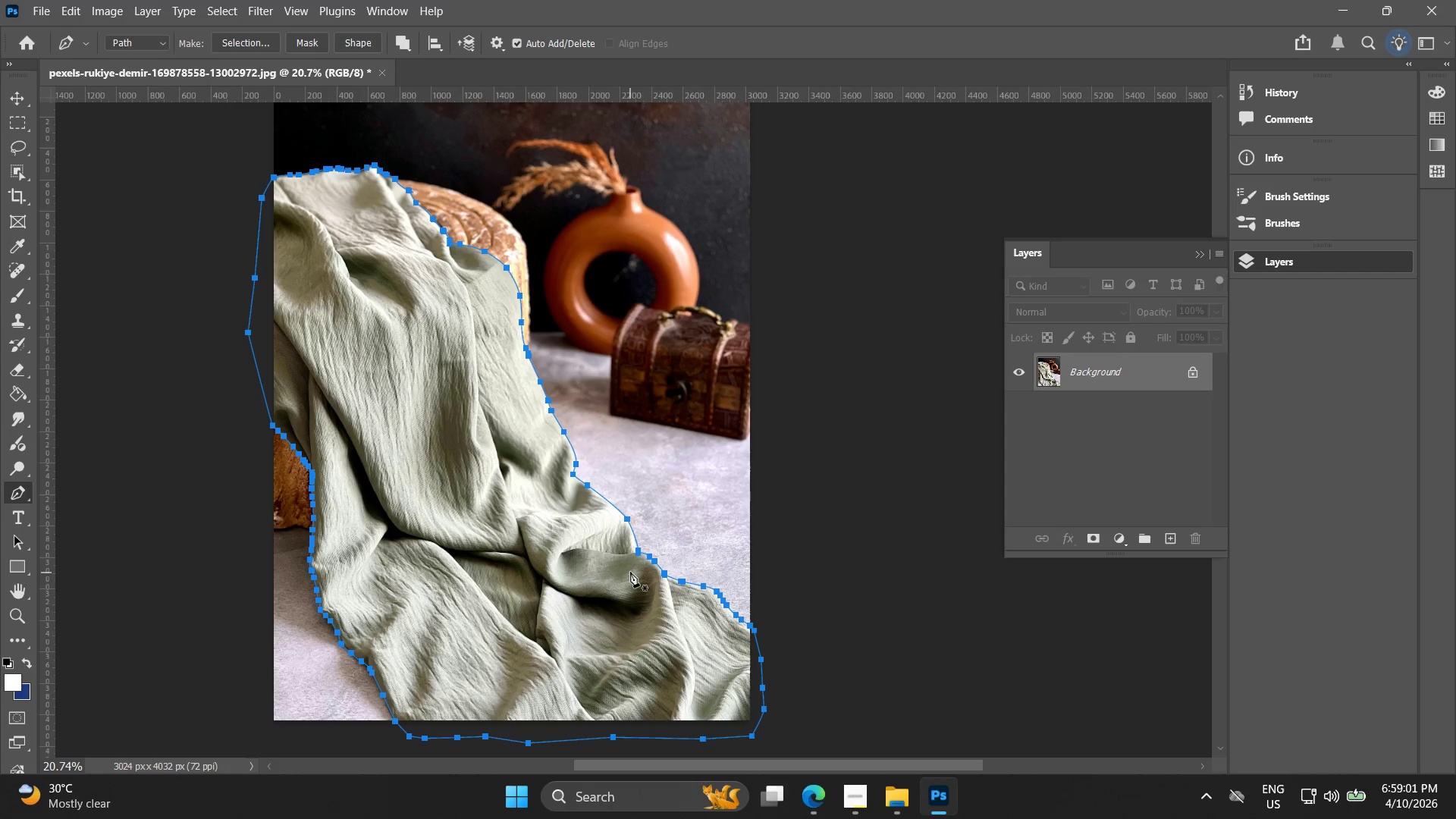 
wait(14.05)
 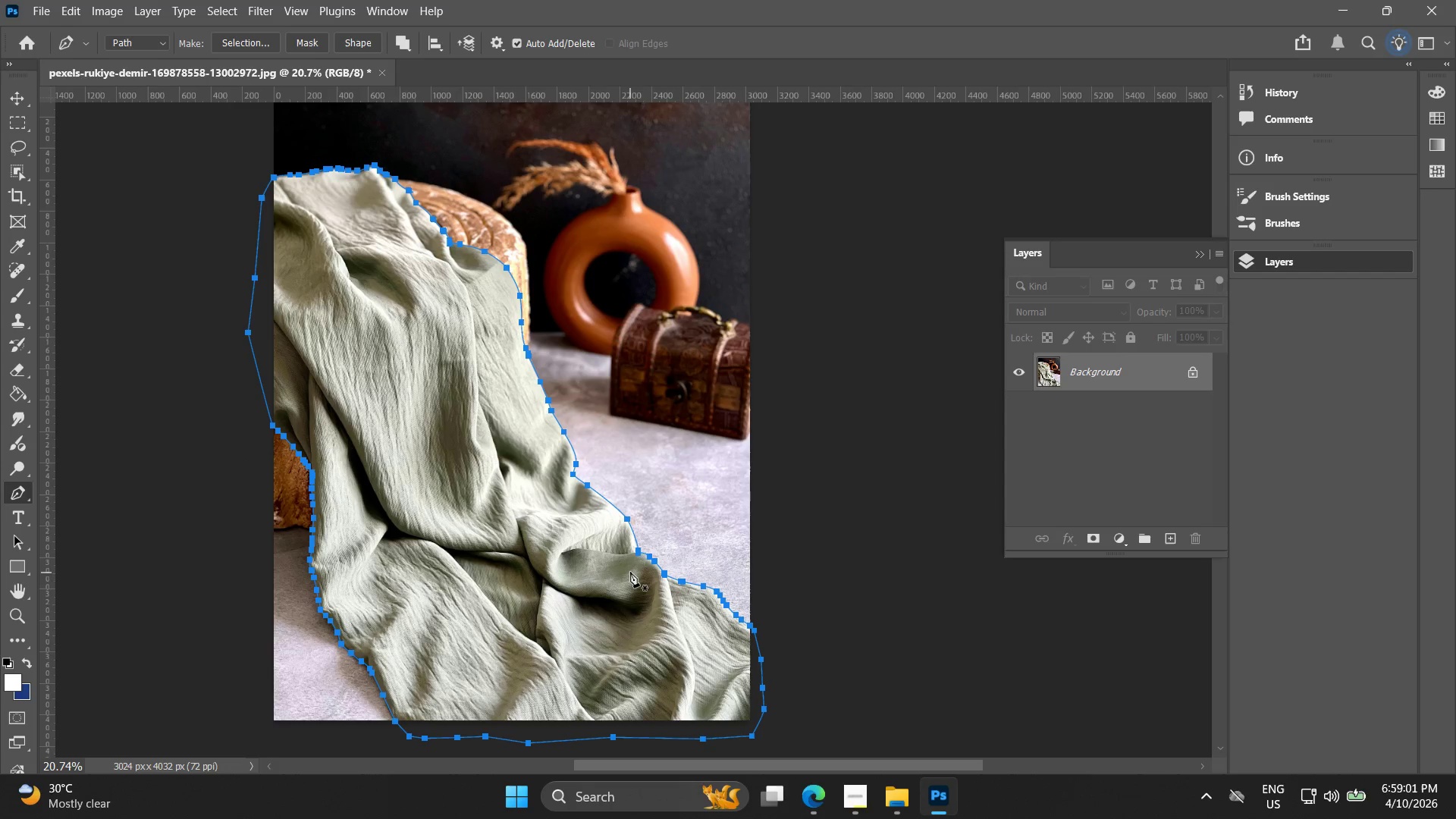 
scroll: coordinate [405, 457], scroll_direction: down, amount: 5.0
 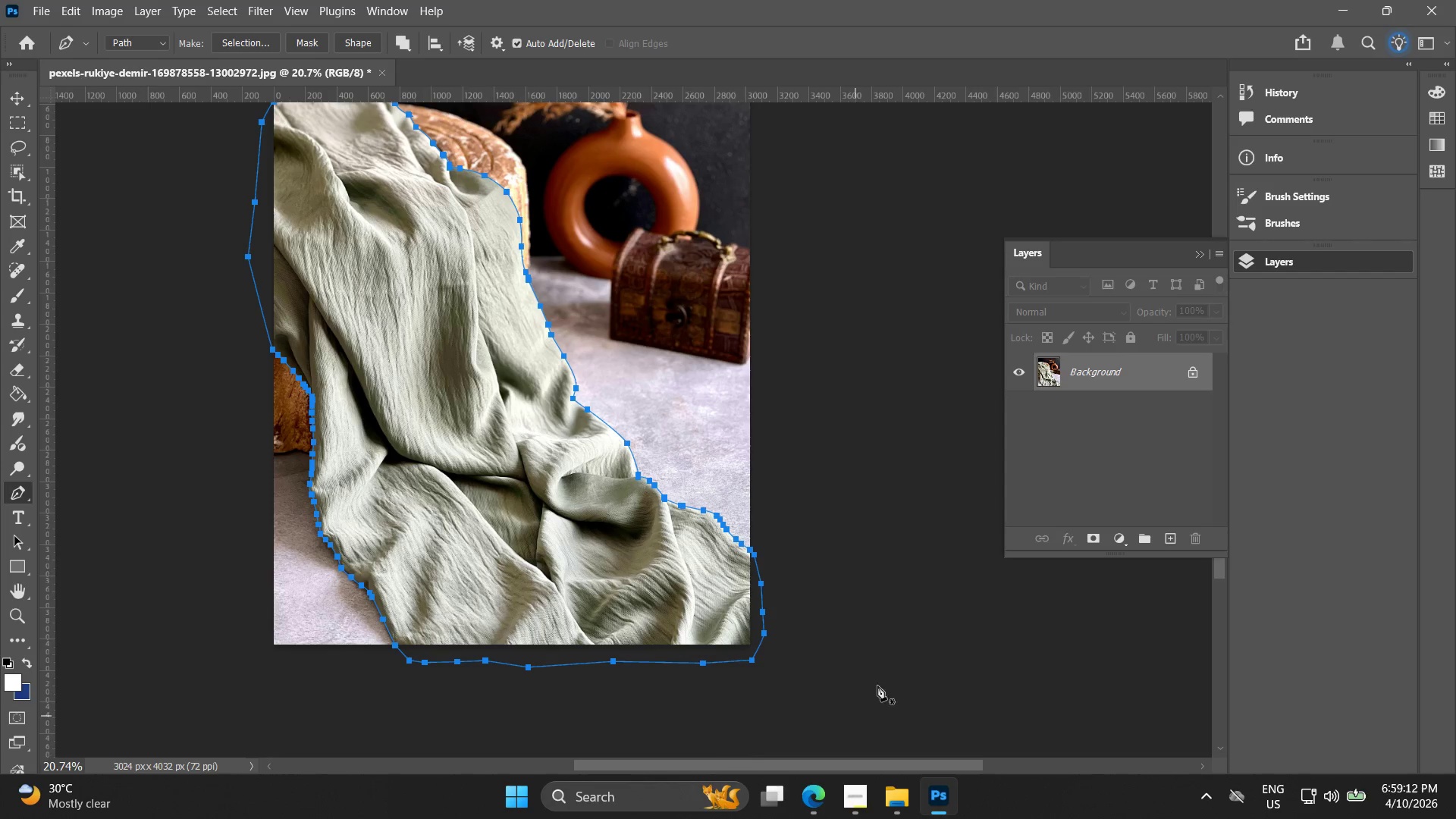 
wait(6.82)
 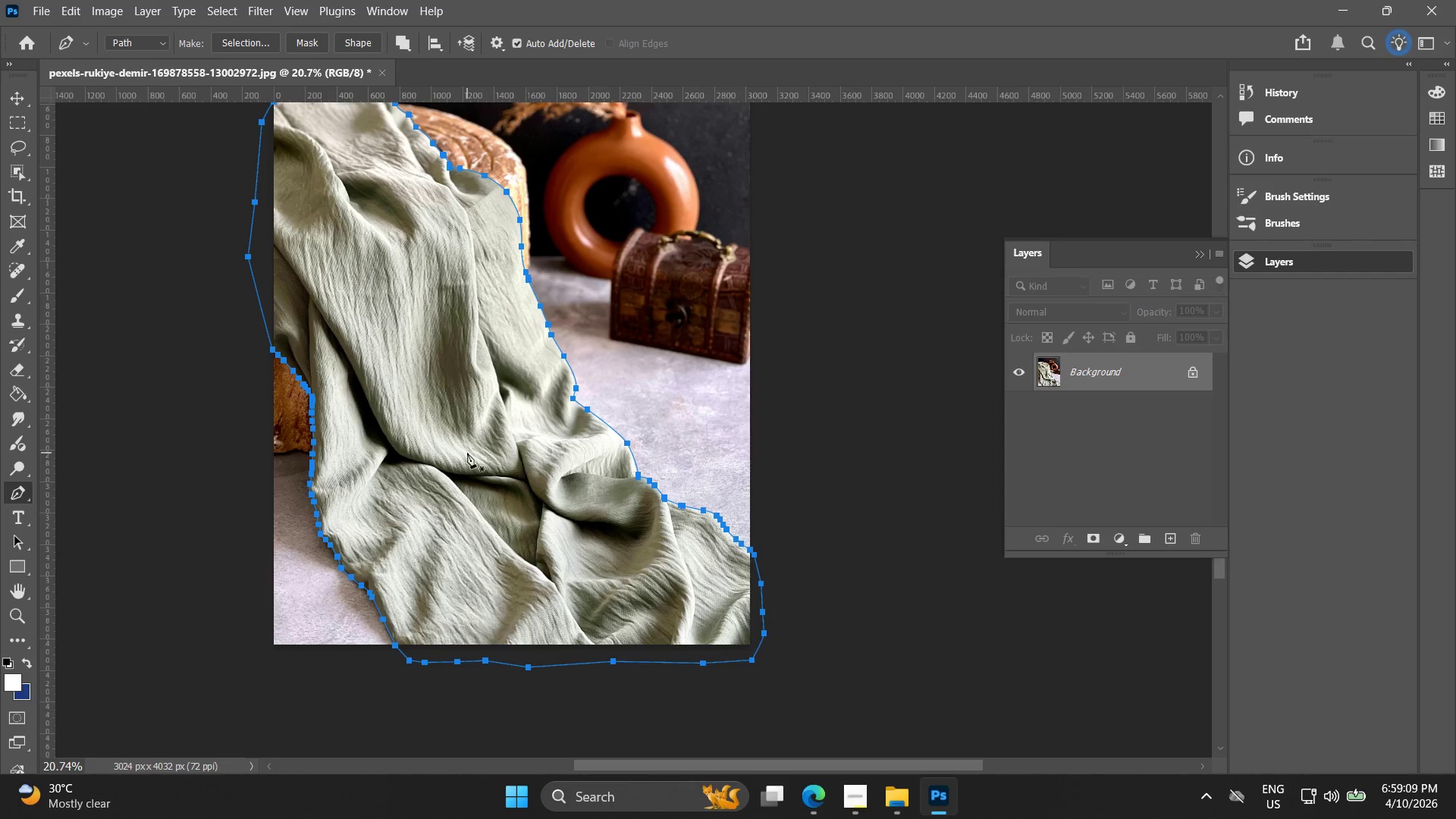 
left_click([830, 626])
 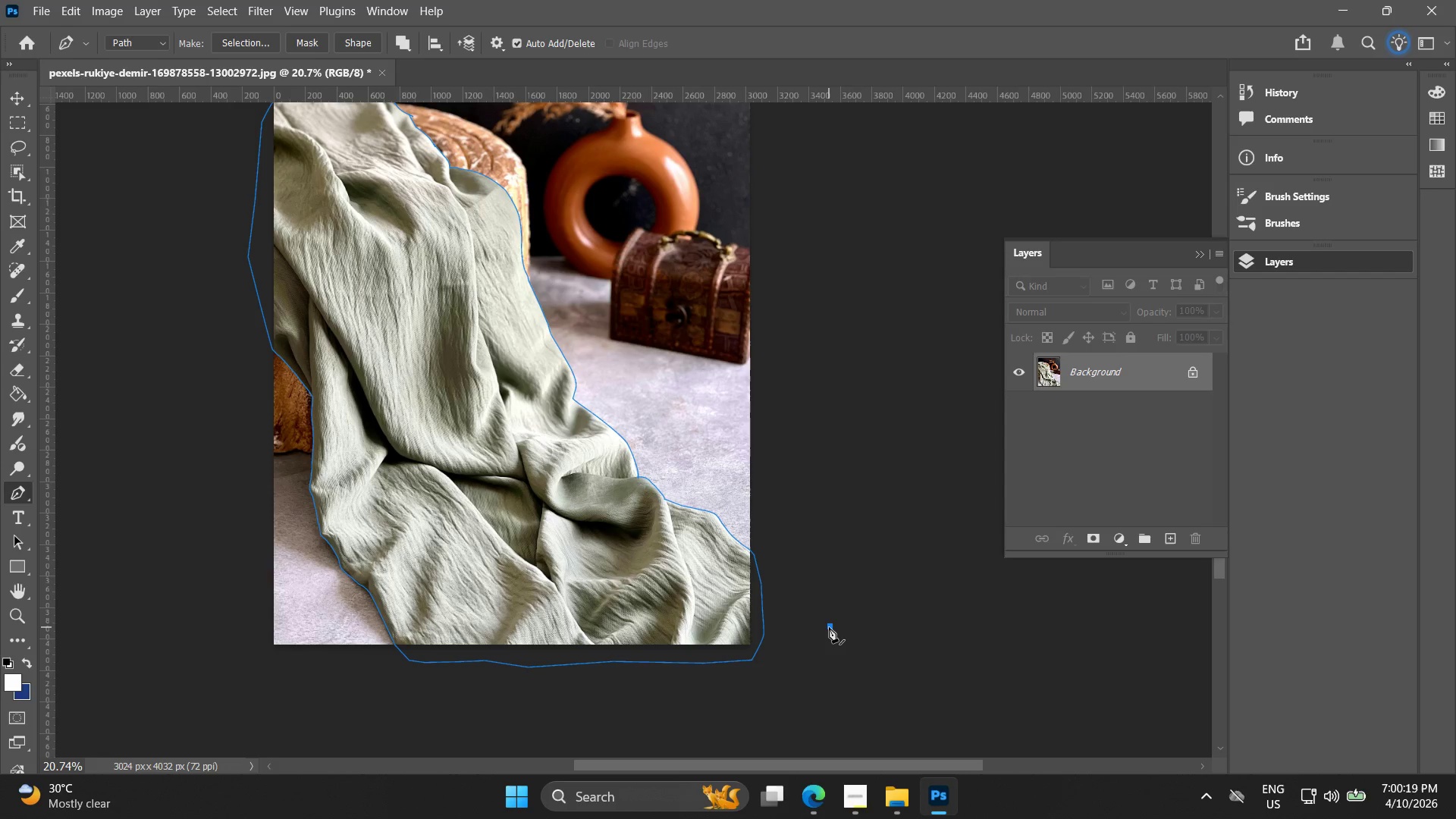 
wait(70.08)
 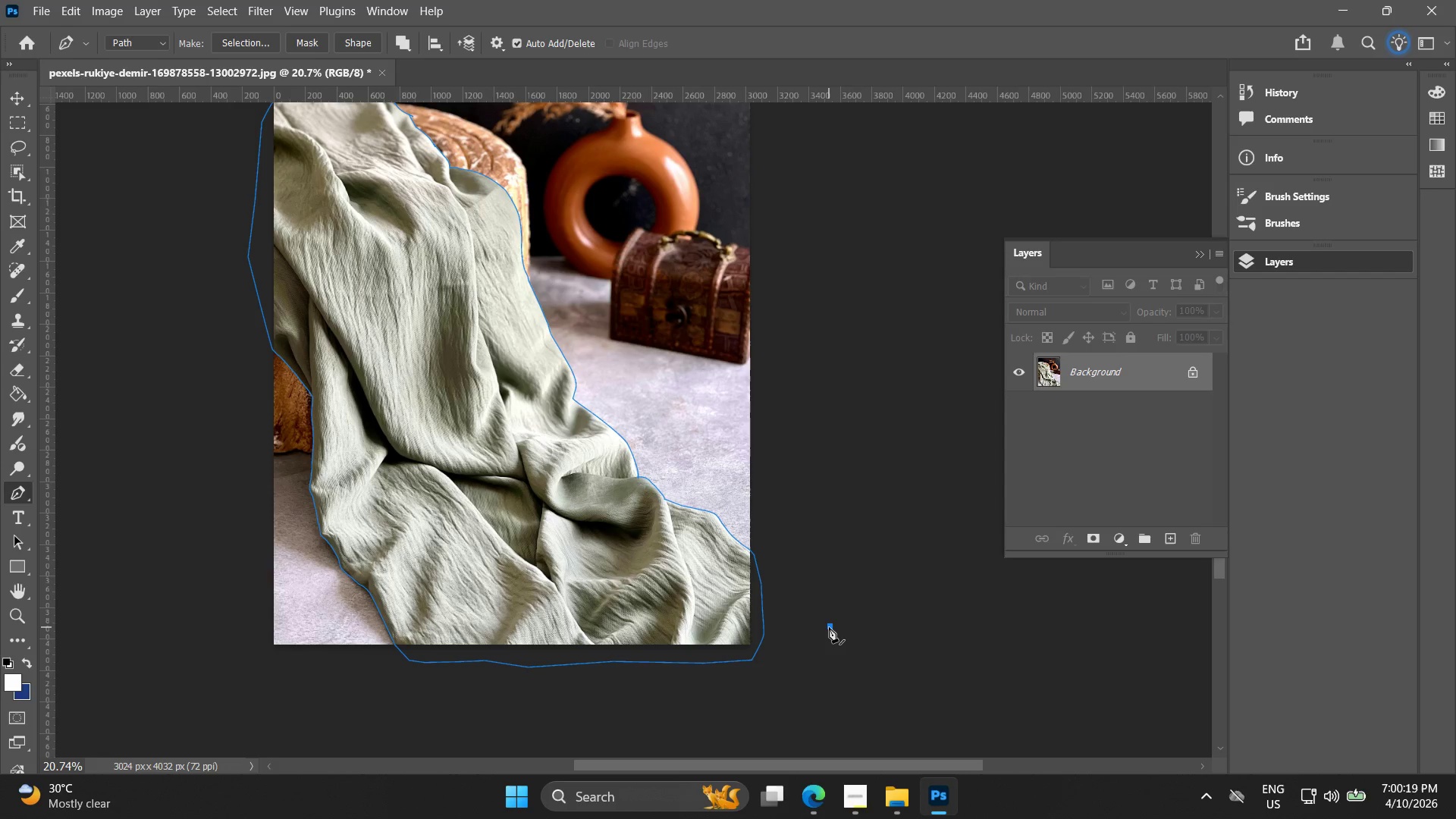 
key(Alt+AltLeft)
 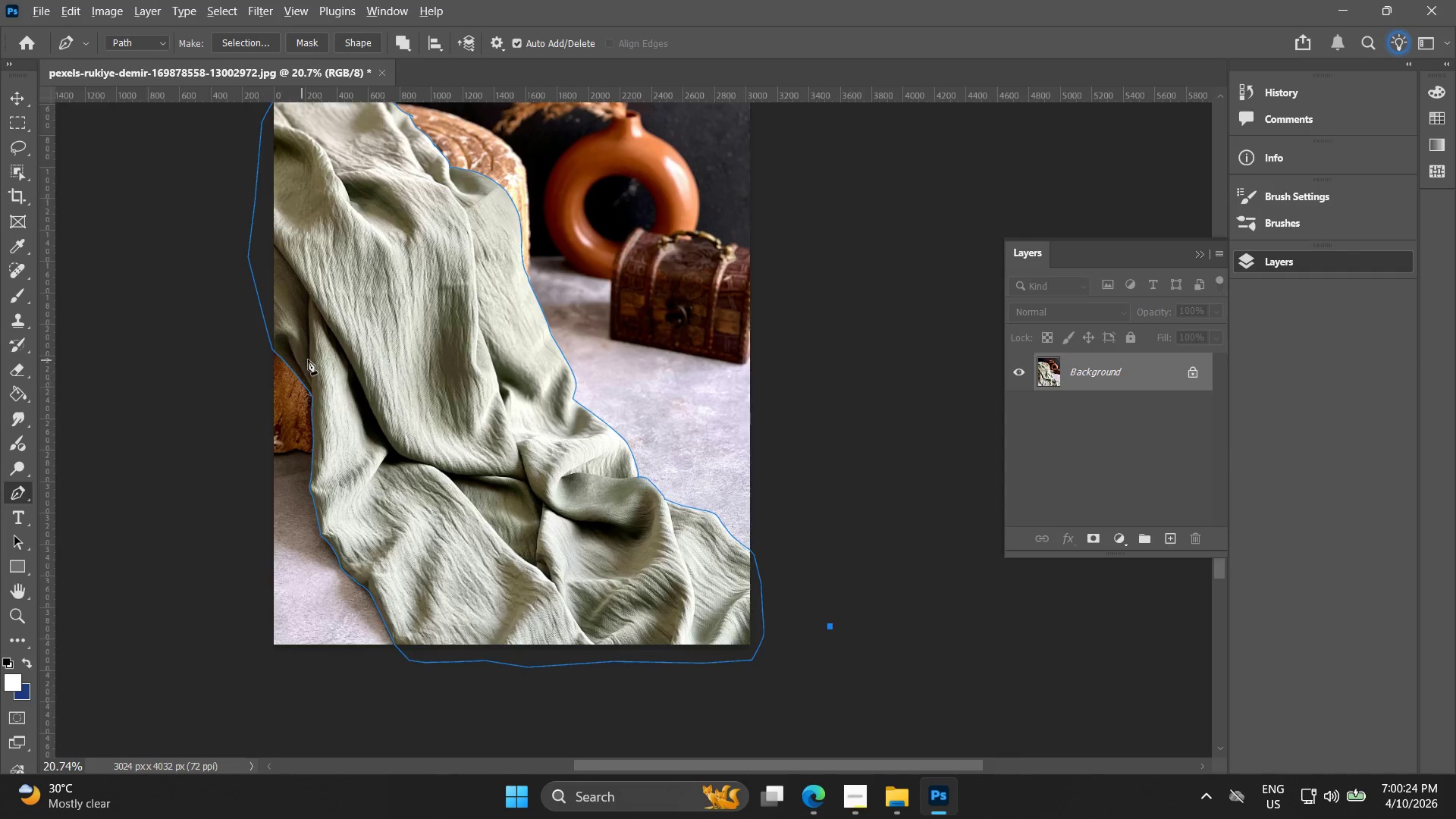 
hold_key(key=Space, duration=0.45)
 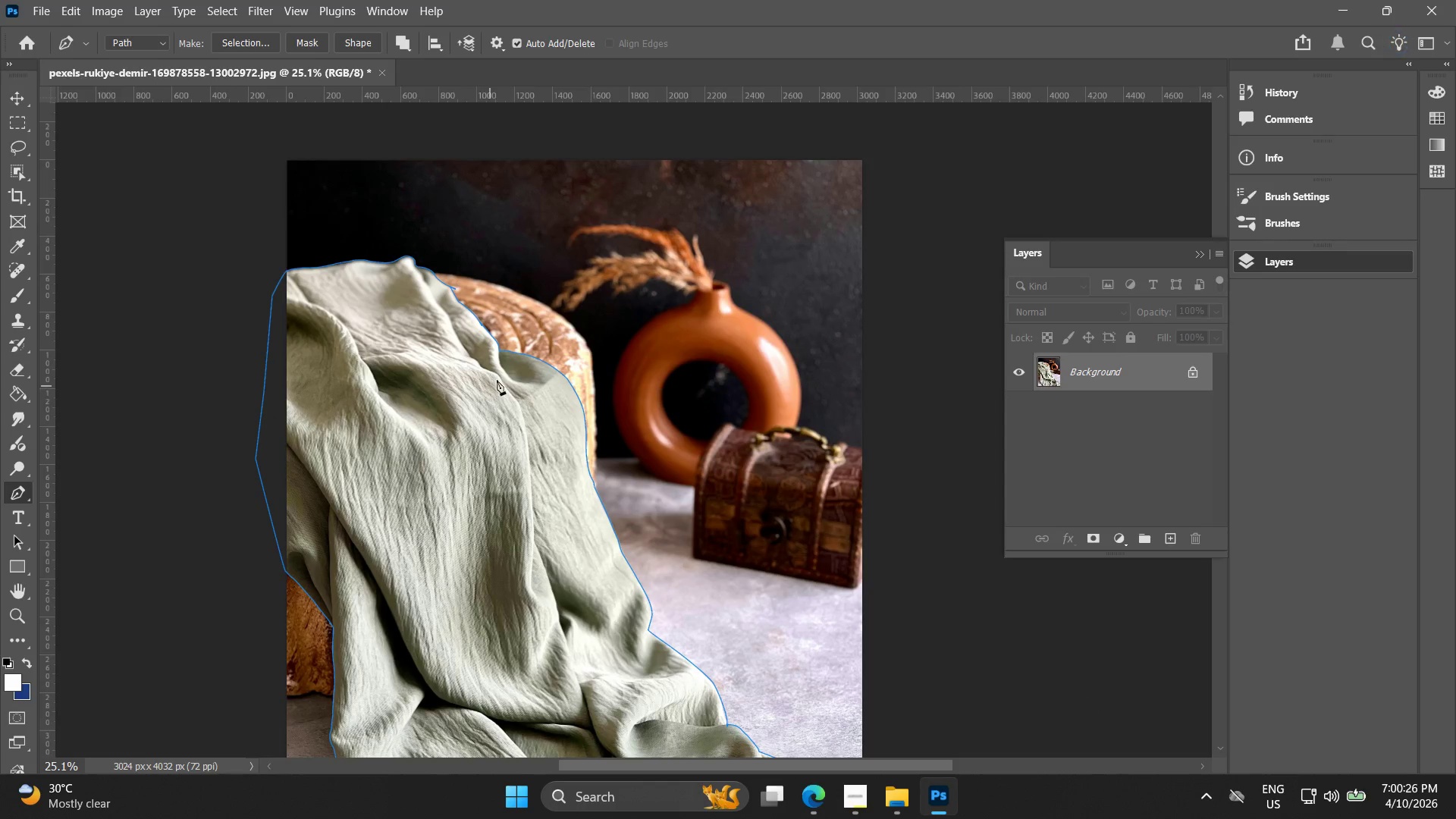 
left_click_drag(start_coordinate=[466, 372], to_coordinate=[544, 522])
 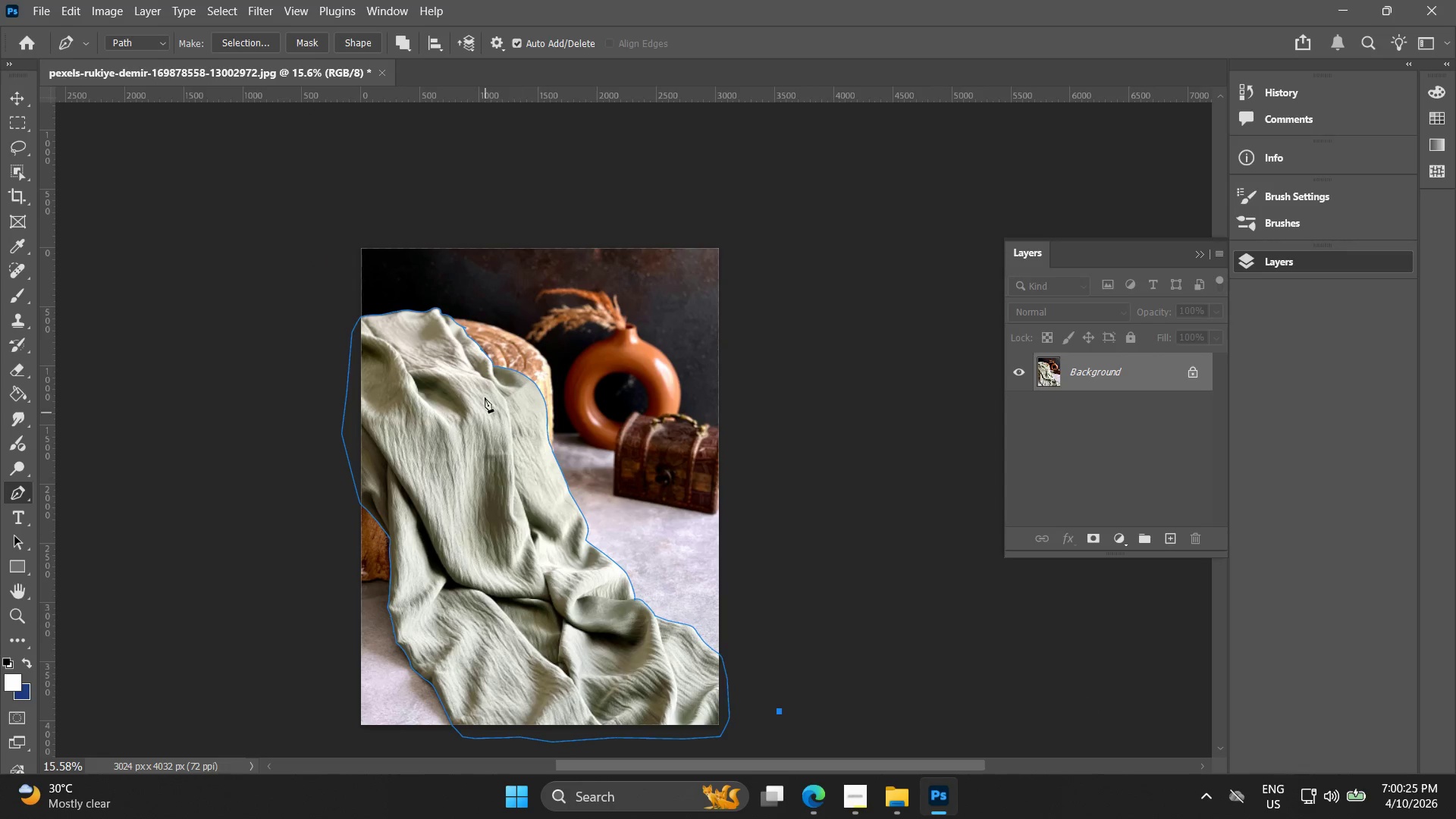 
scroll: coordinate [311, 367], scroll_direction: down, amount: 3.0
 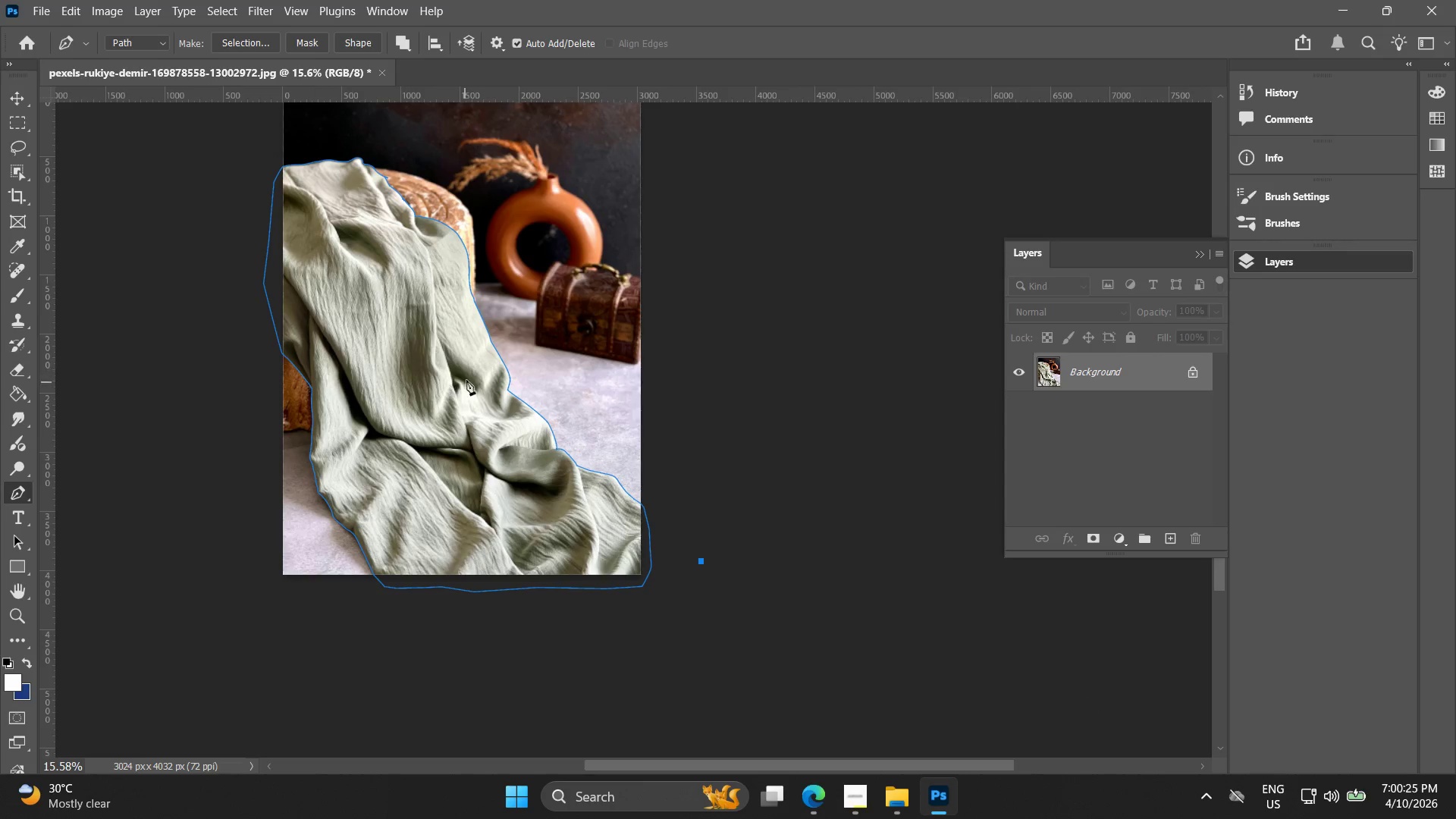 
key(Alt+AltLeft)
 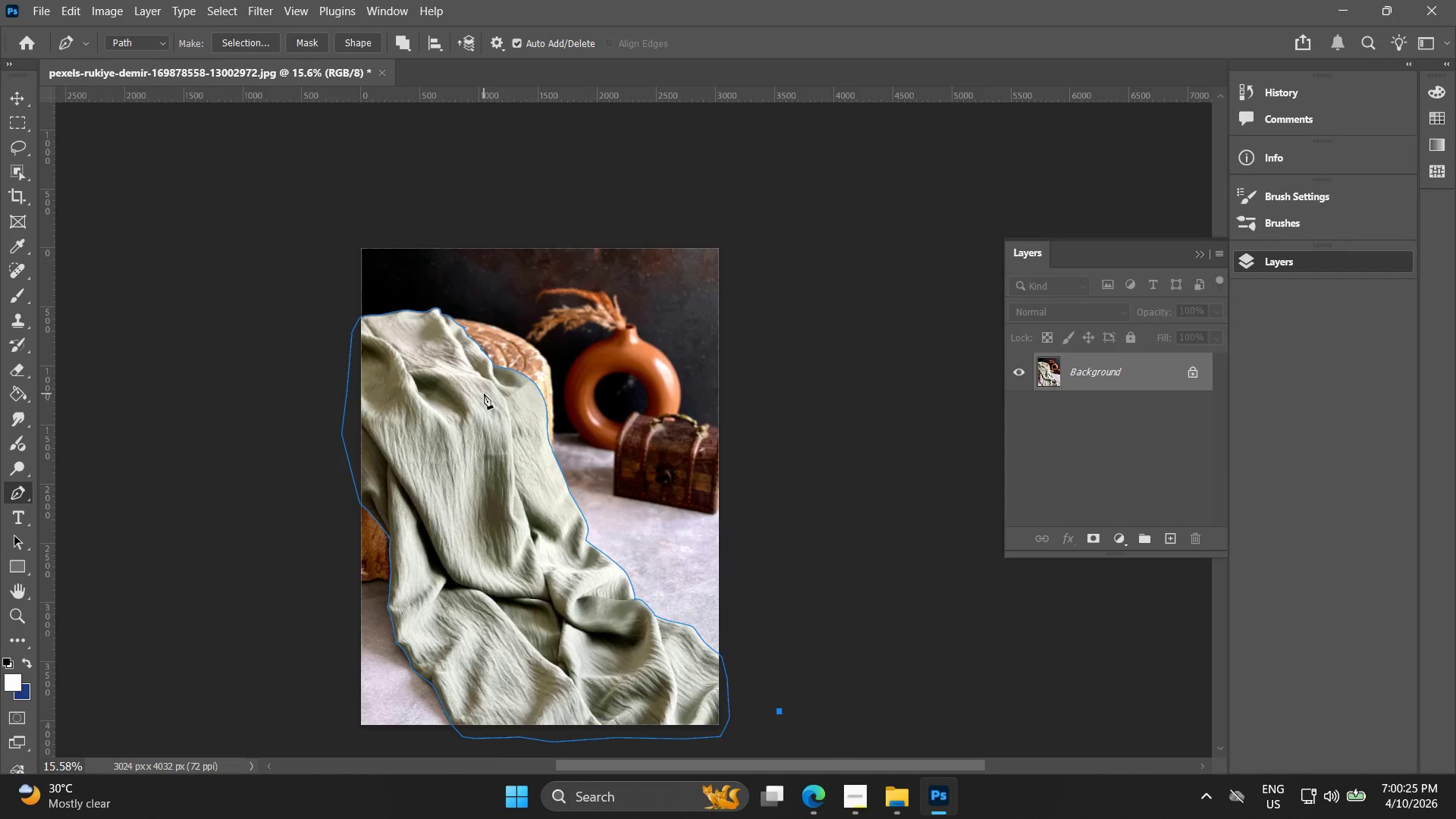 
right_click([513, 354])
 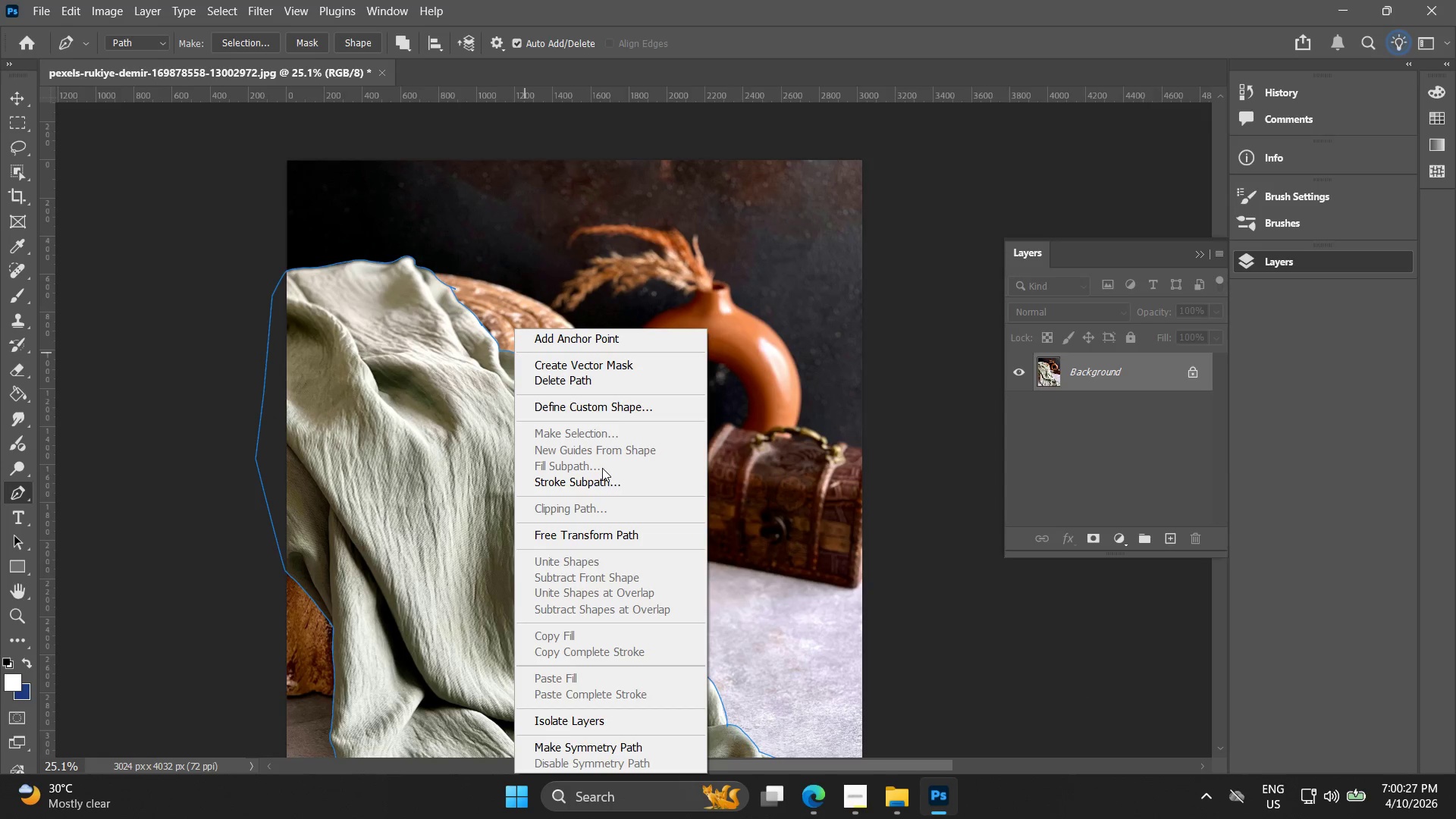 
scroll: coordinate [483, 392], scroll_direction: up, amount: 5.0
 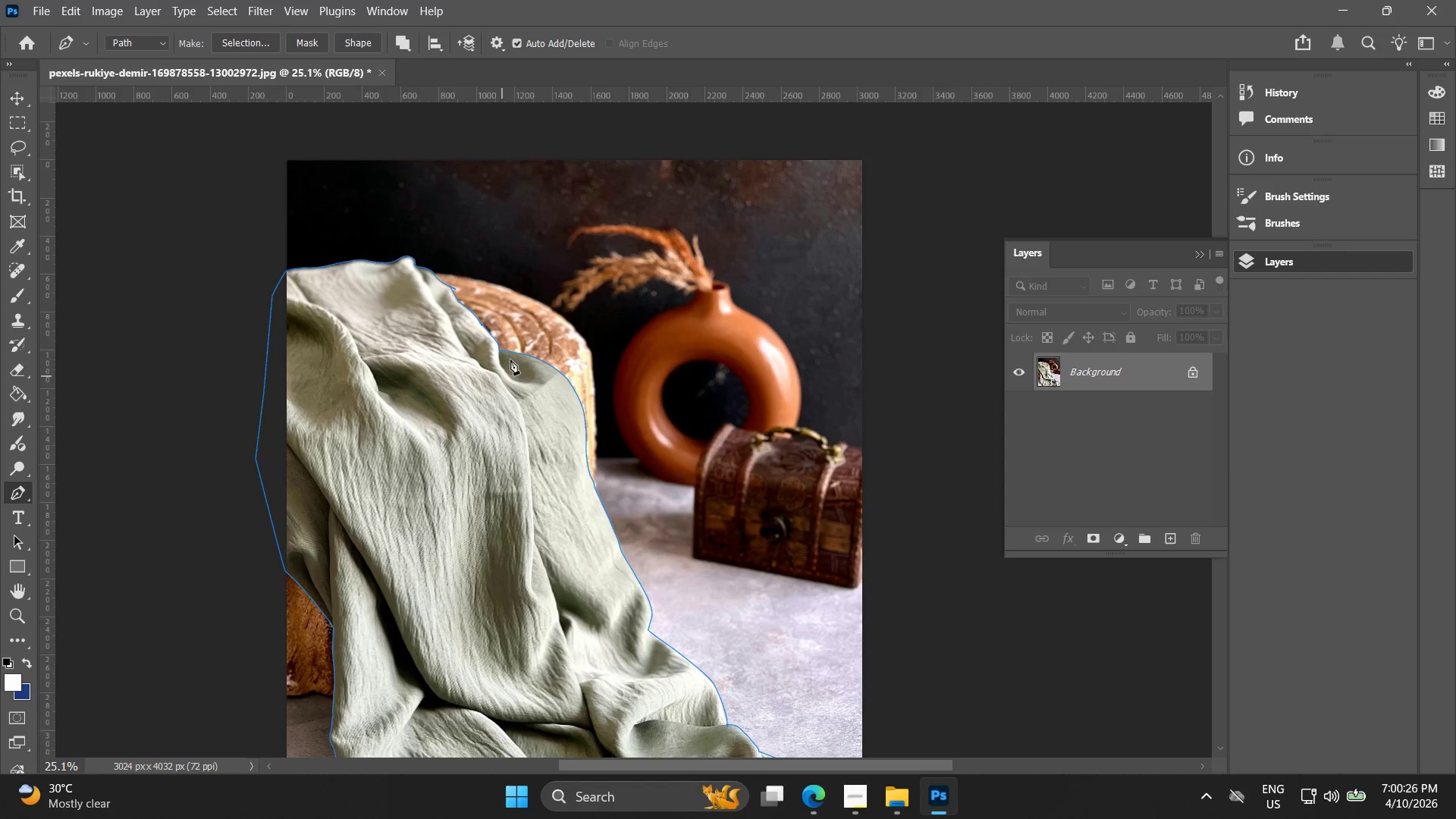 
left_click([813, 425])
 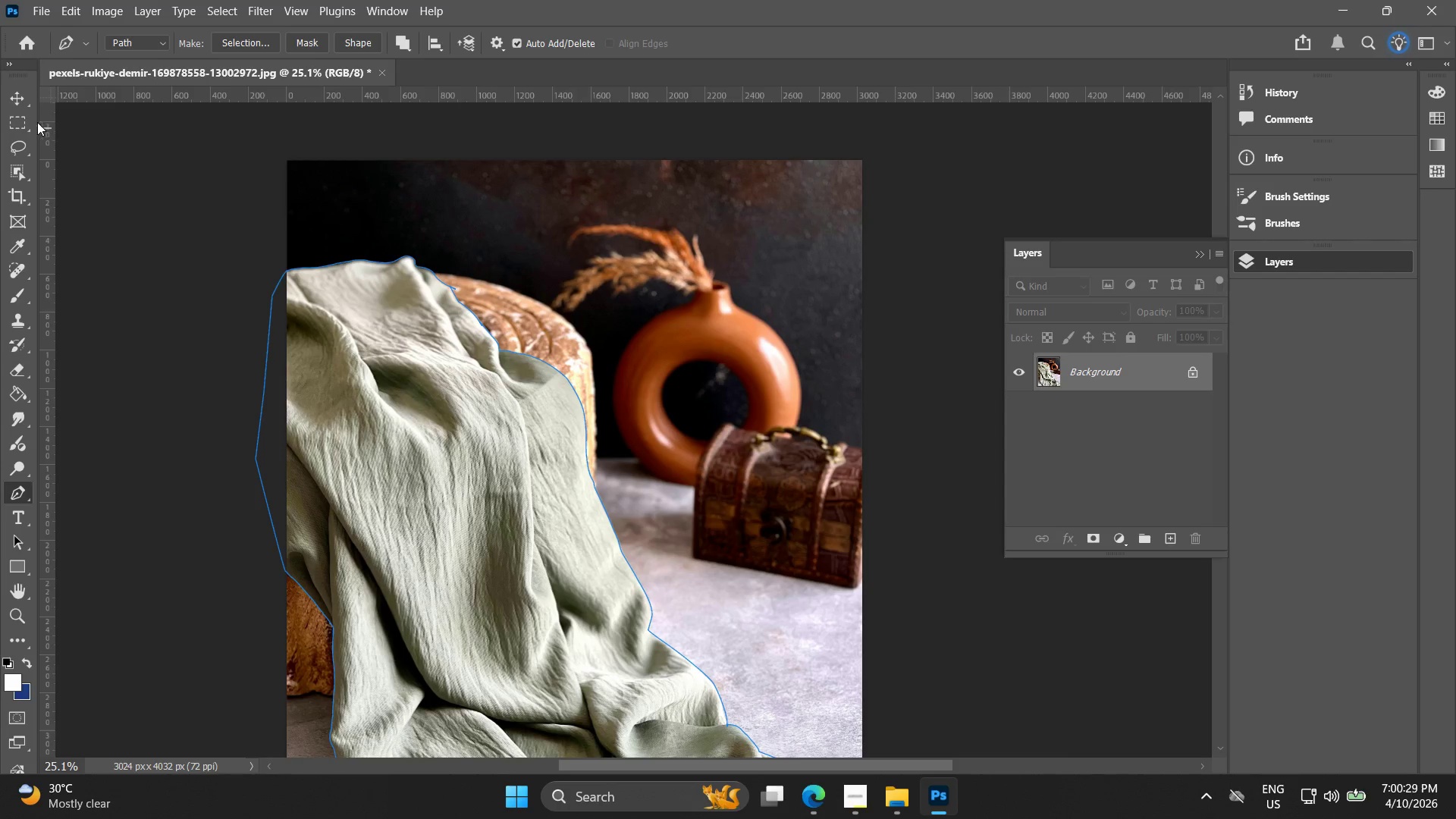 
left_click([21, 103])
 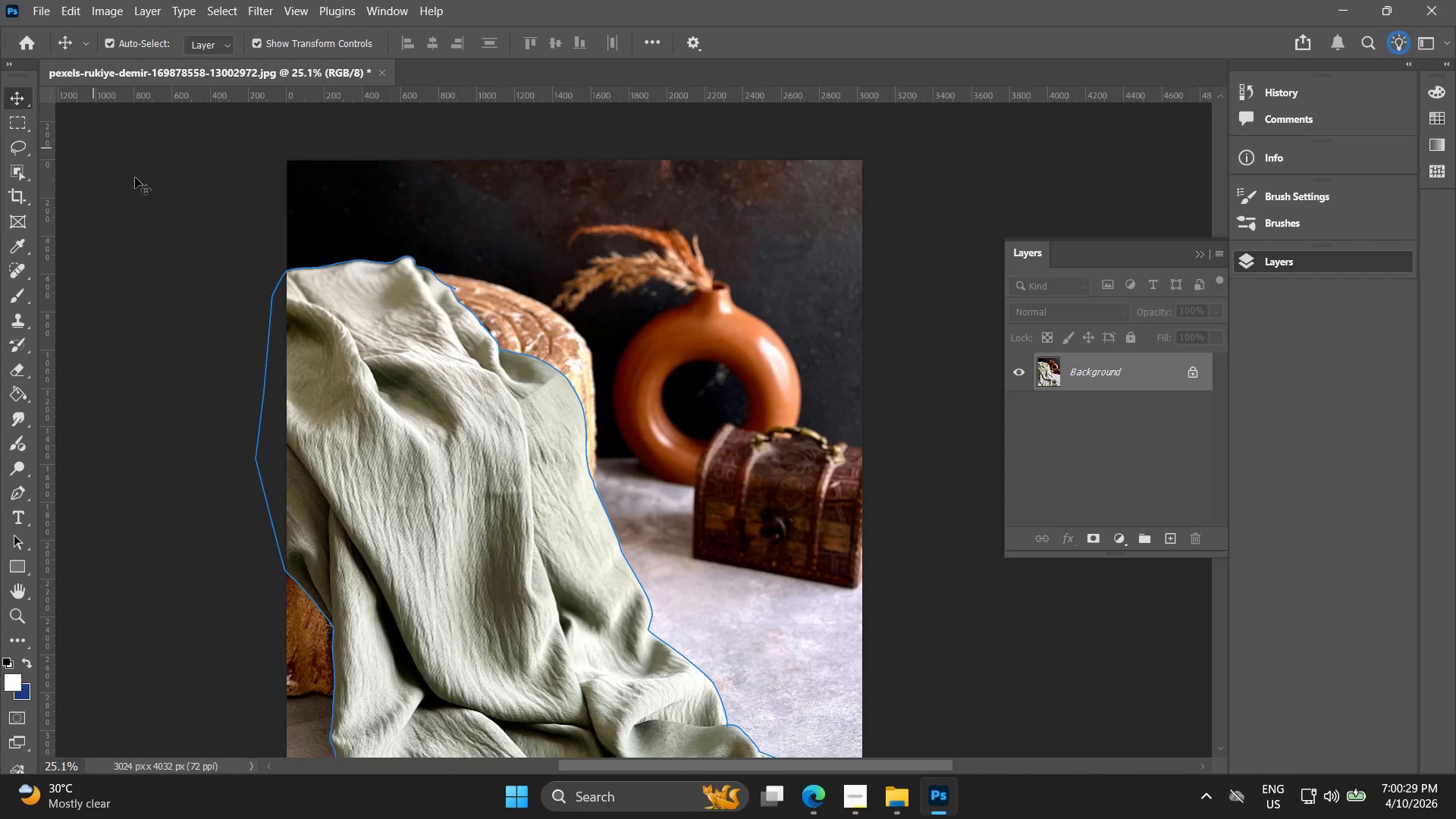 
key(Alt+AltLeft)
 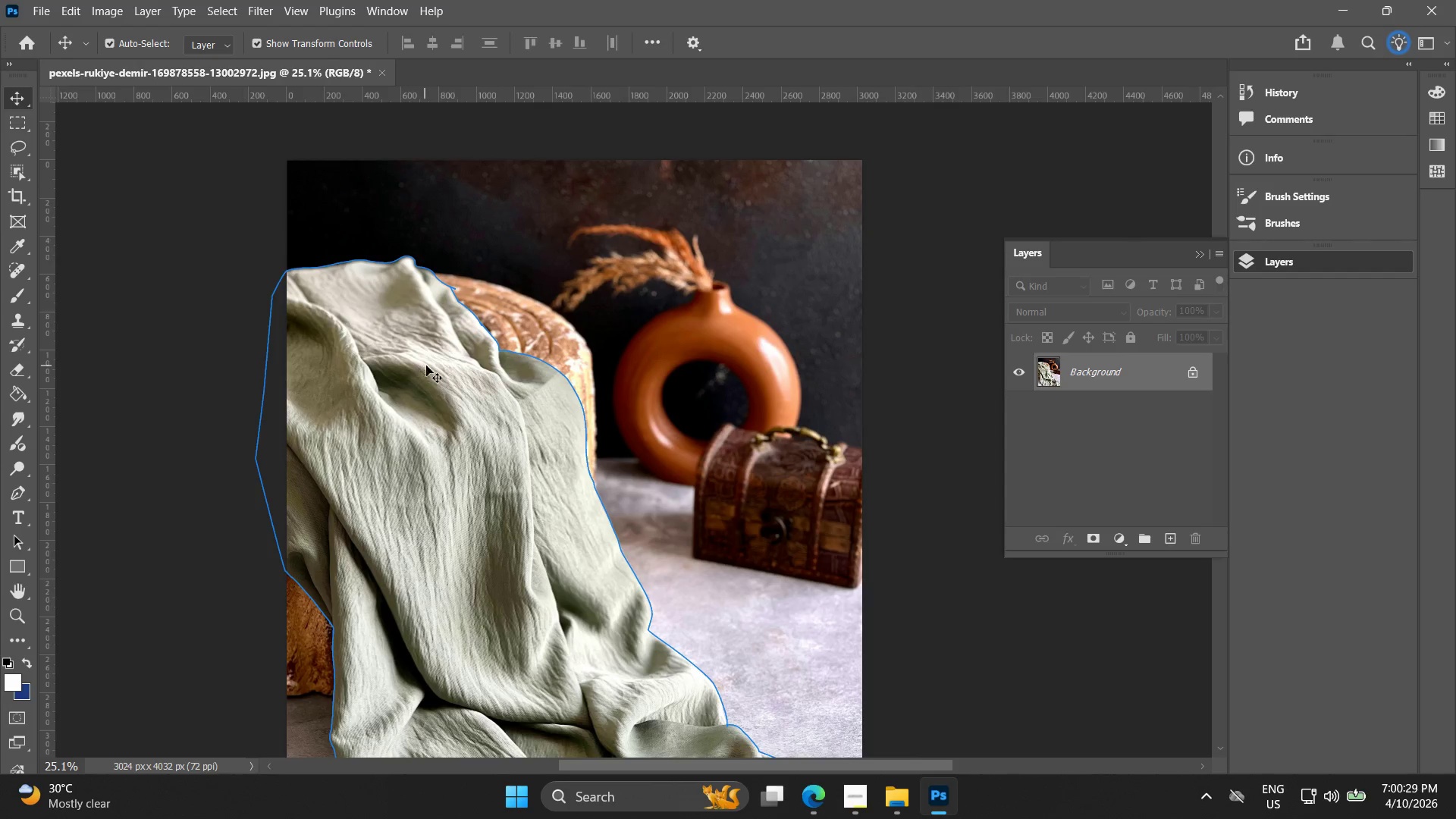 
scroll: coordinate [426, 361], scroll_direction: up, amount: 5.0
 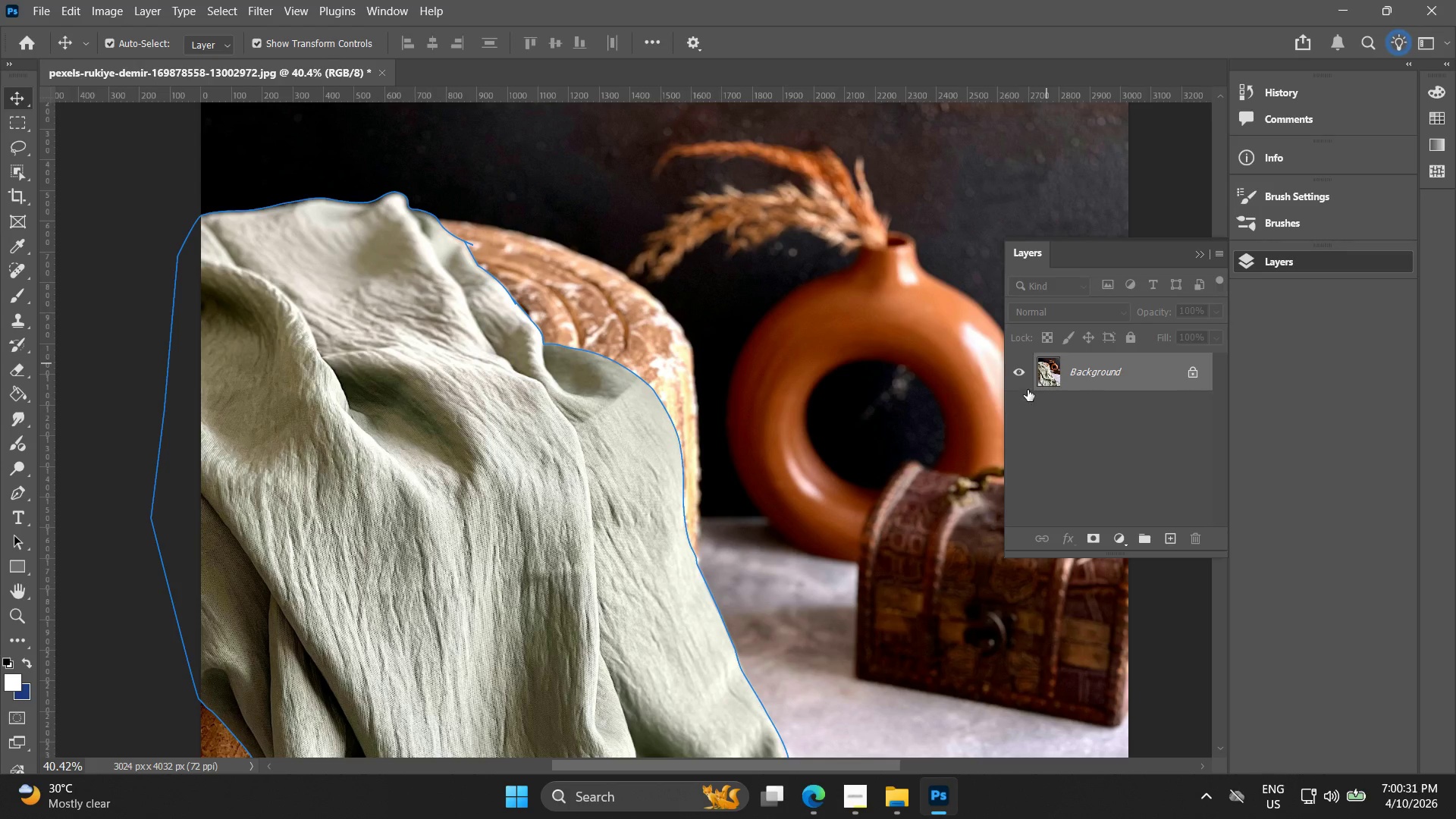 
hold_key(key=AltLeft, duration=0.55)
scroll: coordinate [1001, 403], scroll_direction: down, amount: 7.0
 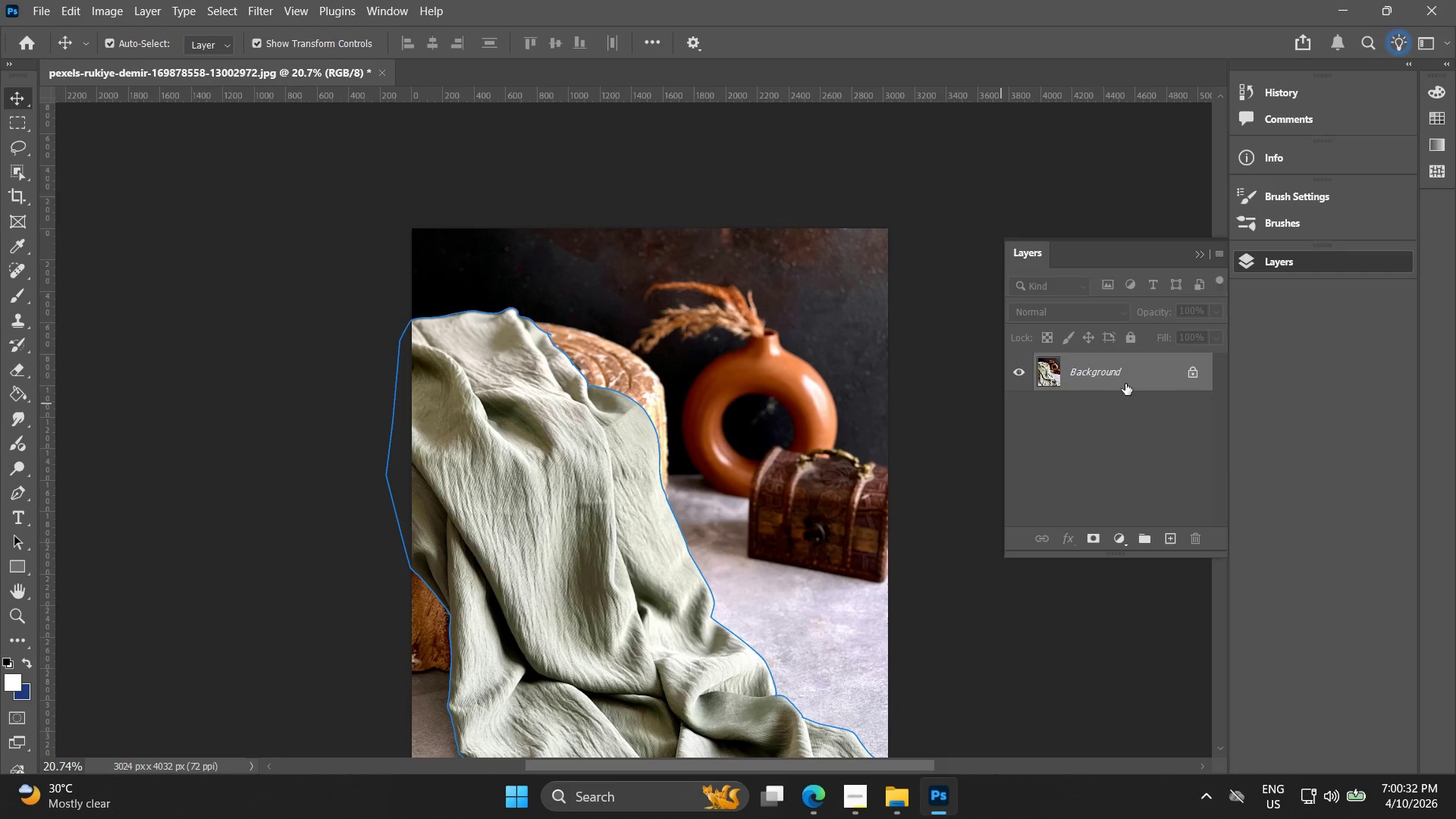 
left_click([1128, 371])
 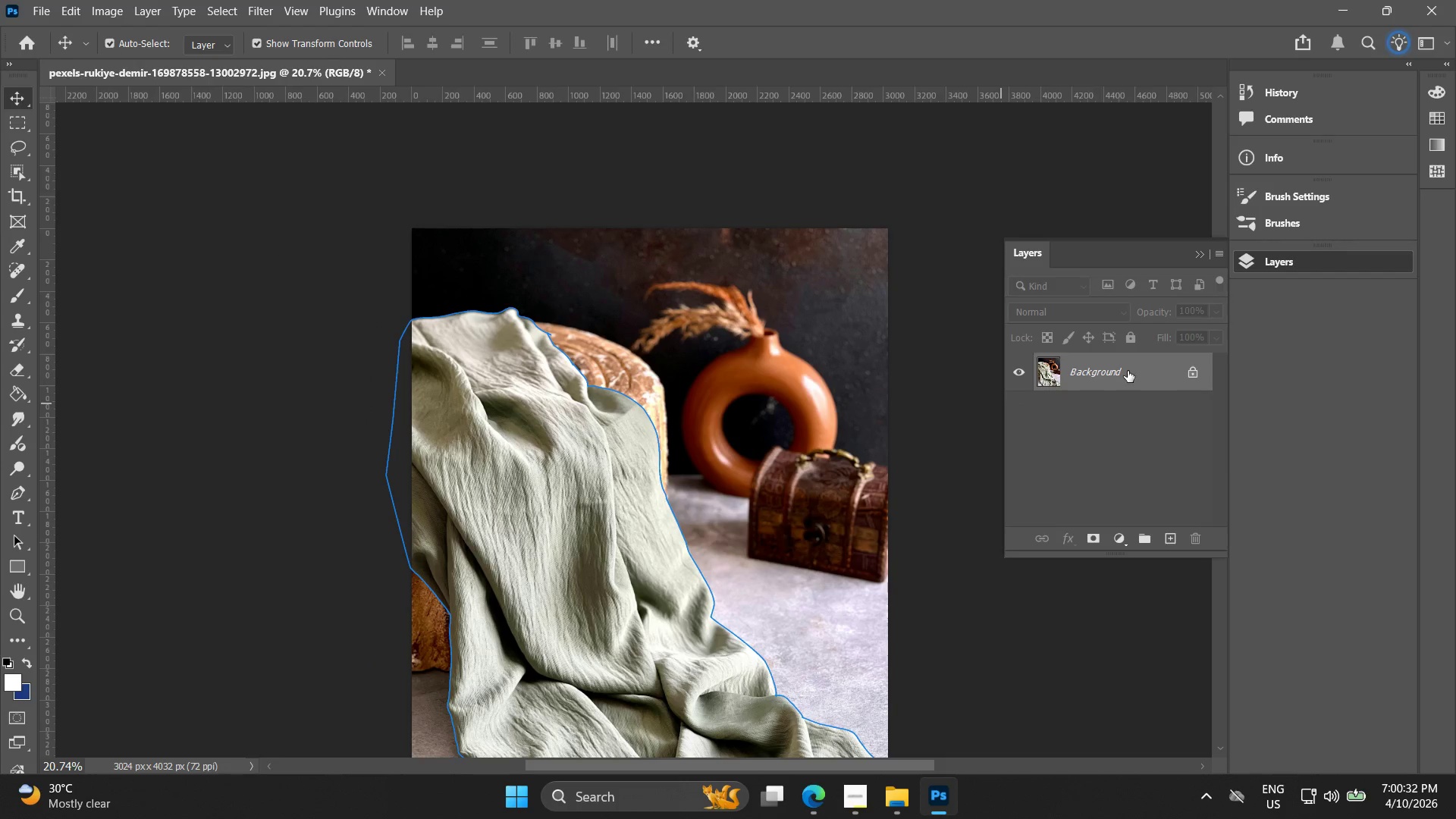 
right_click([1128, 371])
 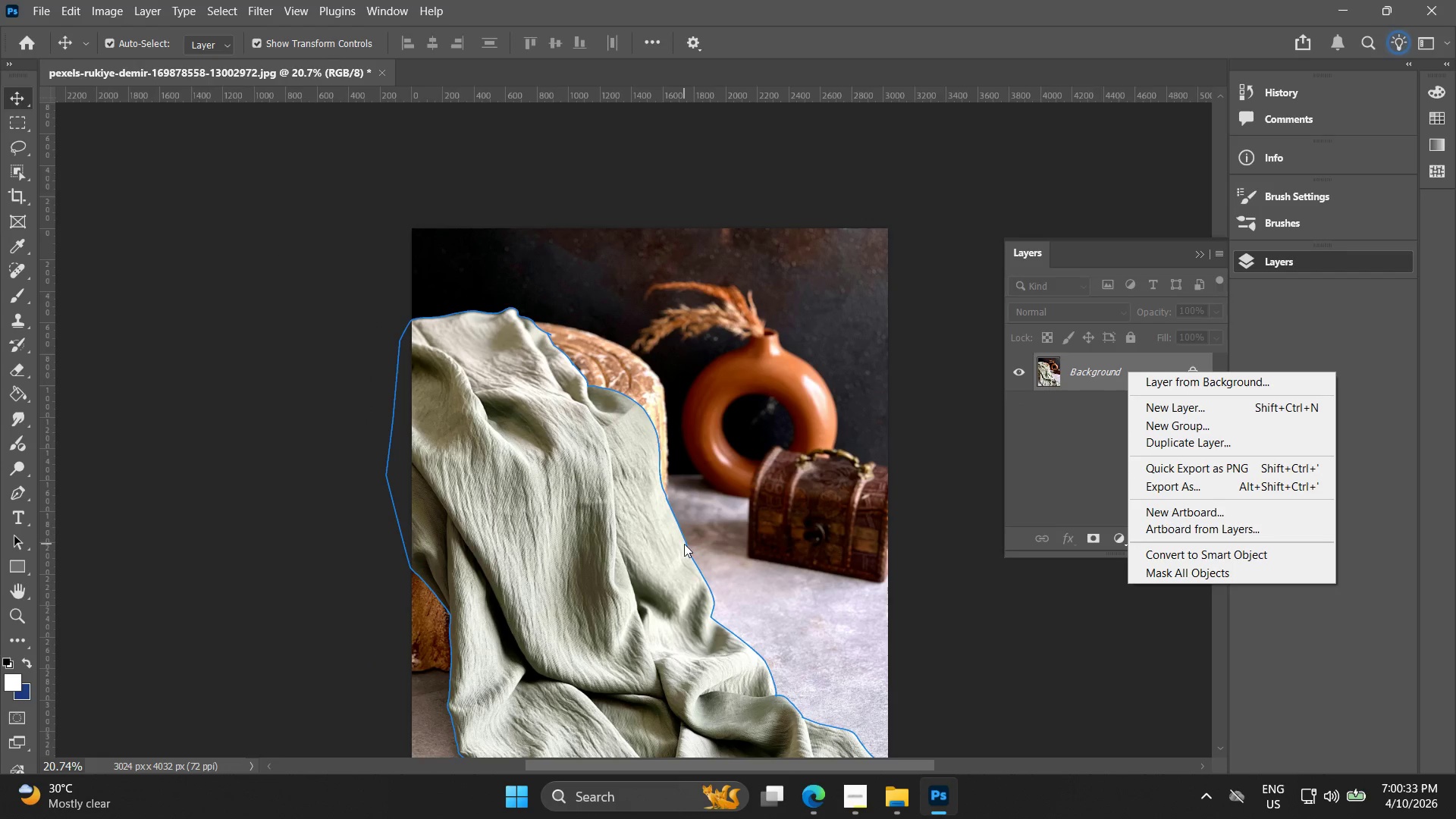 
hold_key(key=Space, duration=0.58)
 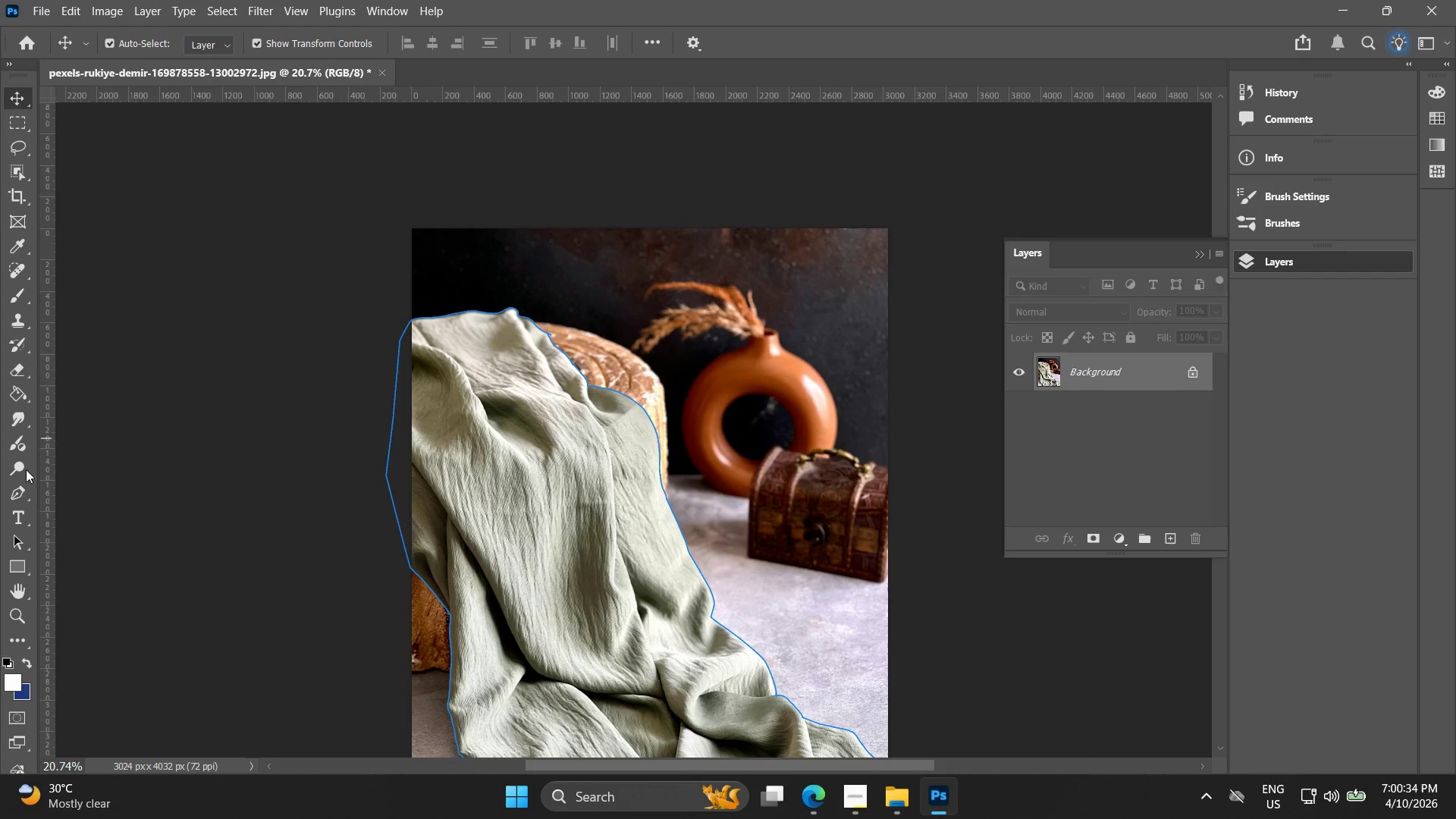 
left_click_drag(start_coordinate=[582, 410], to_coordinate=[582, 280])
 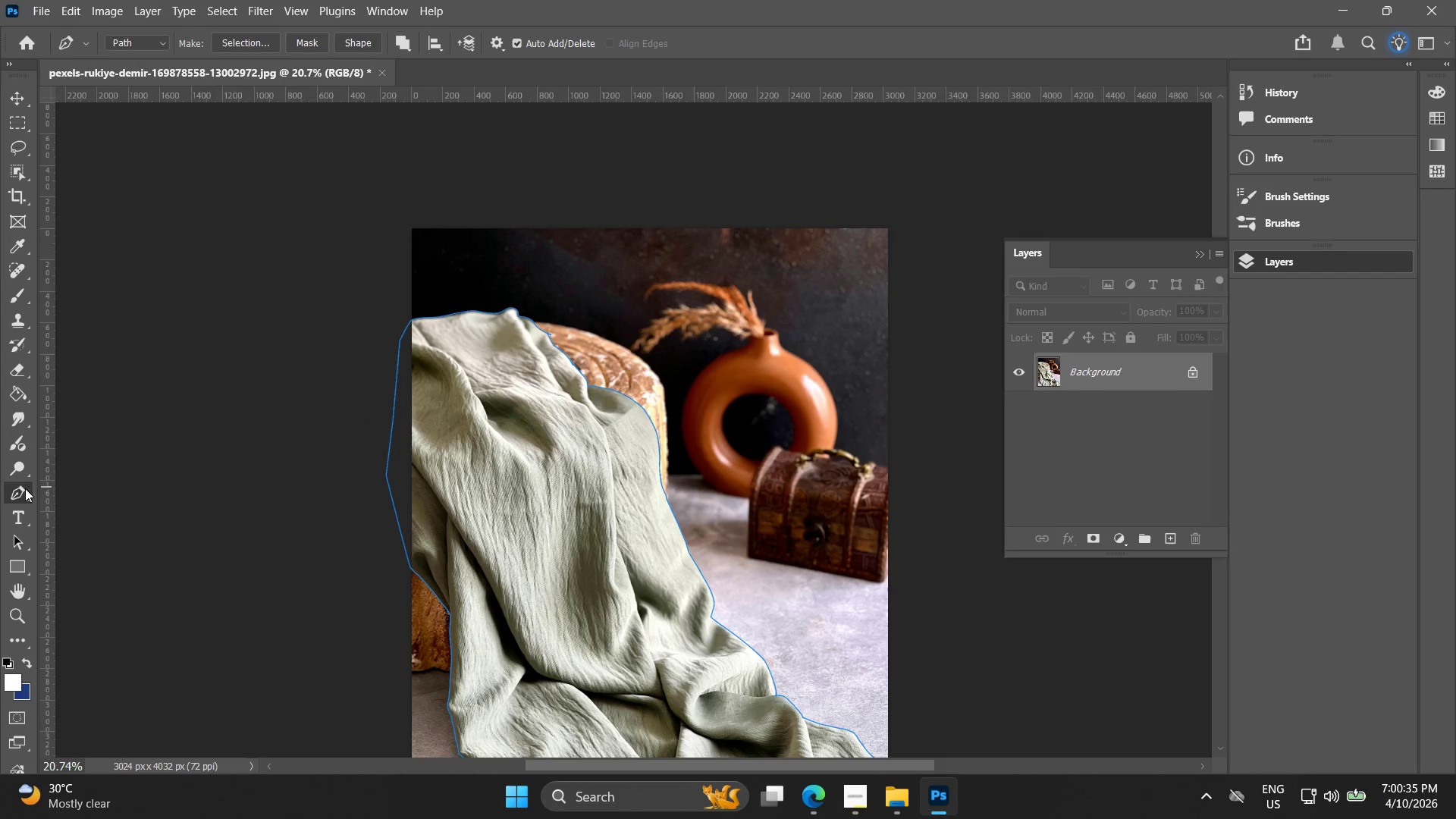 
hold_key(key=Space, duration=0.34)
 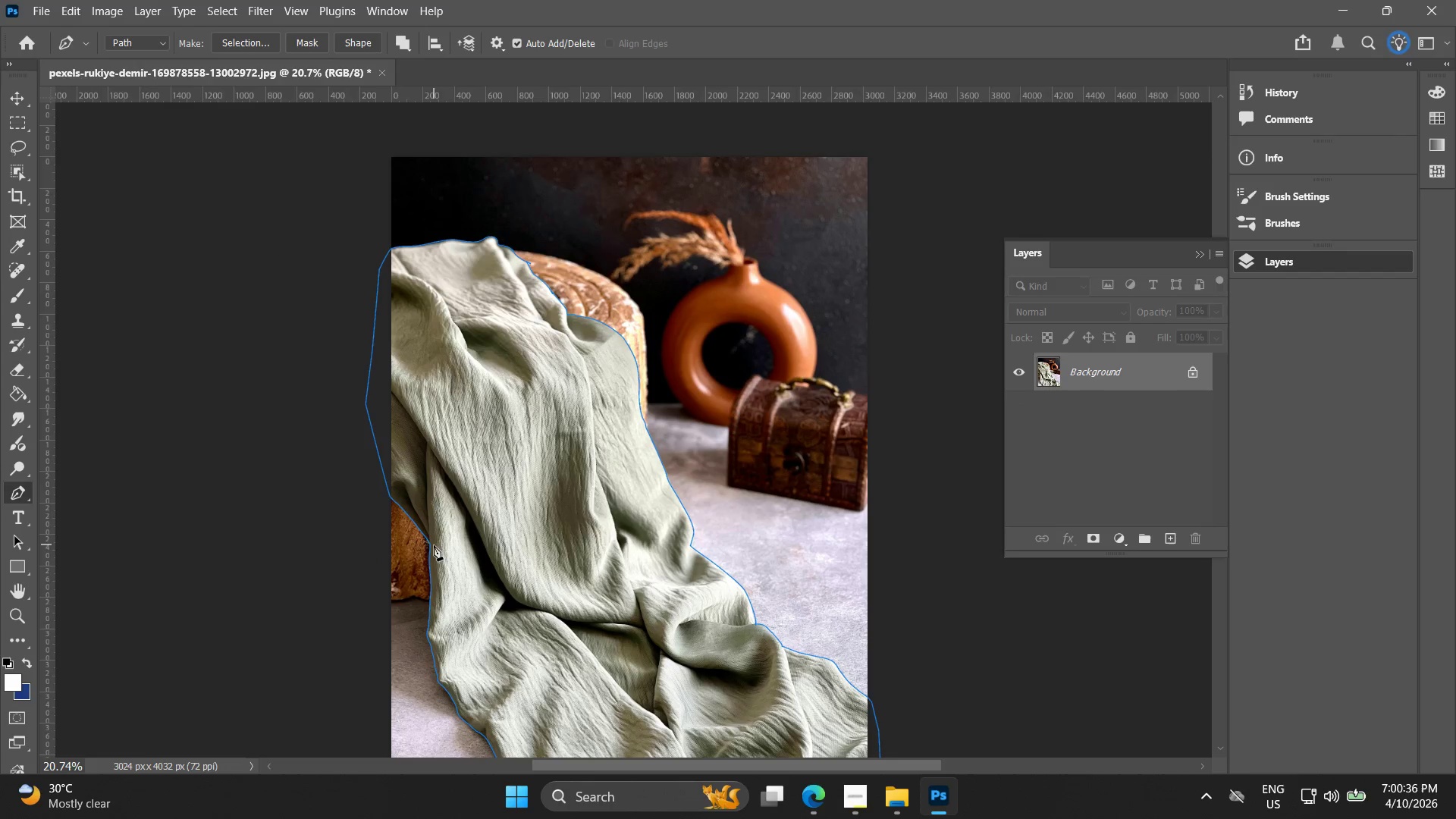 
left_click_drag(start_coordinate=[398, 522], to_coordinate=[379, 464])
 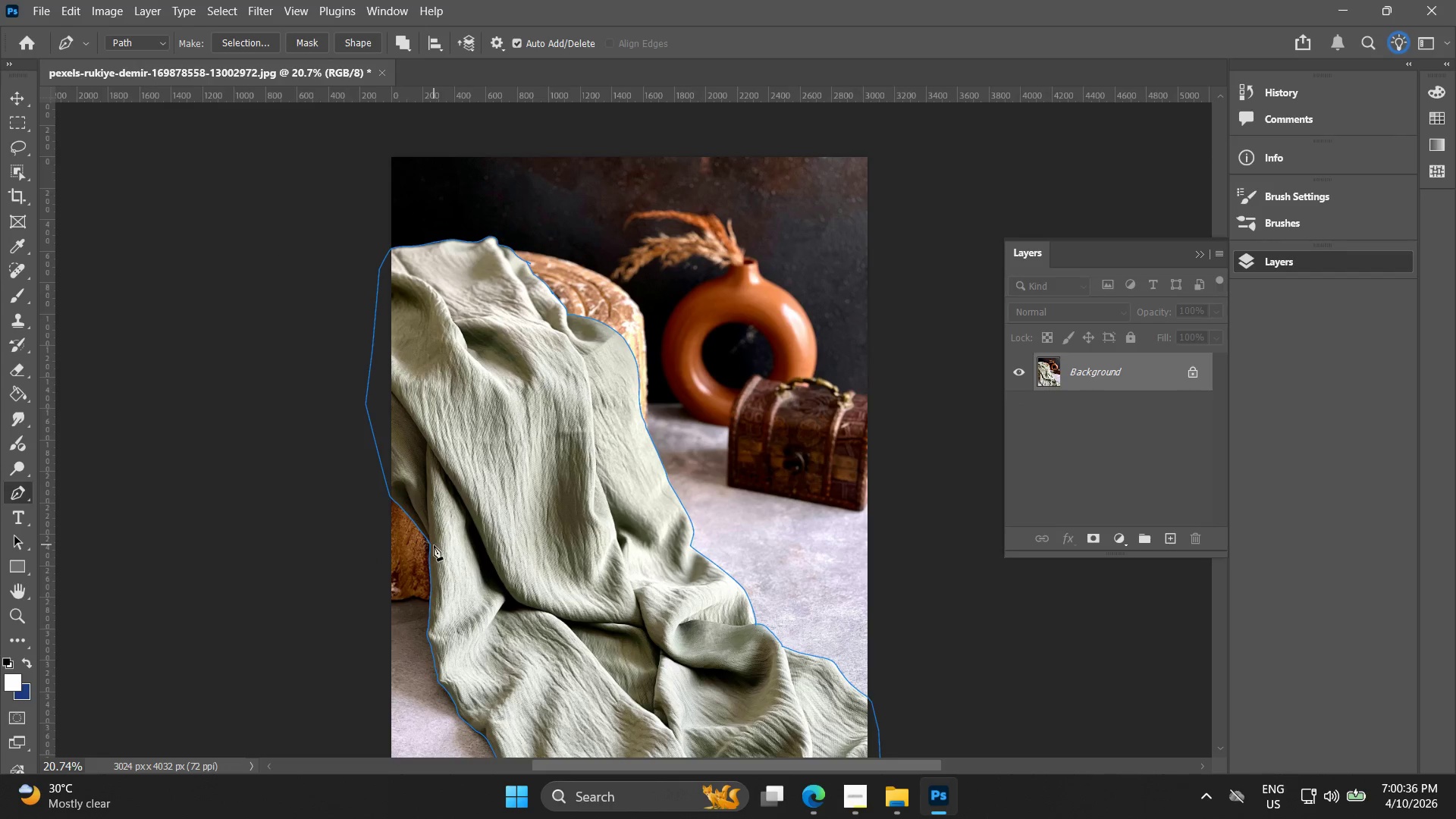 
right_click([434, 545])
 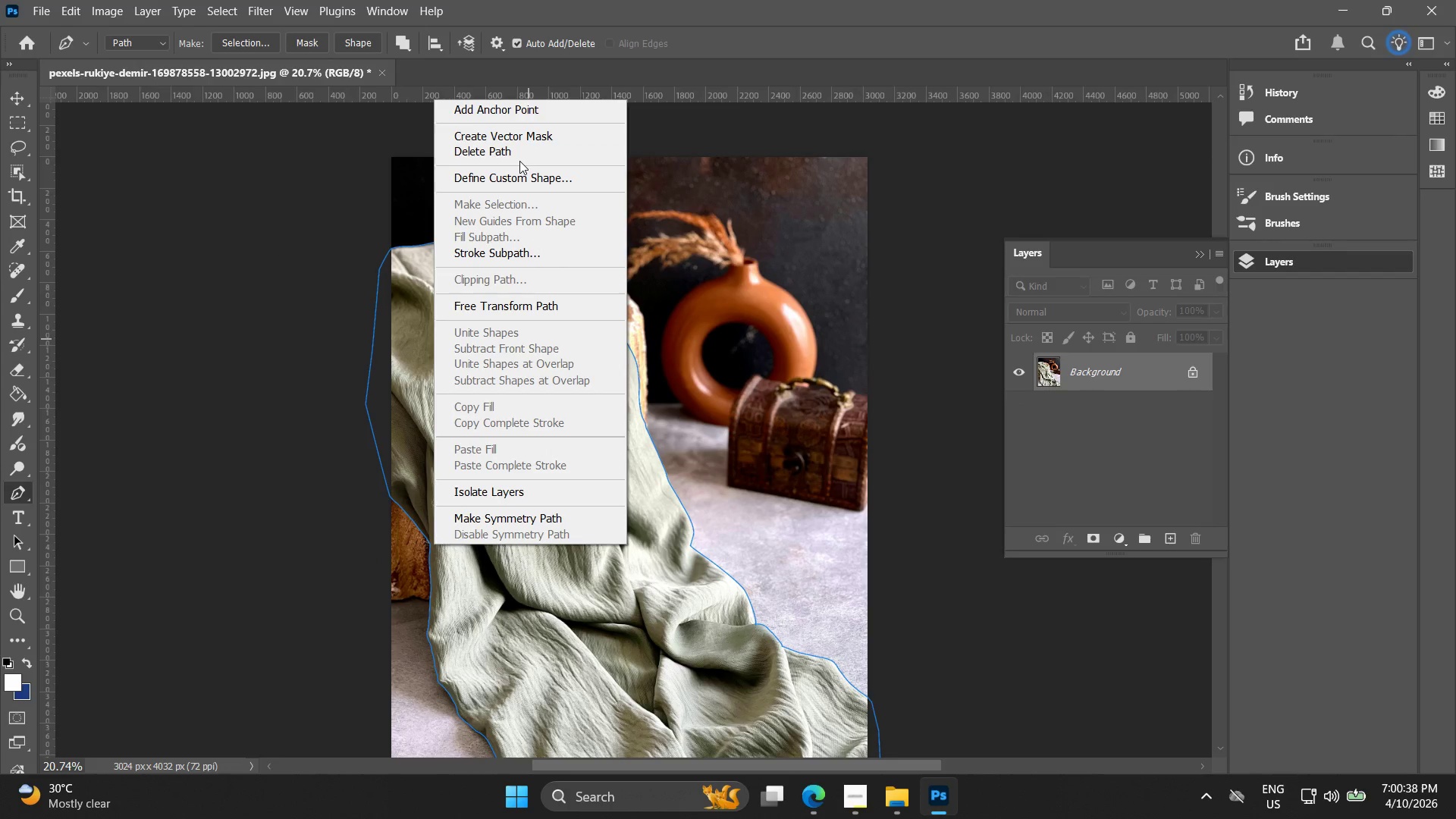 
left_click([793, 354])
 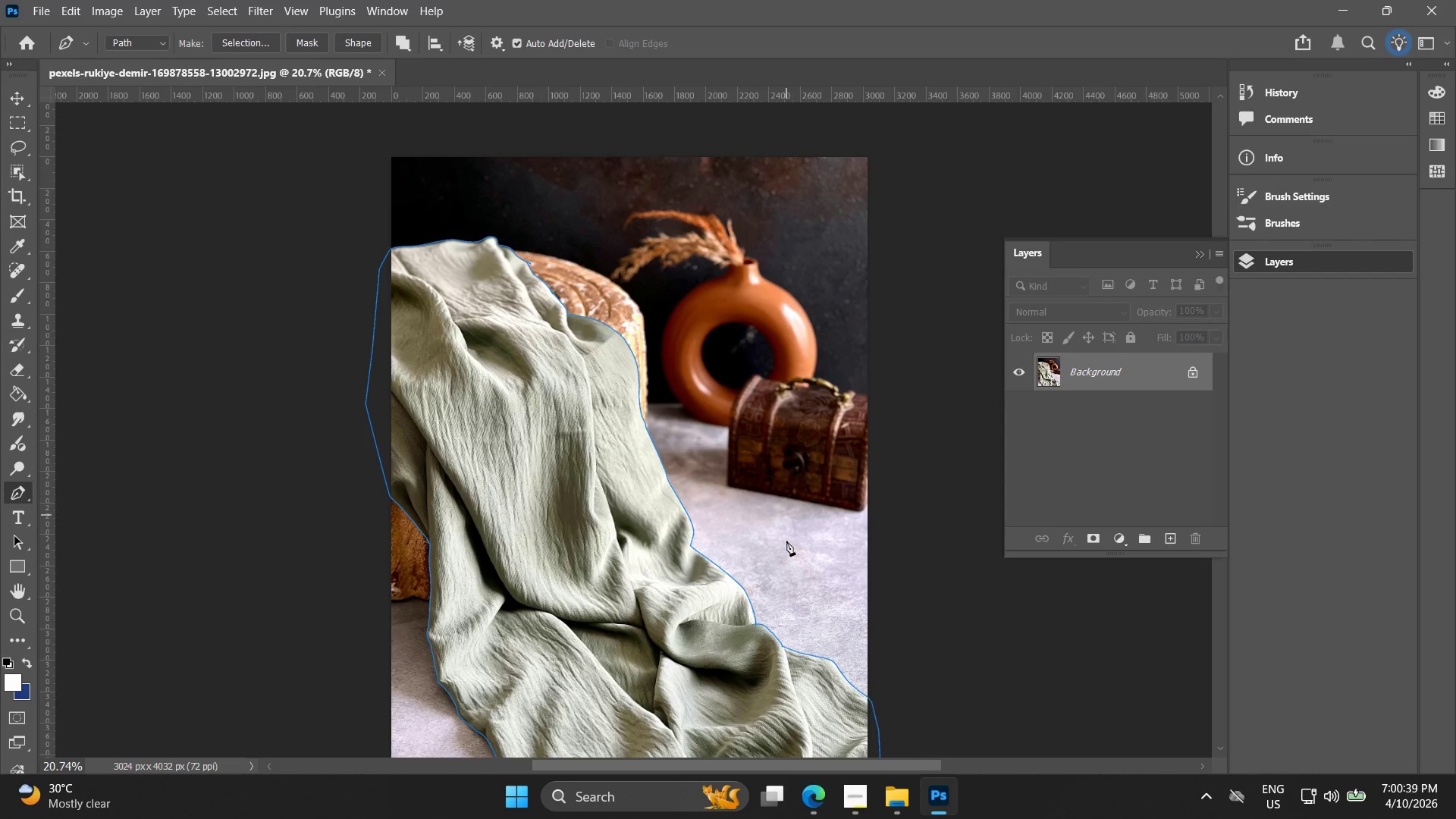 
hold_key(key=Space, duration=0.48)
 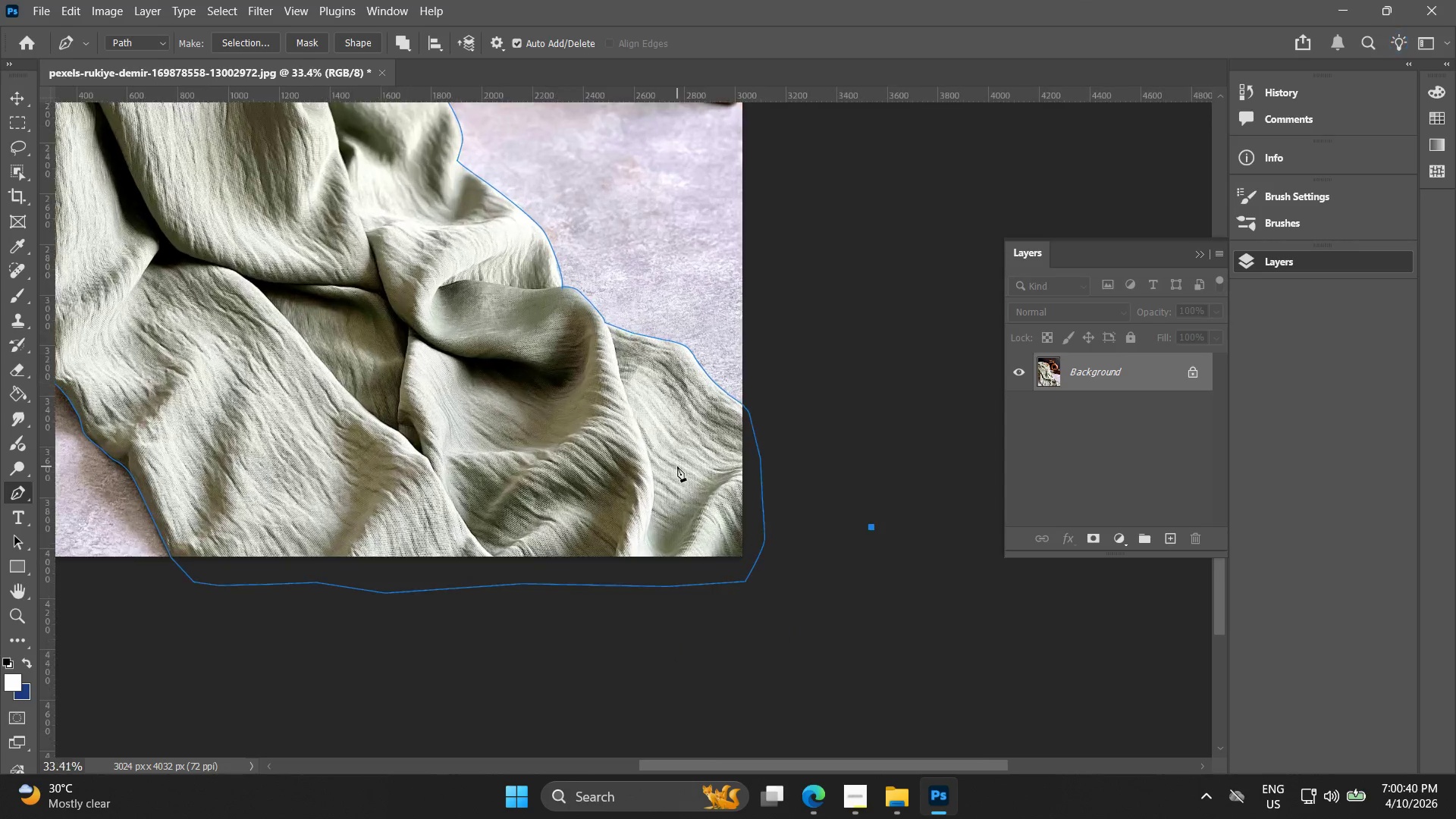 
left_click_drag(start_coordinate=[770, 578], to_coordinate=[620, 309])
 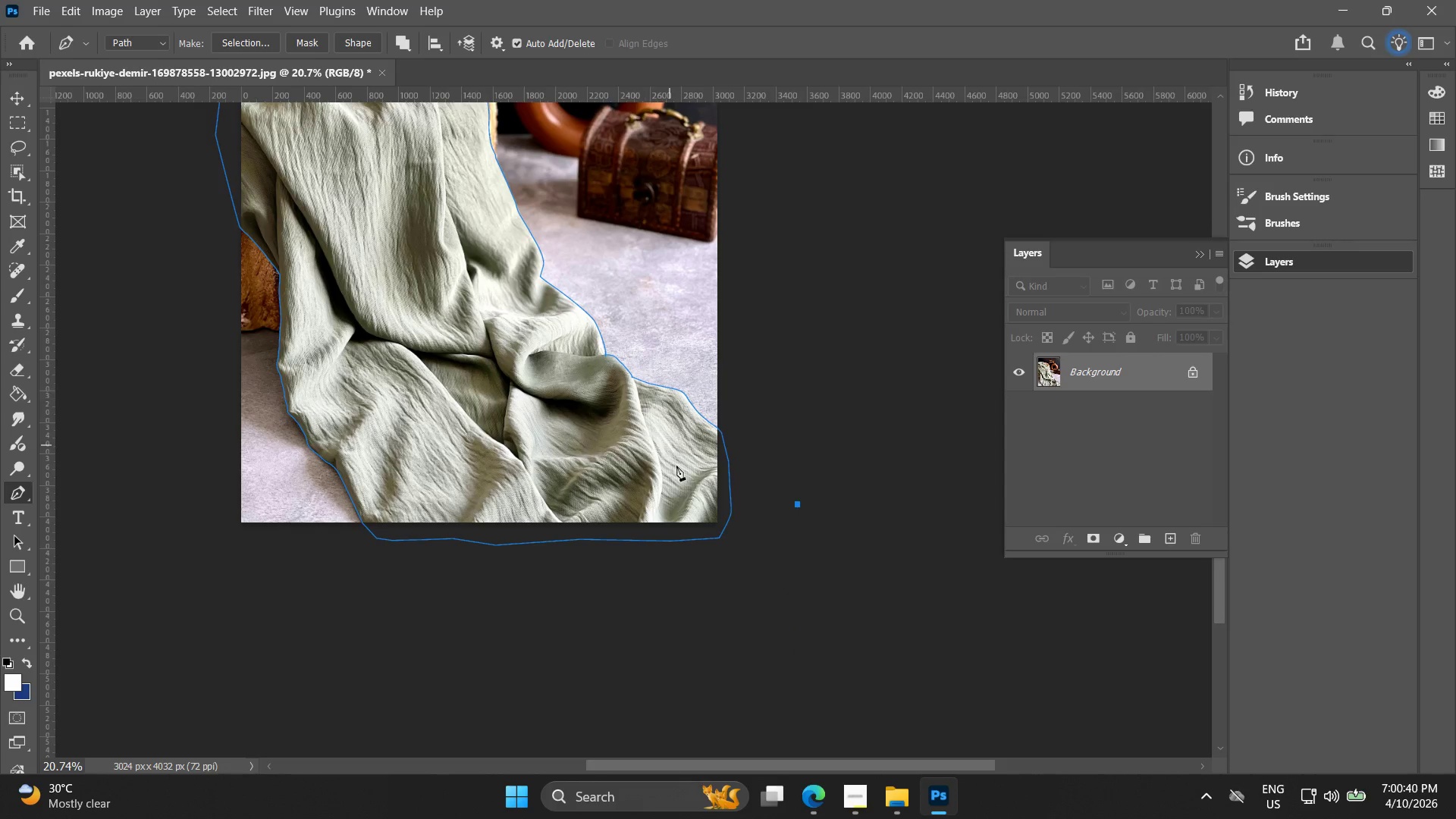 
key(Alt+AltLeft)
 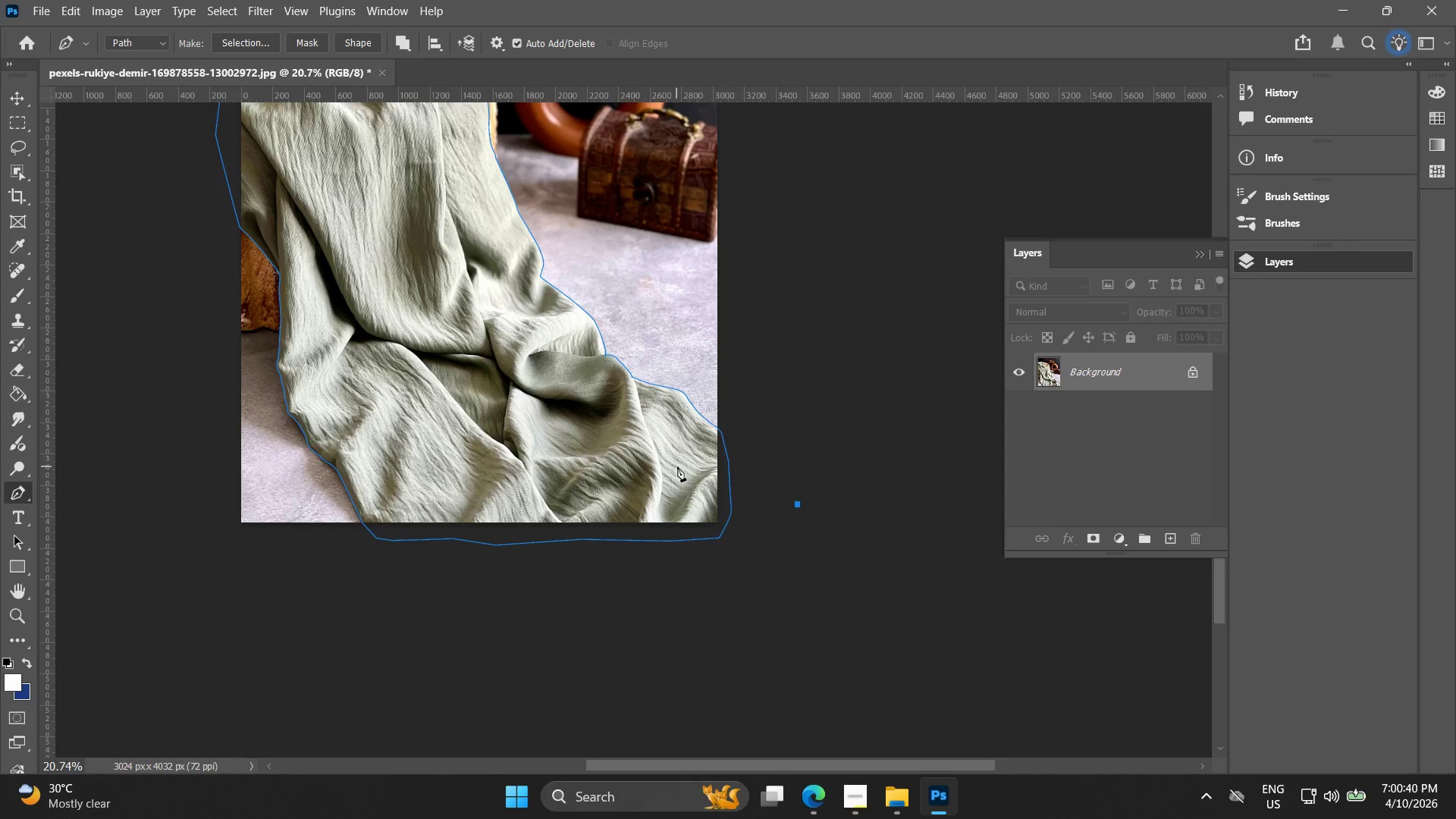 
key(Control+Z)
 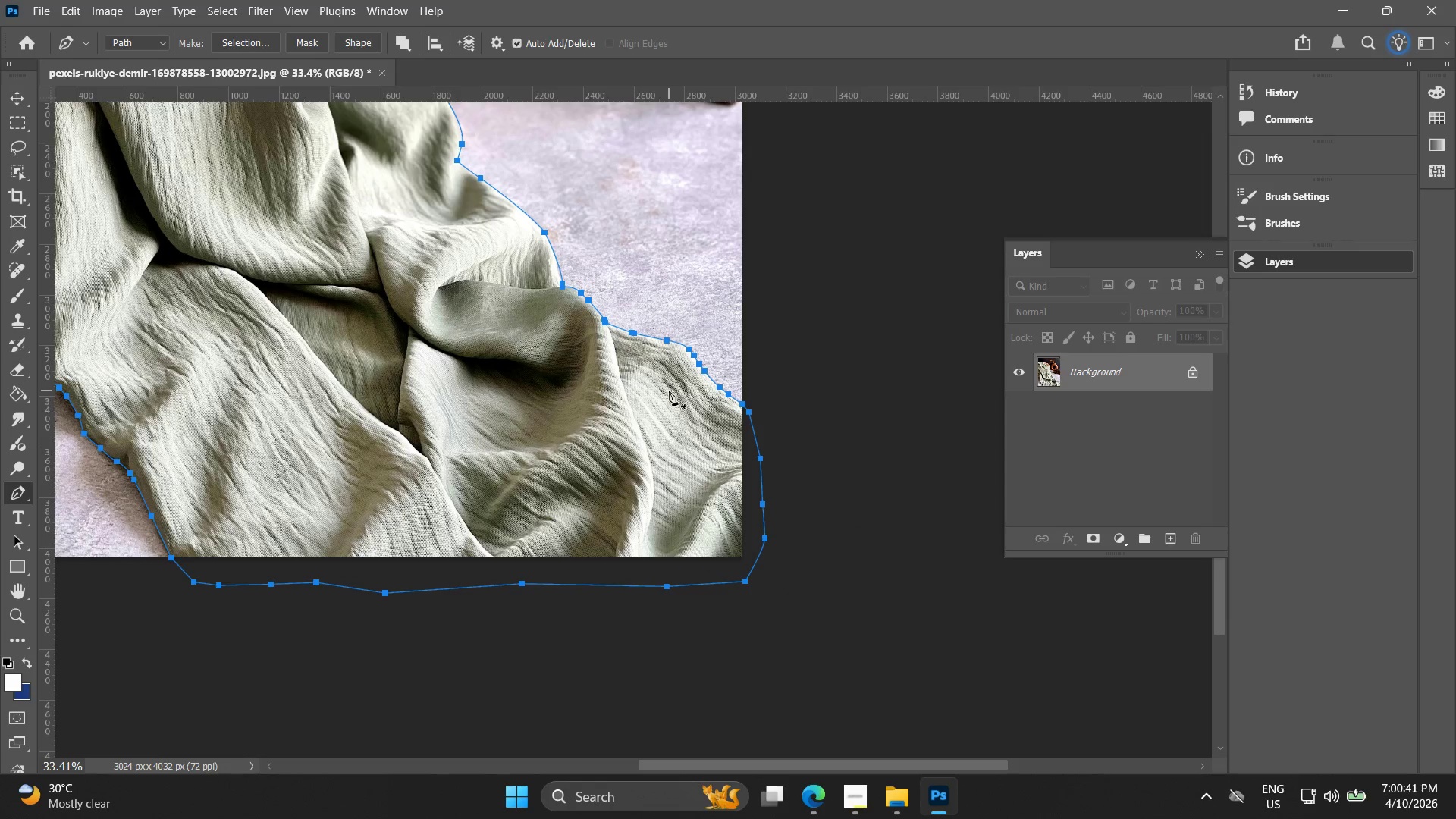 
scroll: coordinate [677, 466], scroll_direction: up, amount: 5.0
 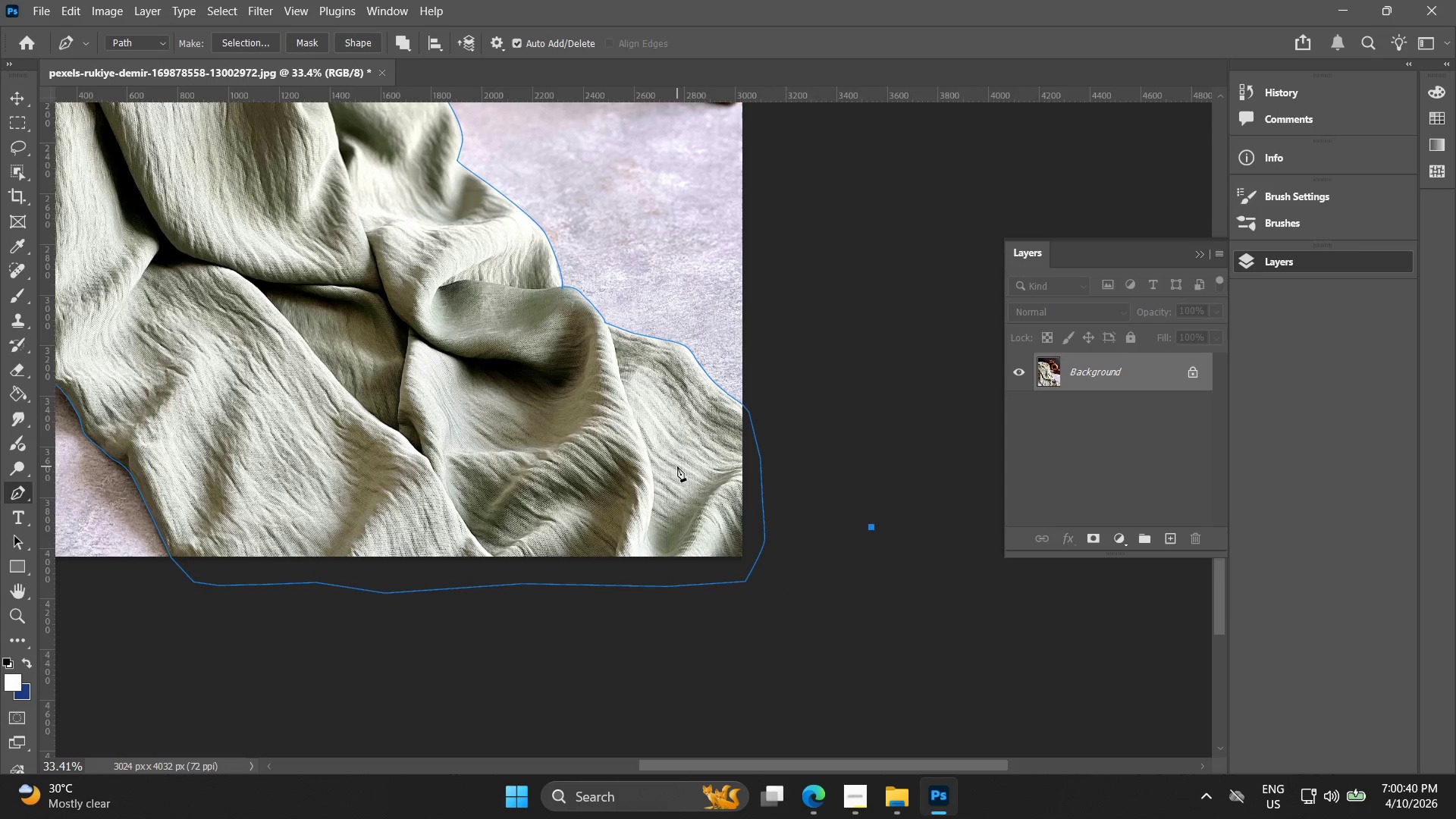 
right_click([667, 388])
 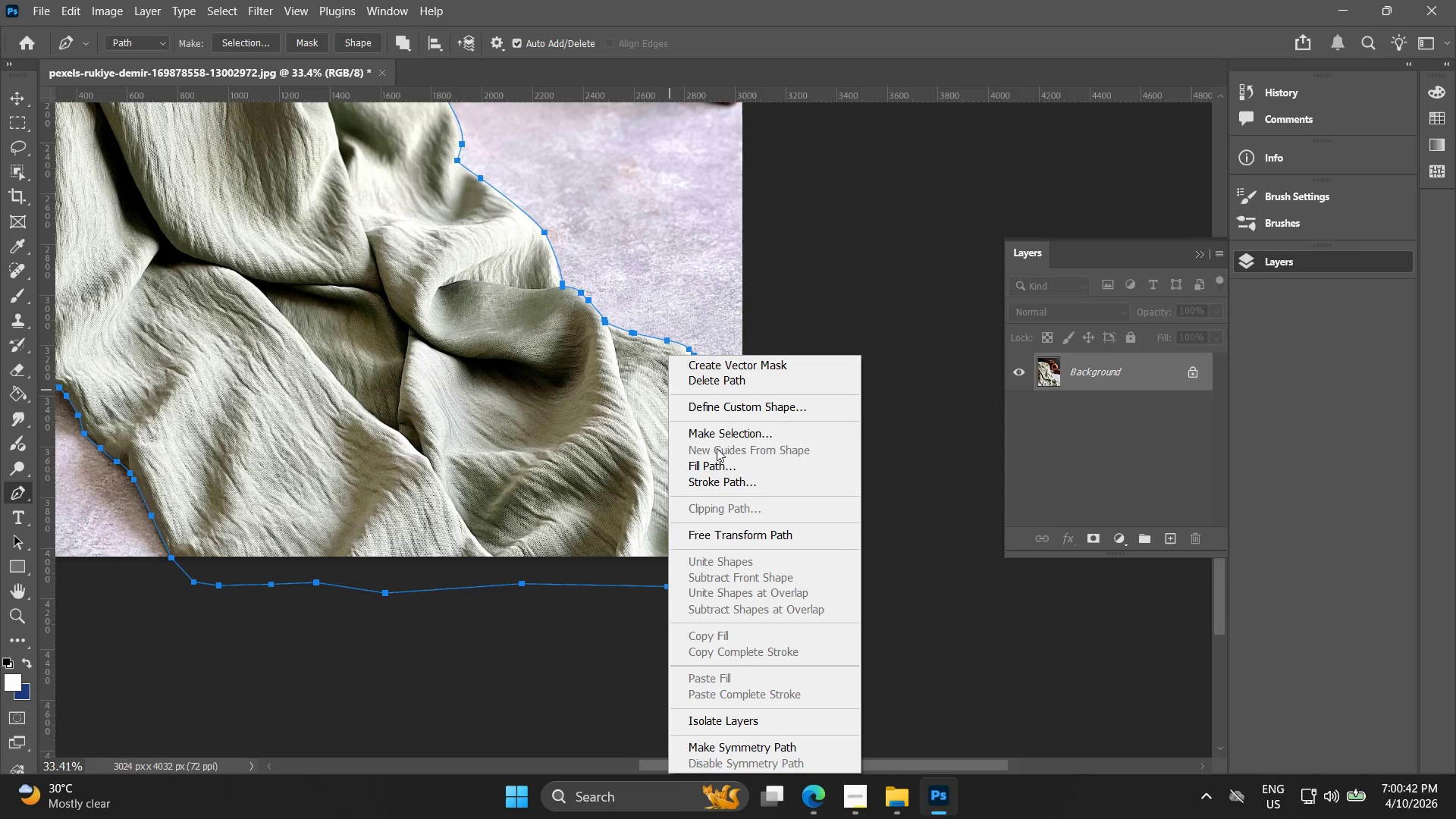 
left_click([718, 434])
 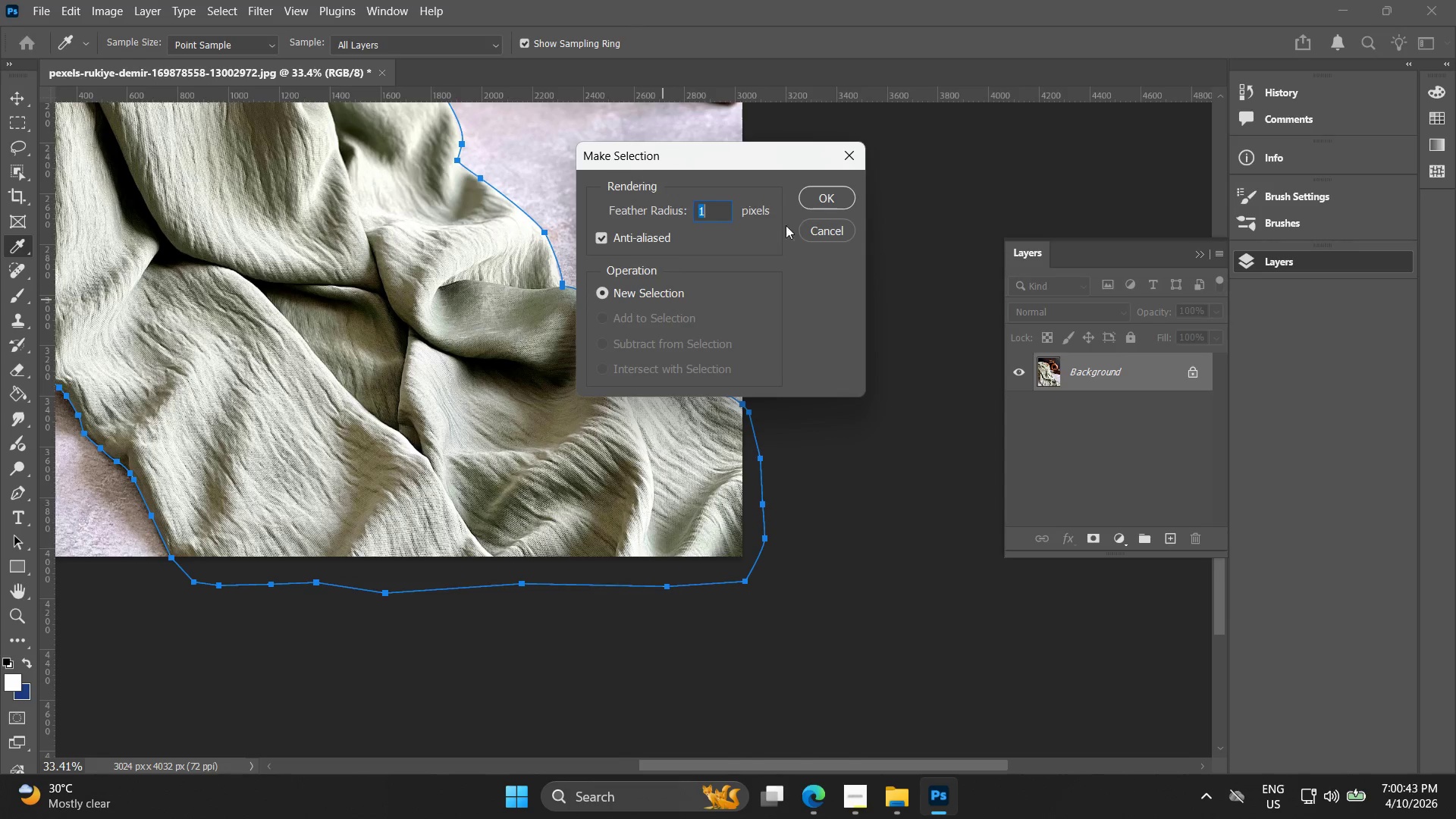 
left_click([821, 197])
 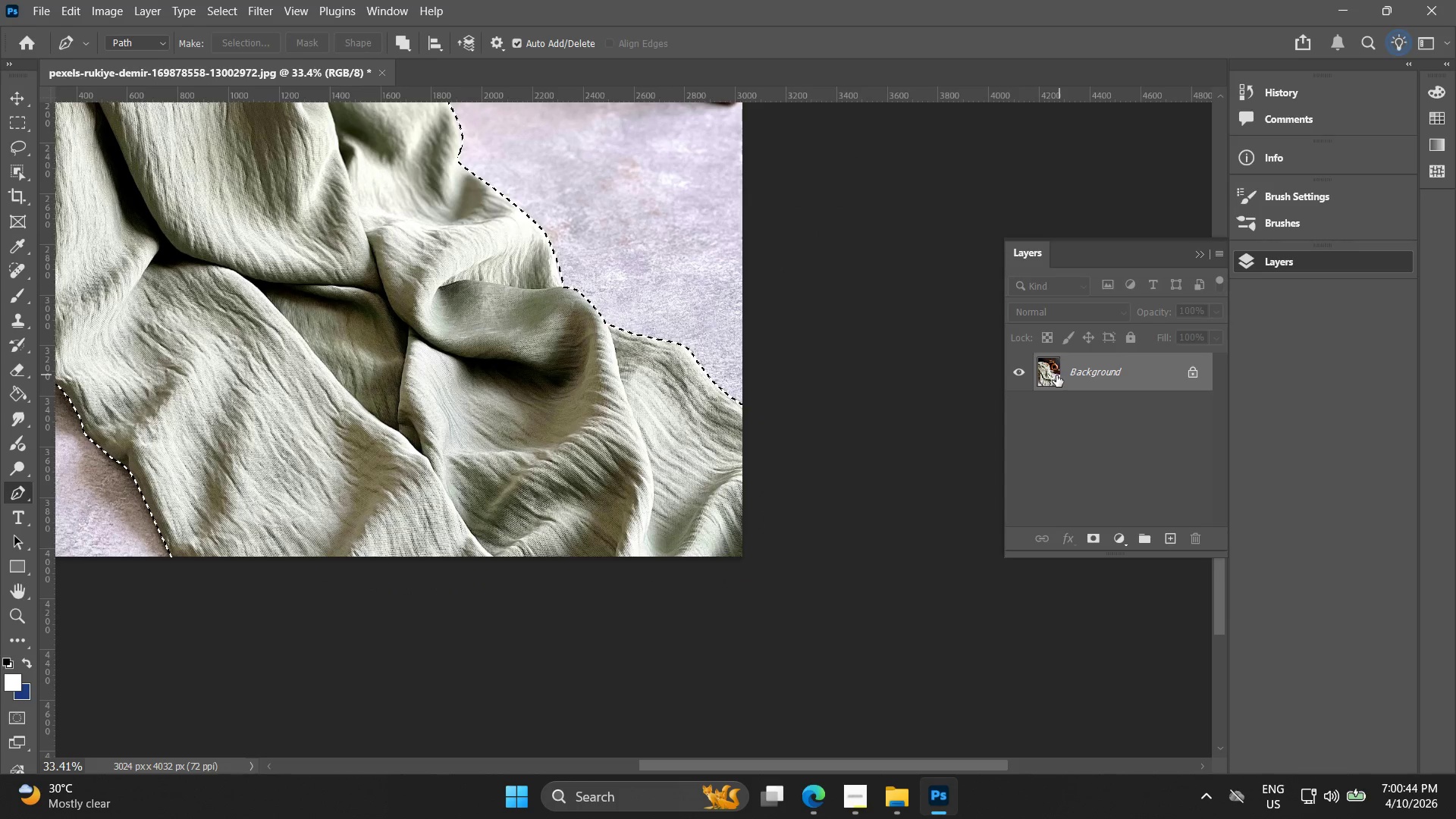 
right_click([1056, 375])
 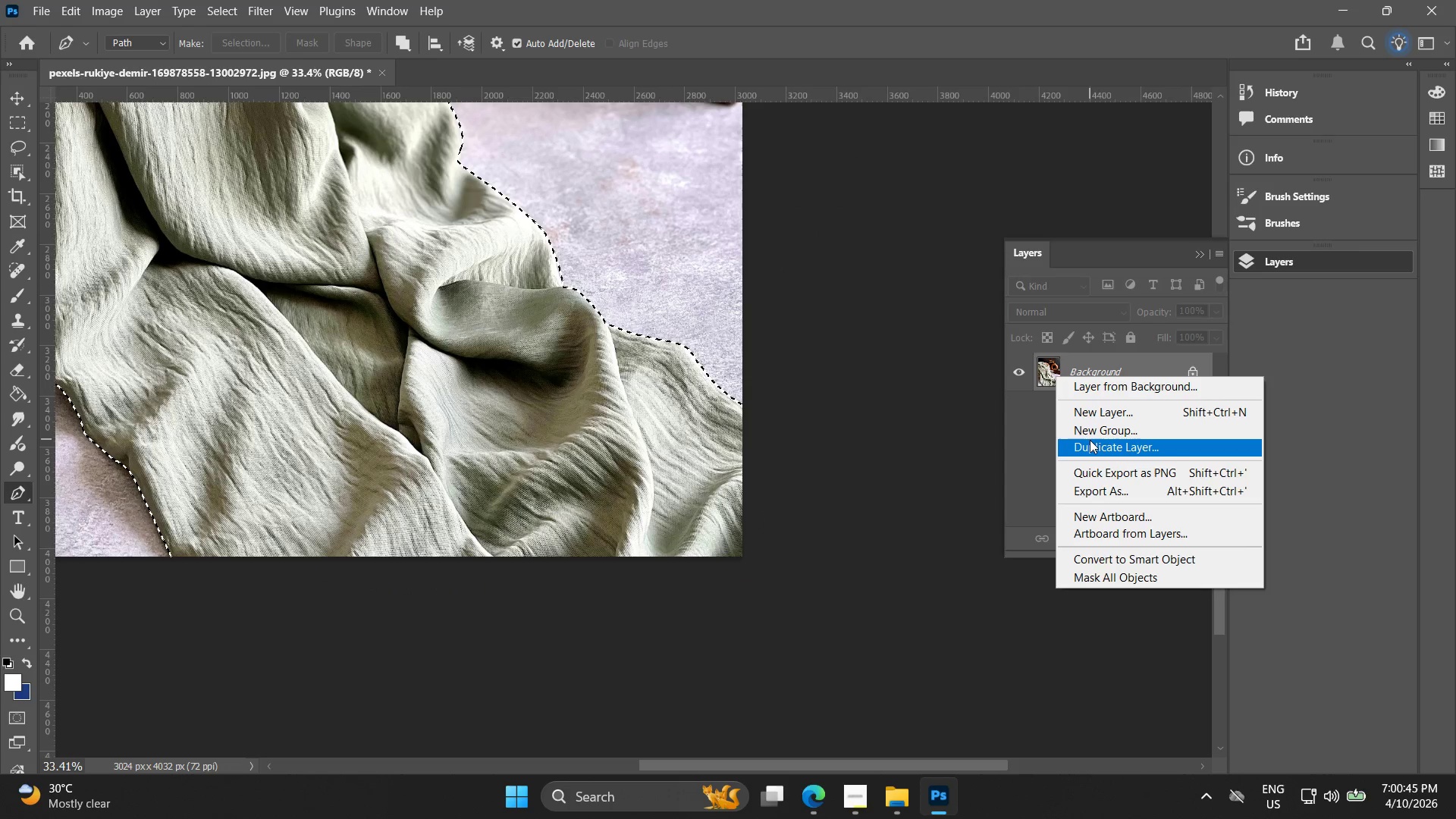 
left_click([1090, 440])
 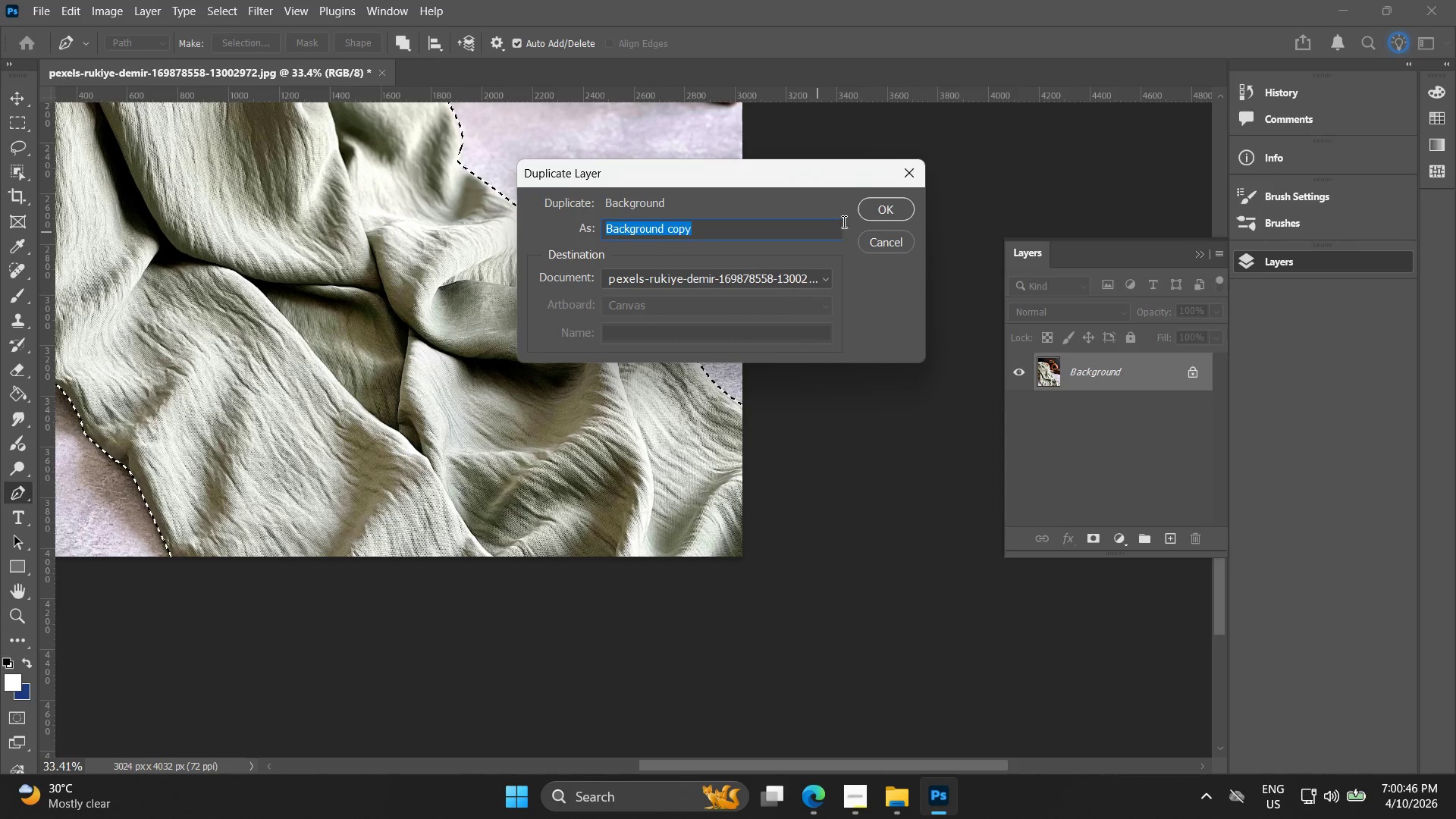 
left_click([873, 208])
 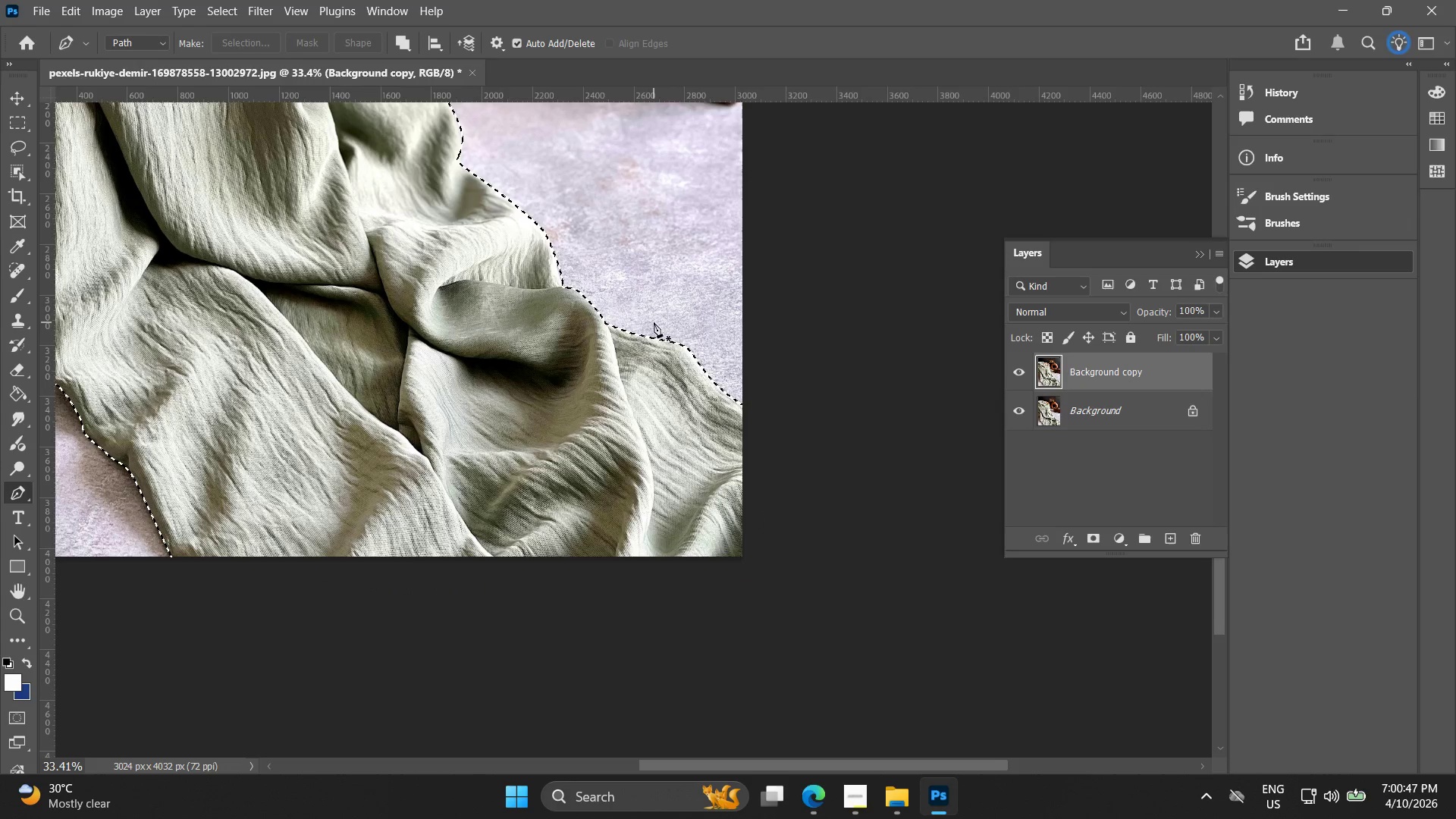 
hold_key(key=AltLeft, duration=1.28)
 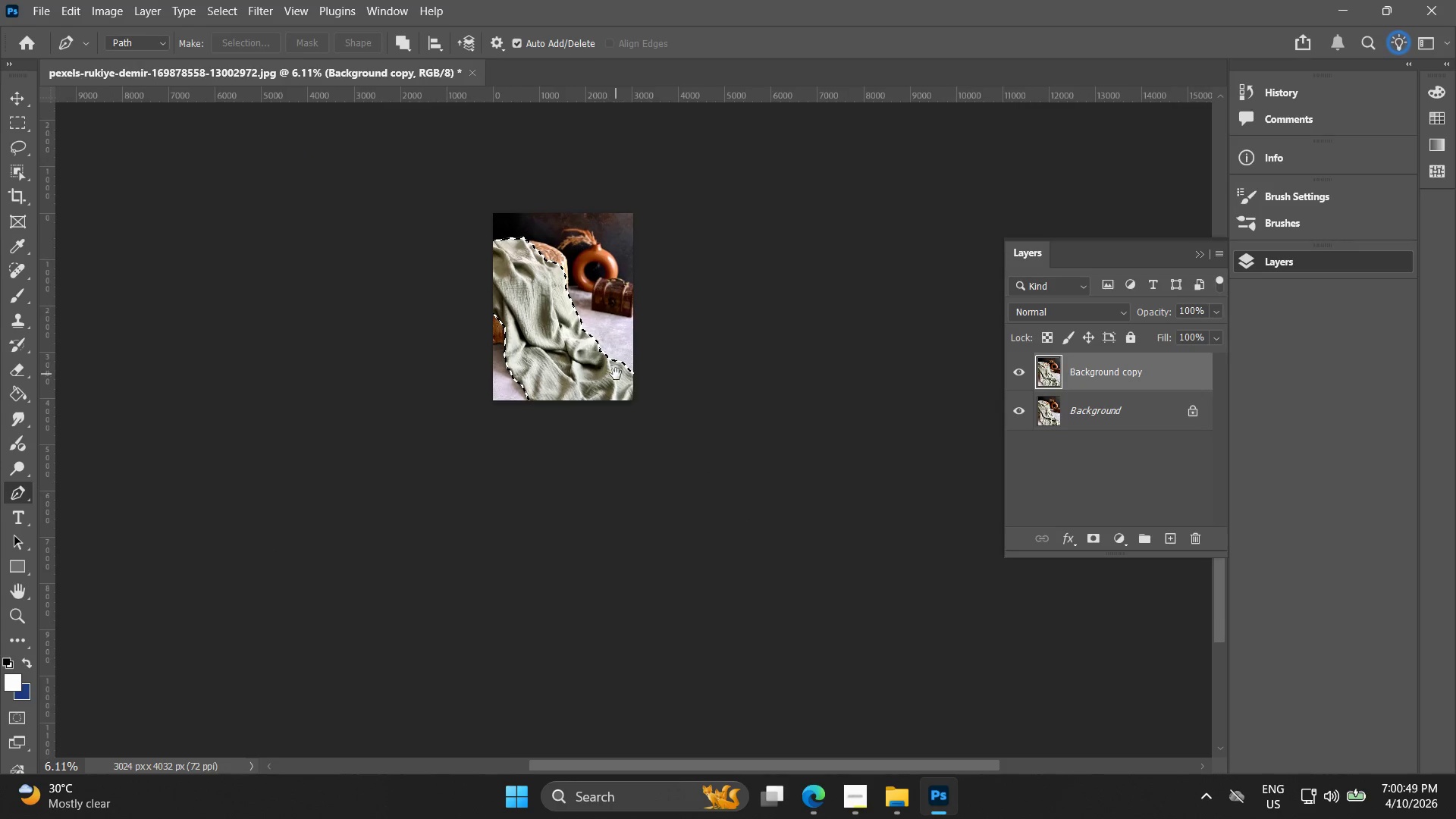 
hold_key(key=Space, duration=0.55)
 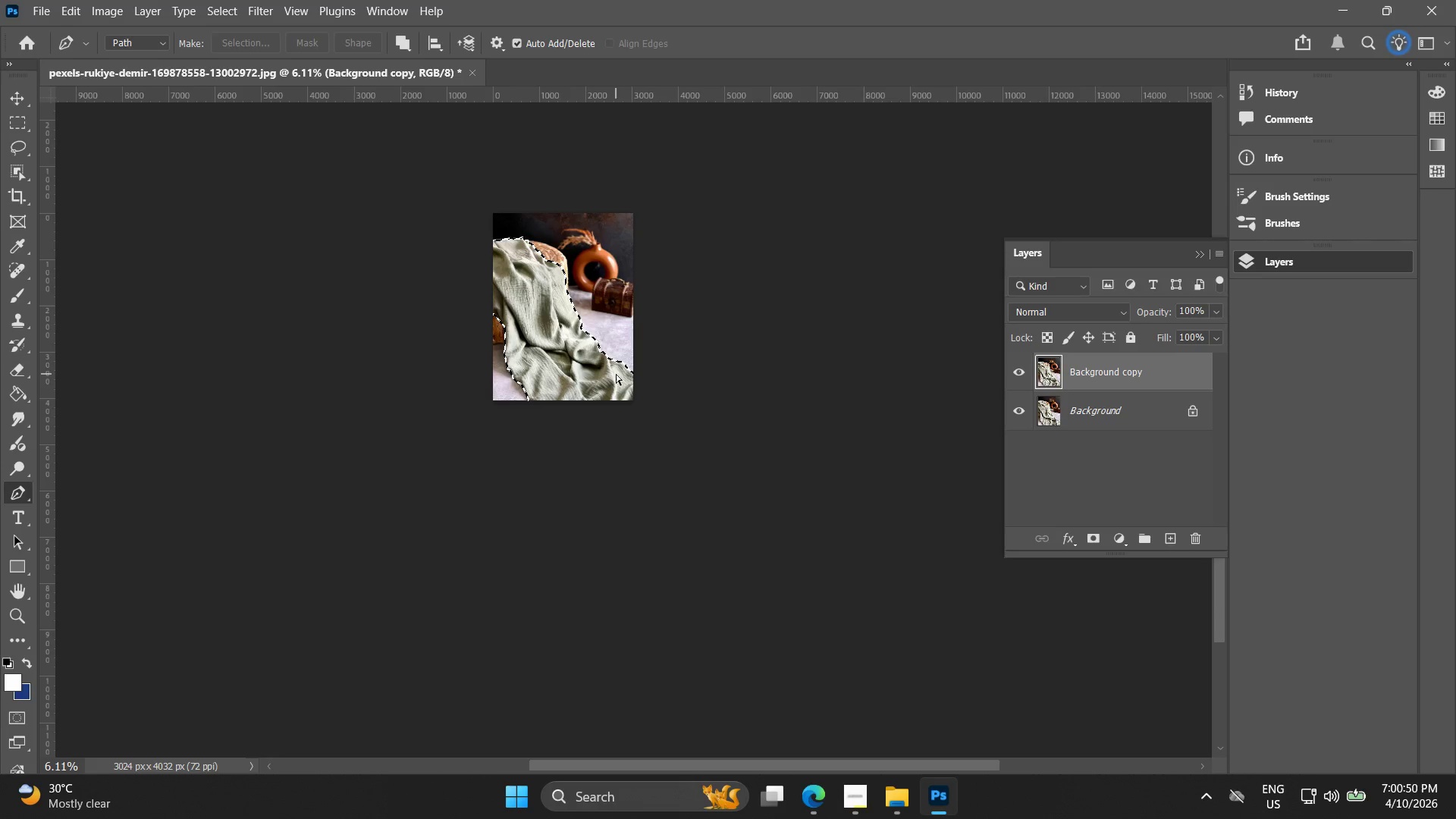 
left_click_drag(start_coordinate=[643, 366], to_coordinate=[616, 374])
 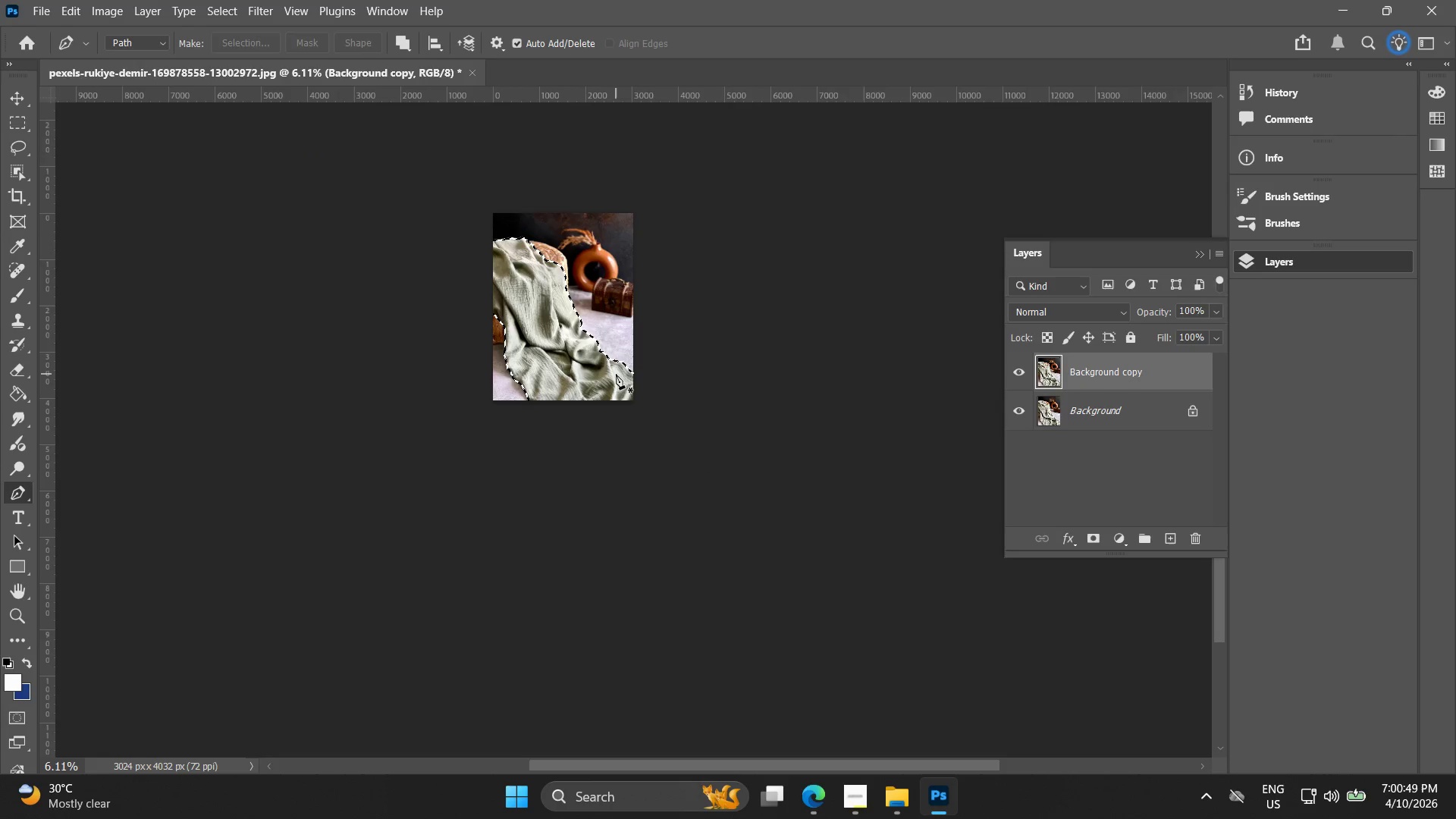 
scroll: coordinate [641, 364], scroll_direction: down, amount: 18.0
 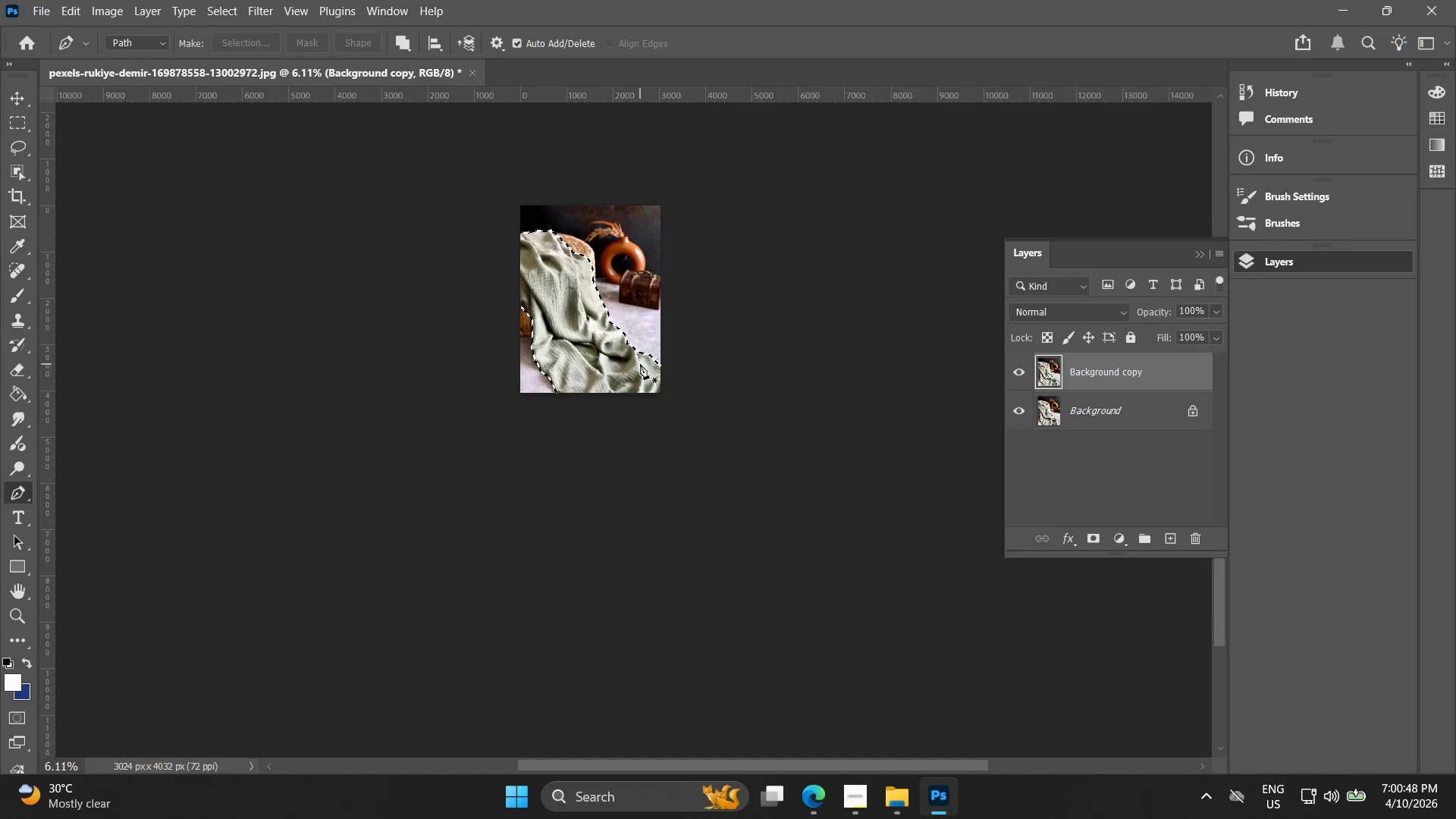 
hold_key(key=ControlLeft, duration=0.55)
 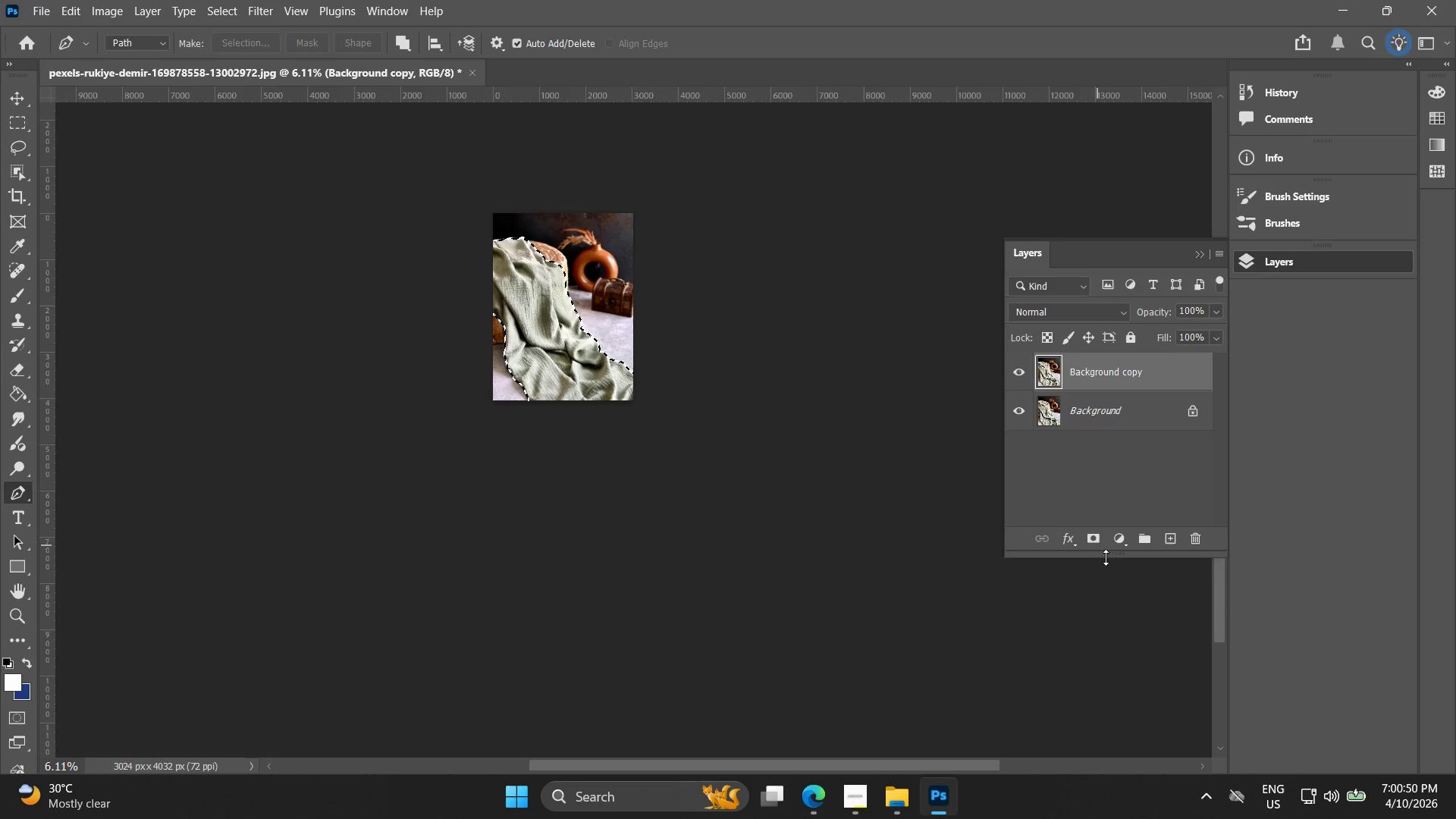 
left_click([1100, 542])
 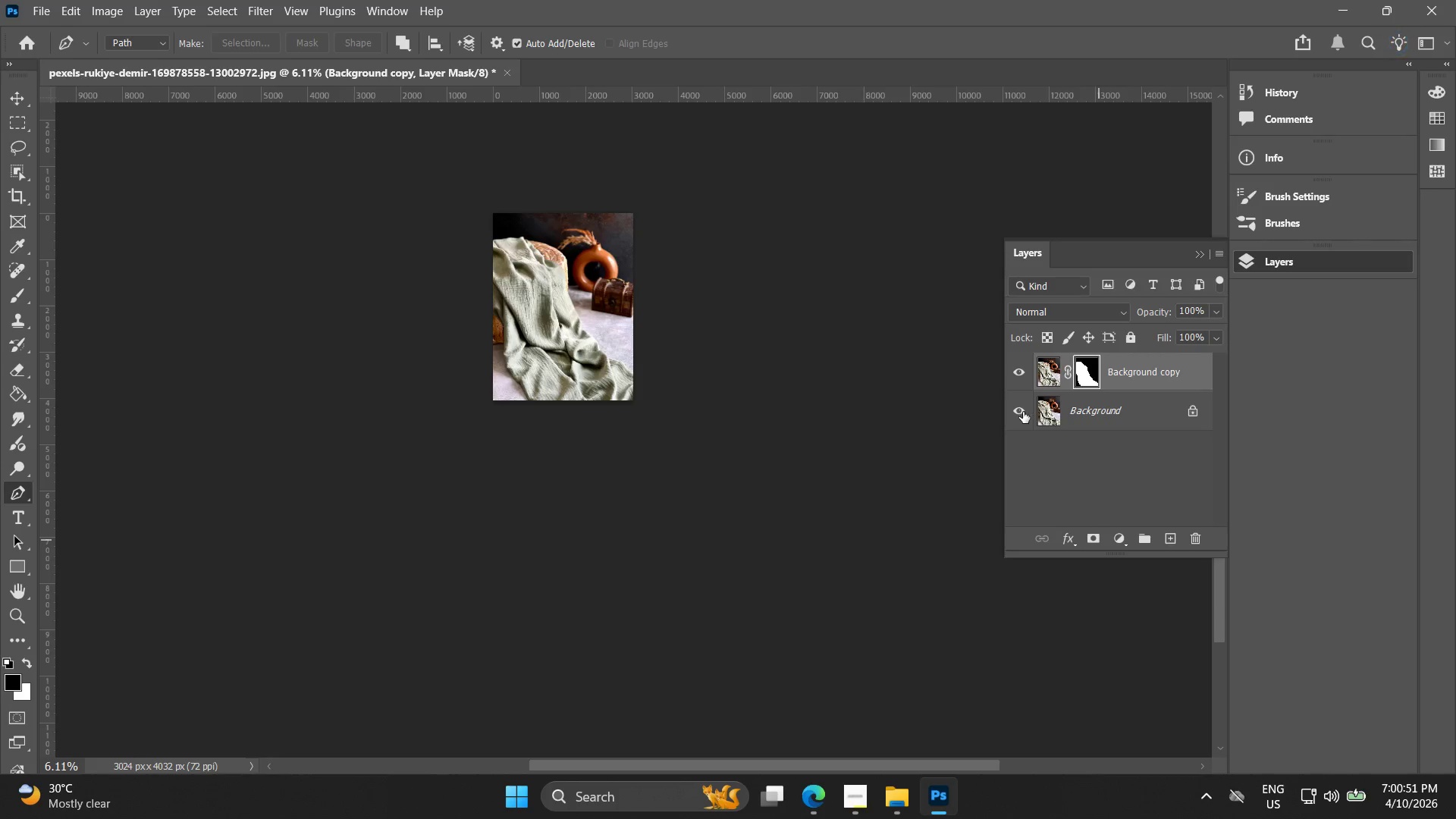 
left_click([1020, 412])
 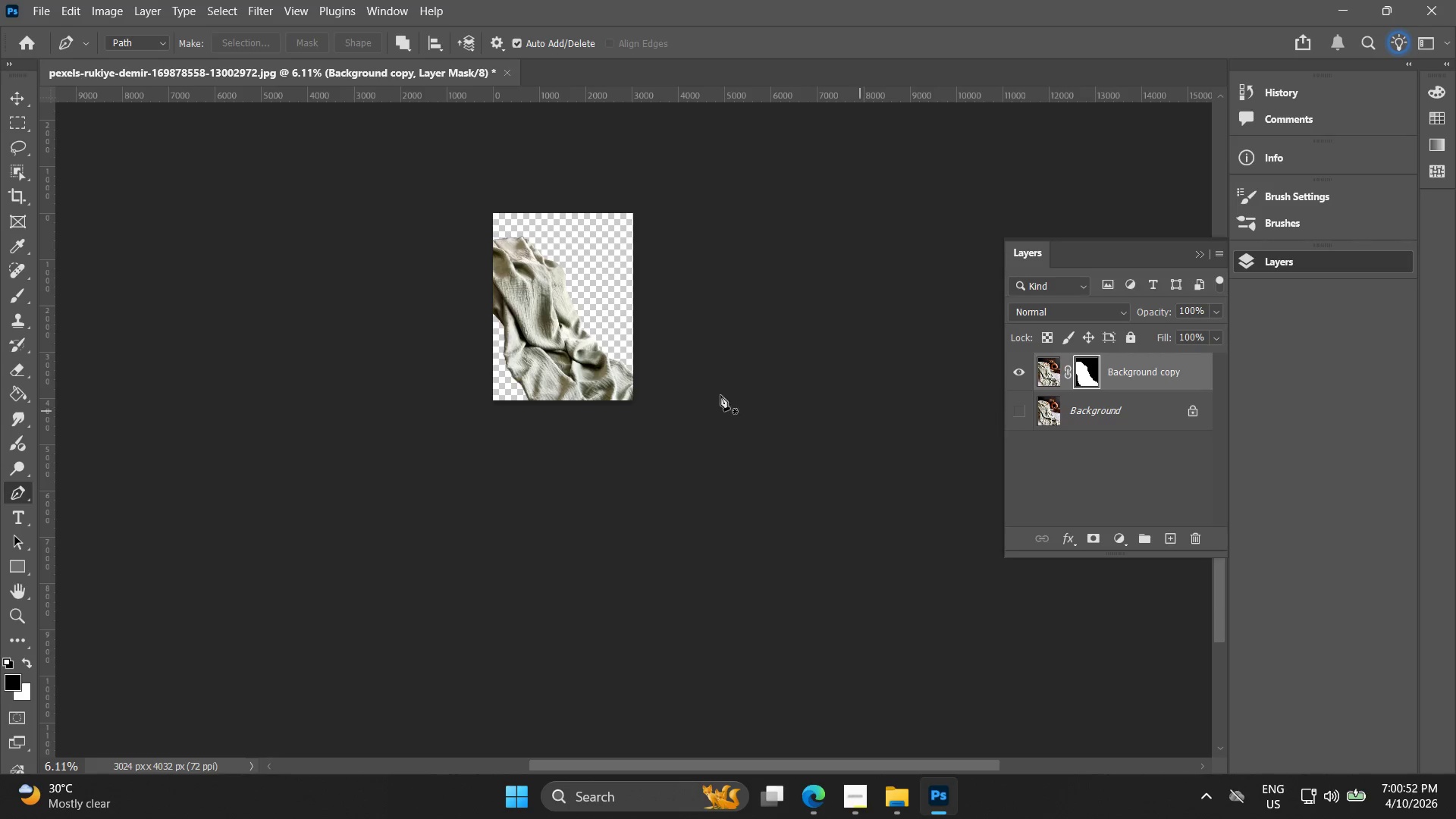 
hold_key(key=AltLeft, duration=0.58)
 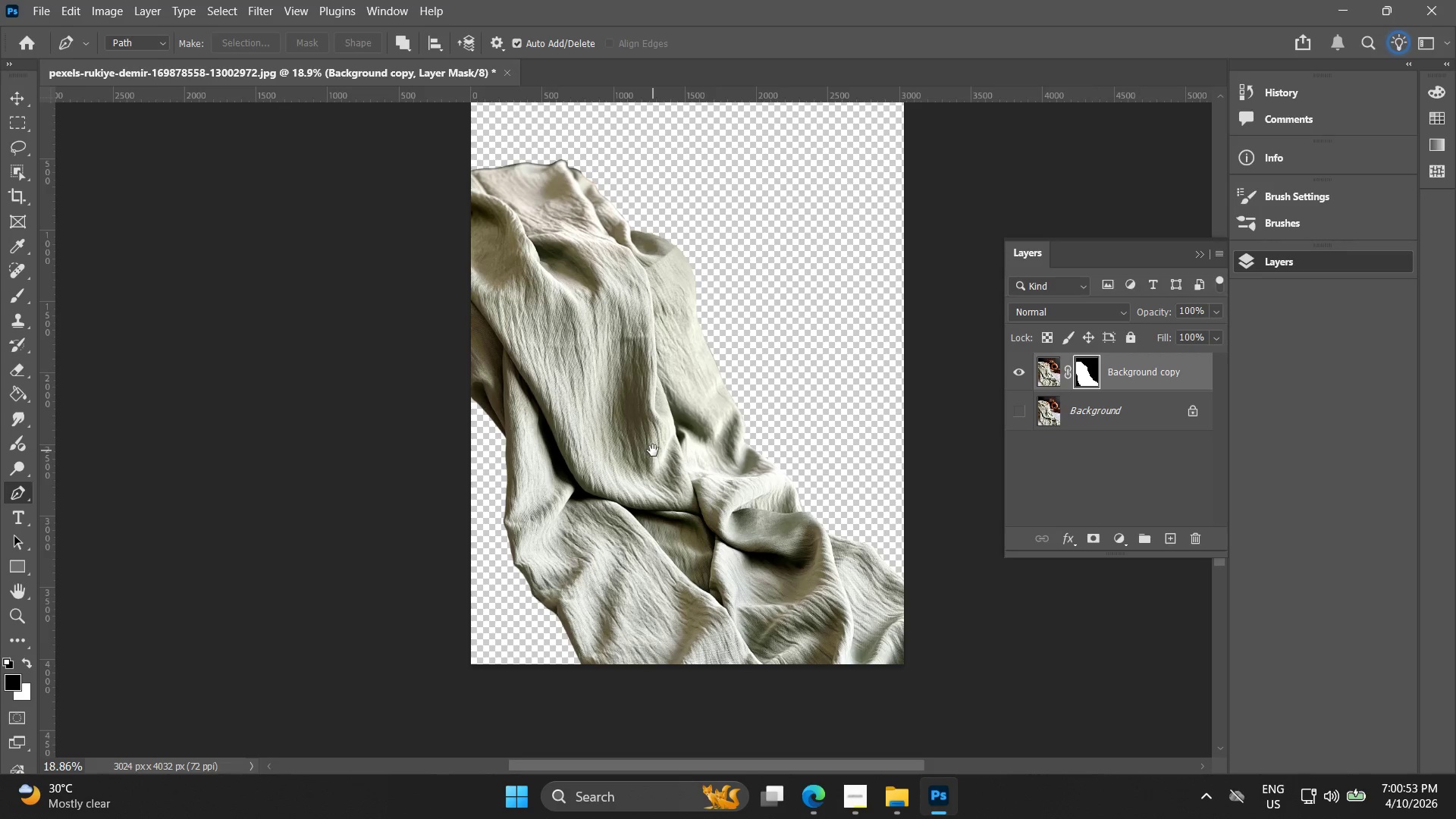 
hold_key(key=Space, duration=0.53)
 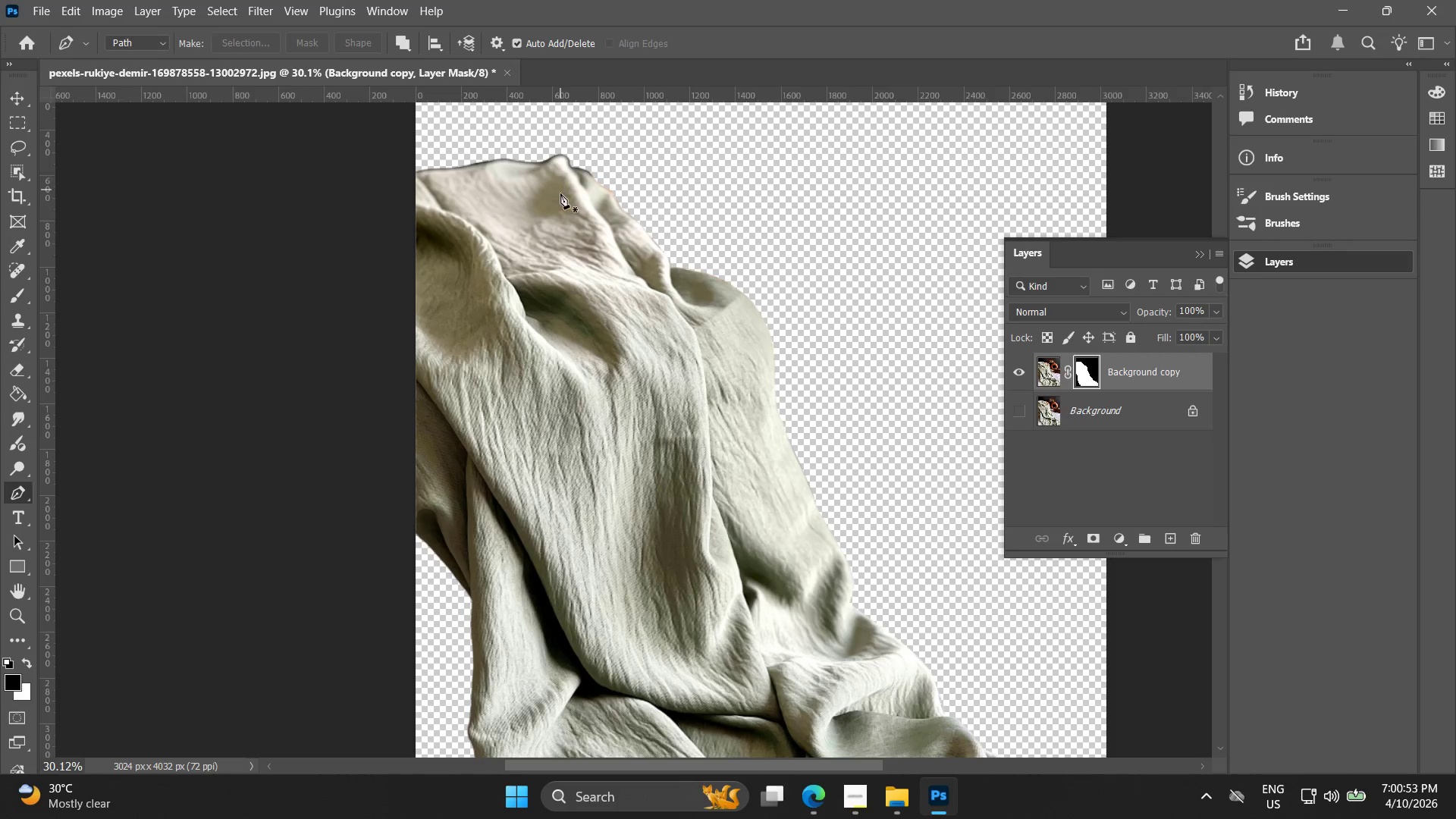 
left_click_drag(start_coordinate=[544, 327], to_coordinate=[653, 450])
 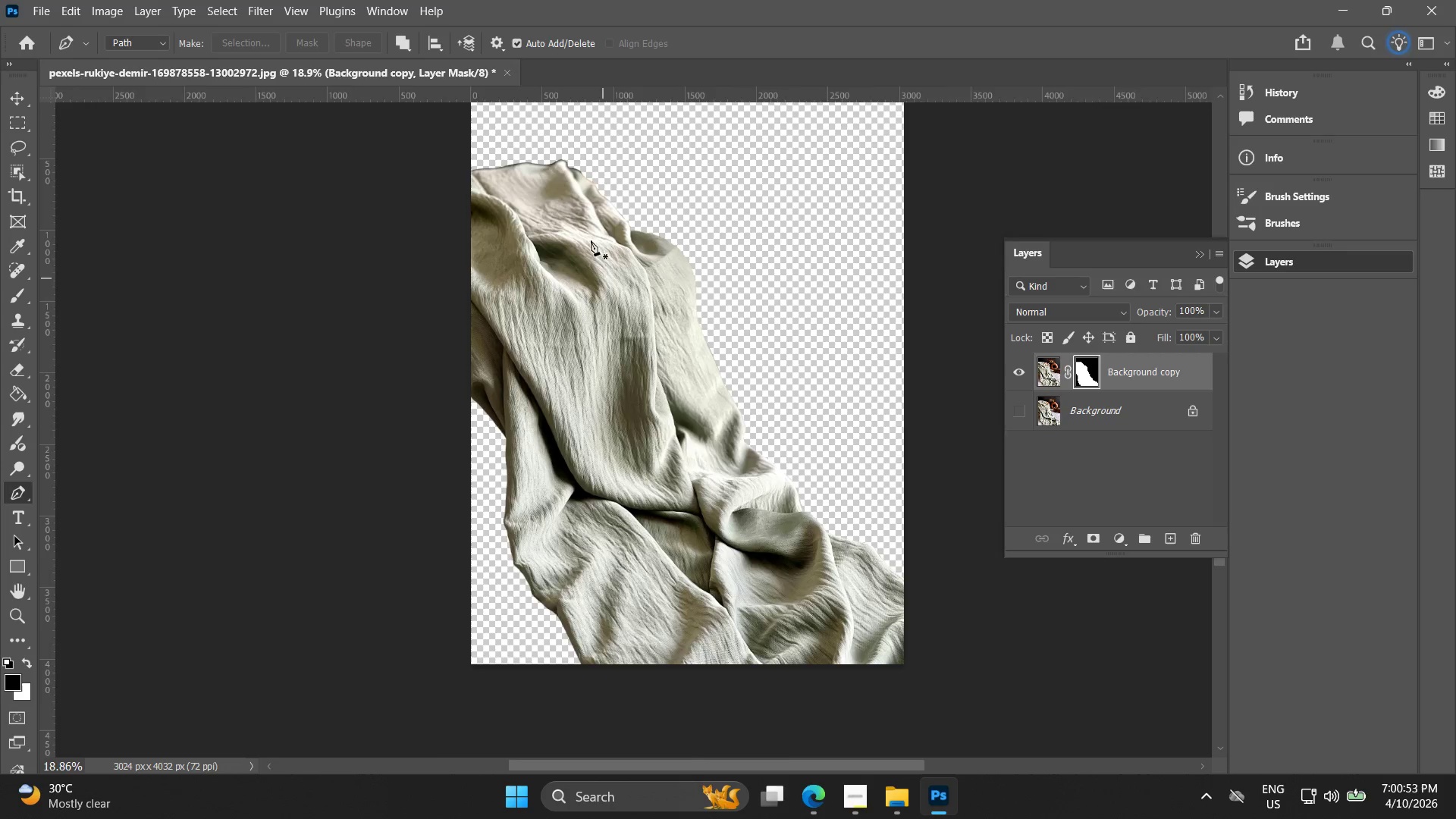 
scroll: coordinate [554, 327], scroll_direction: up, amount: 12.0
 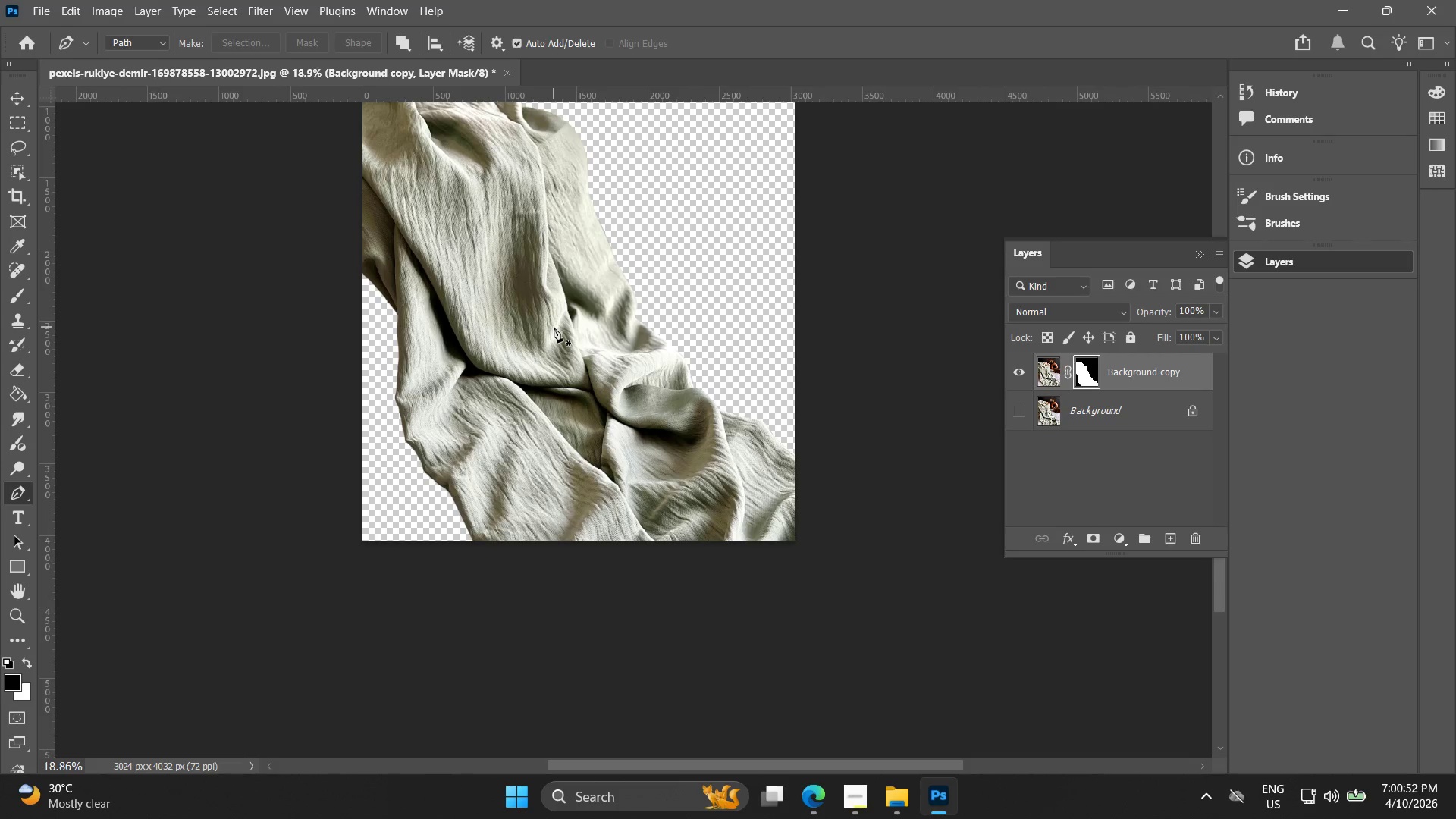 
hold_key(key=AltLeft, duration=0.52)
 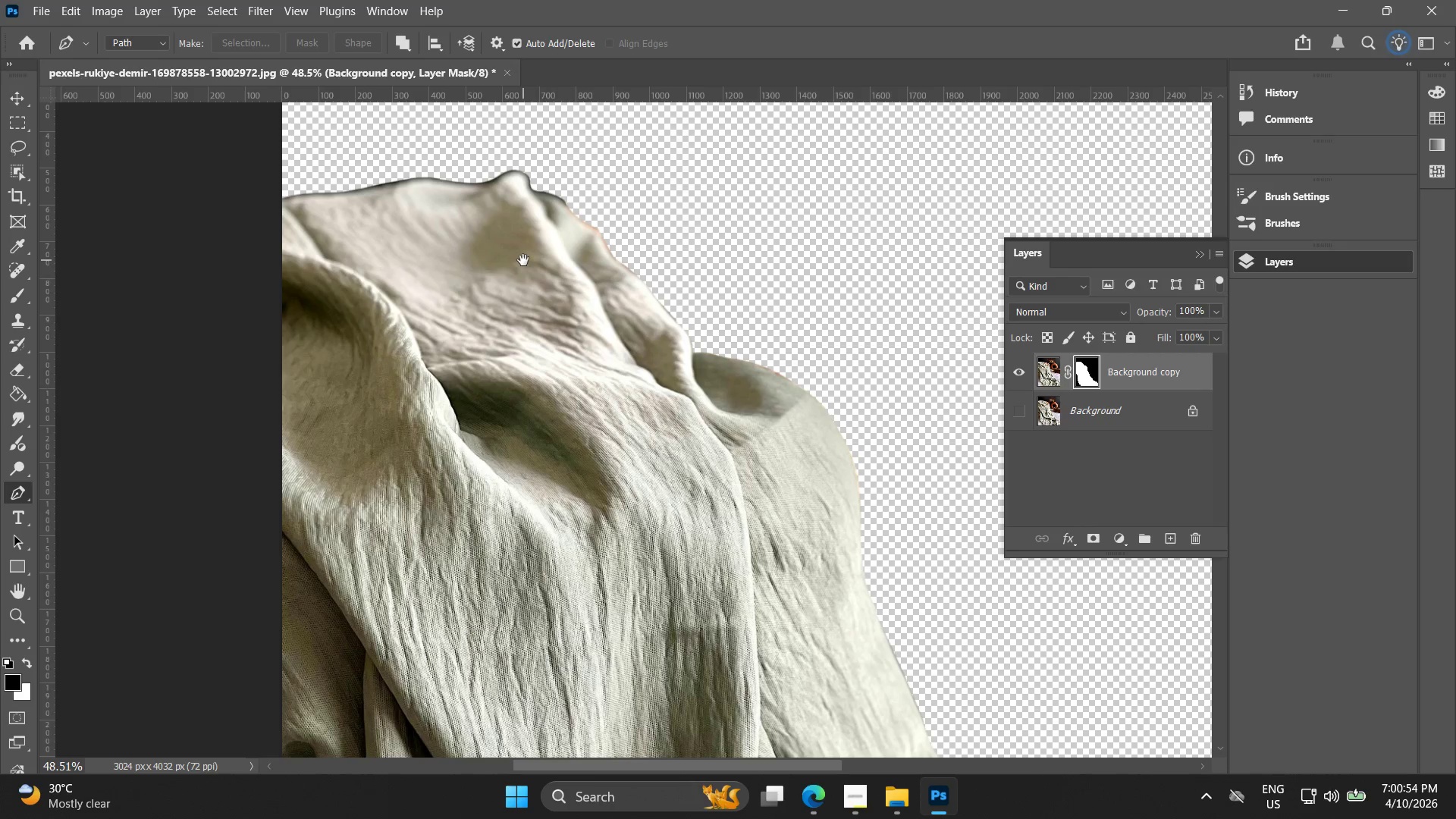 
hold_key(key=Space, duration=0.39)
 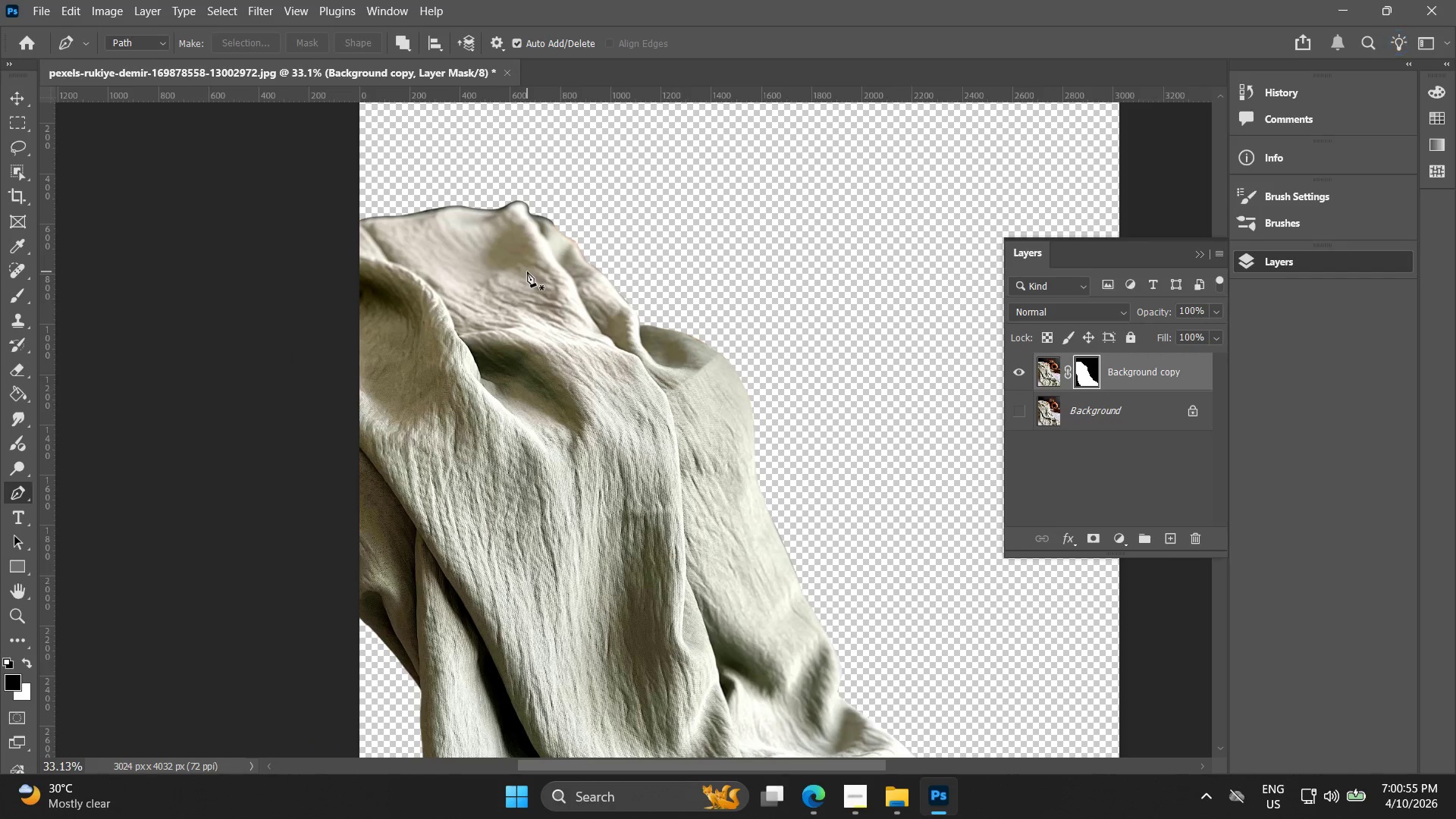 
left_click_drag(start_coordinate=[569, 219], to_coordinate=[523, 260])
 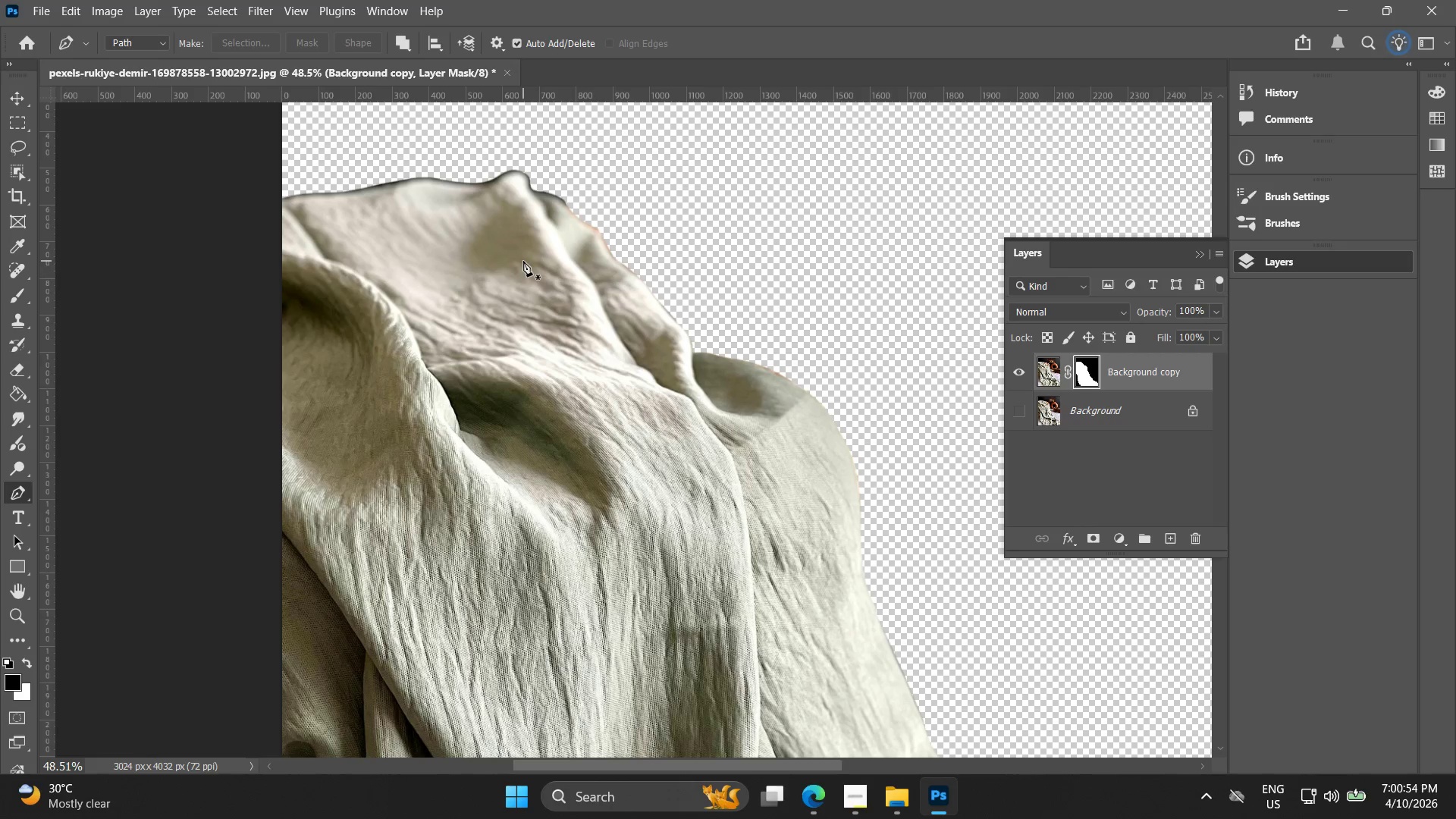 
scroll: coordinate [560, 195], scroll_direction: up, amount: 10.0
 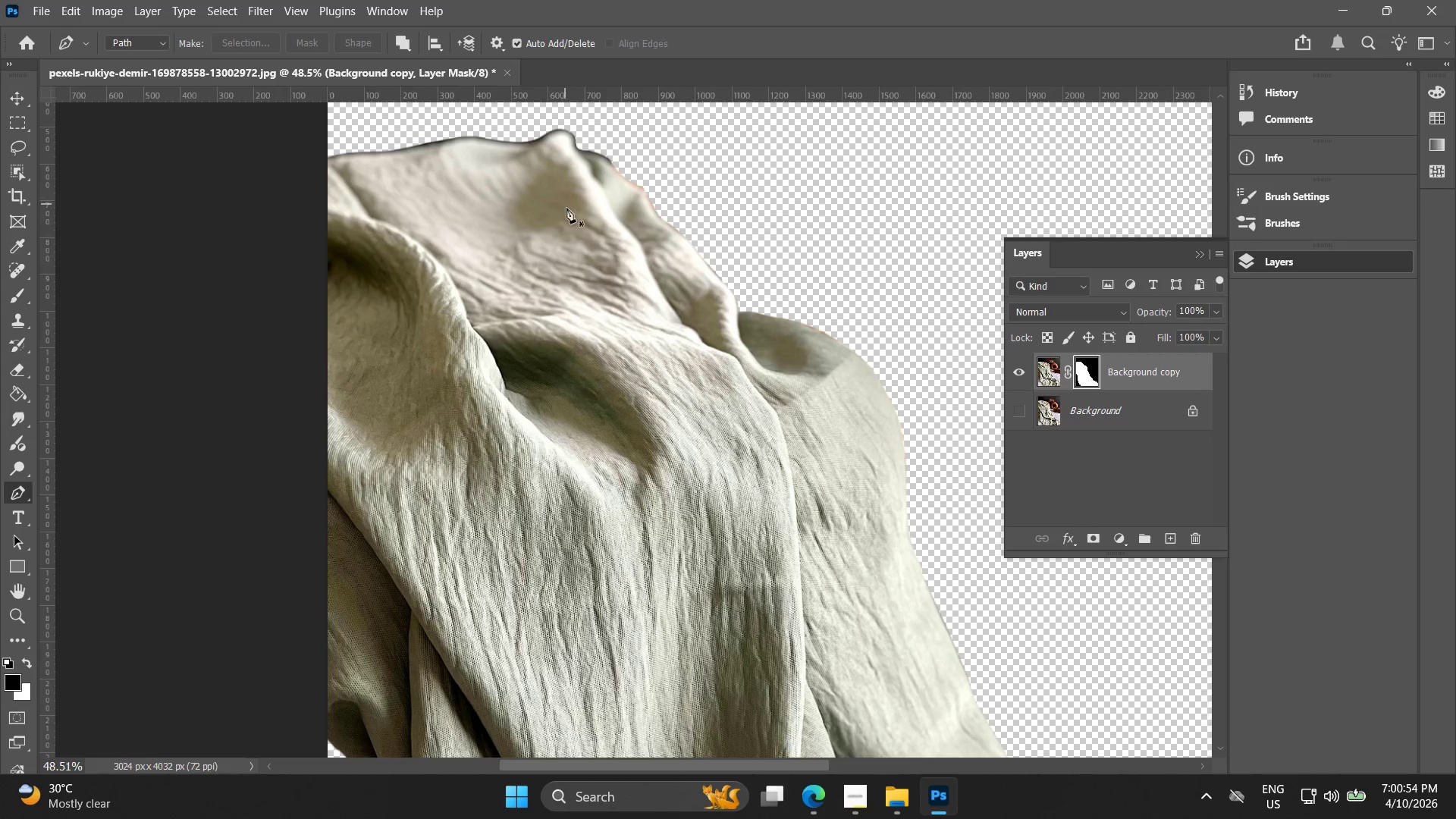 
key(Alt+AltLeft)
 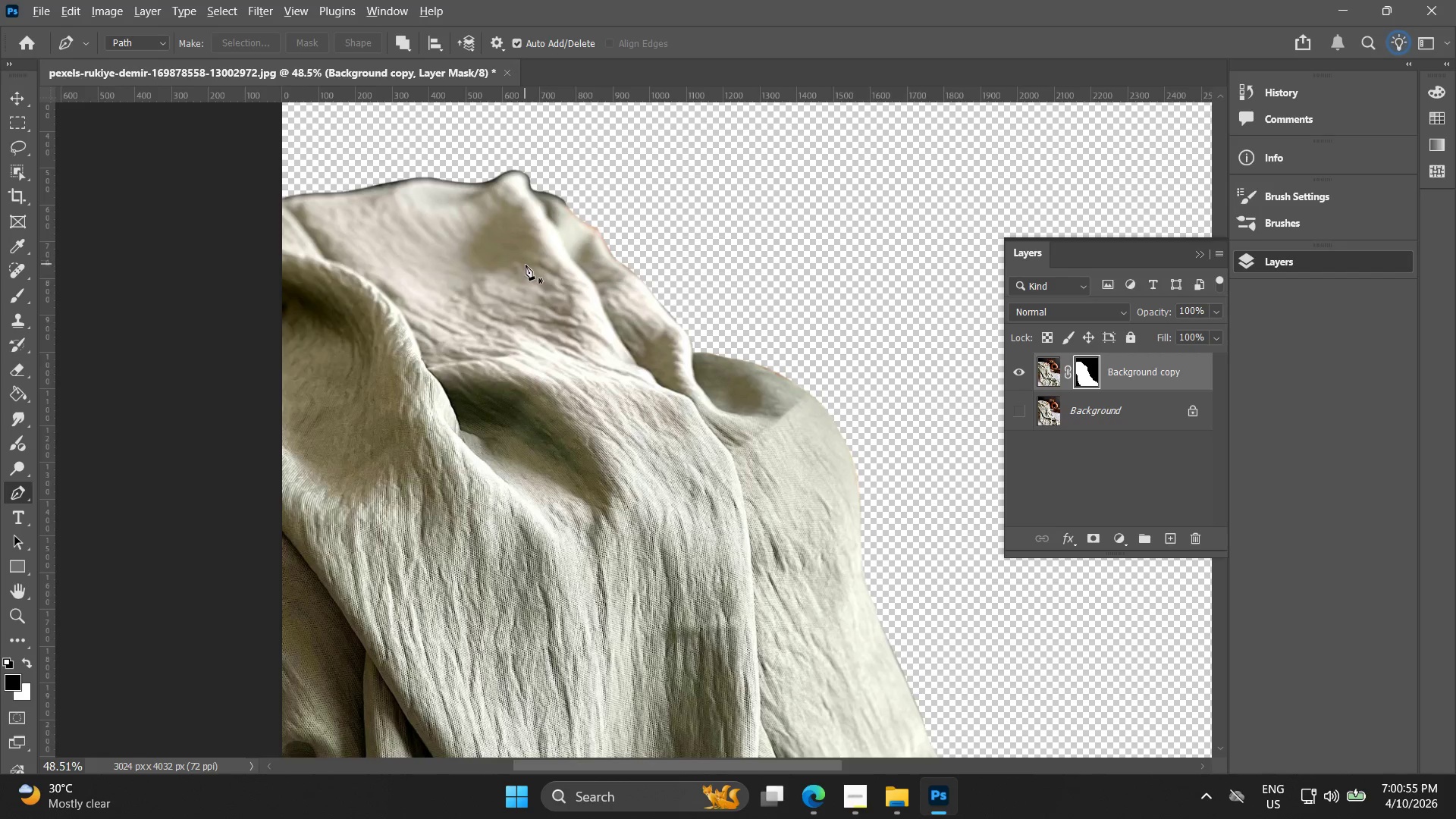 
scroll: coordinate [527, 265], scroll_direction: down, amount: 4.0
 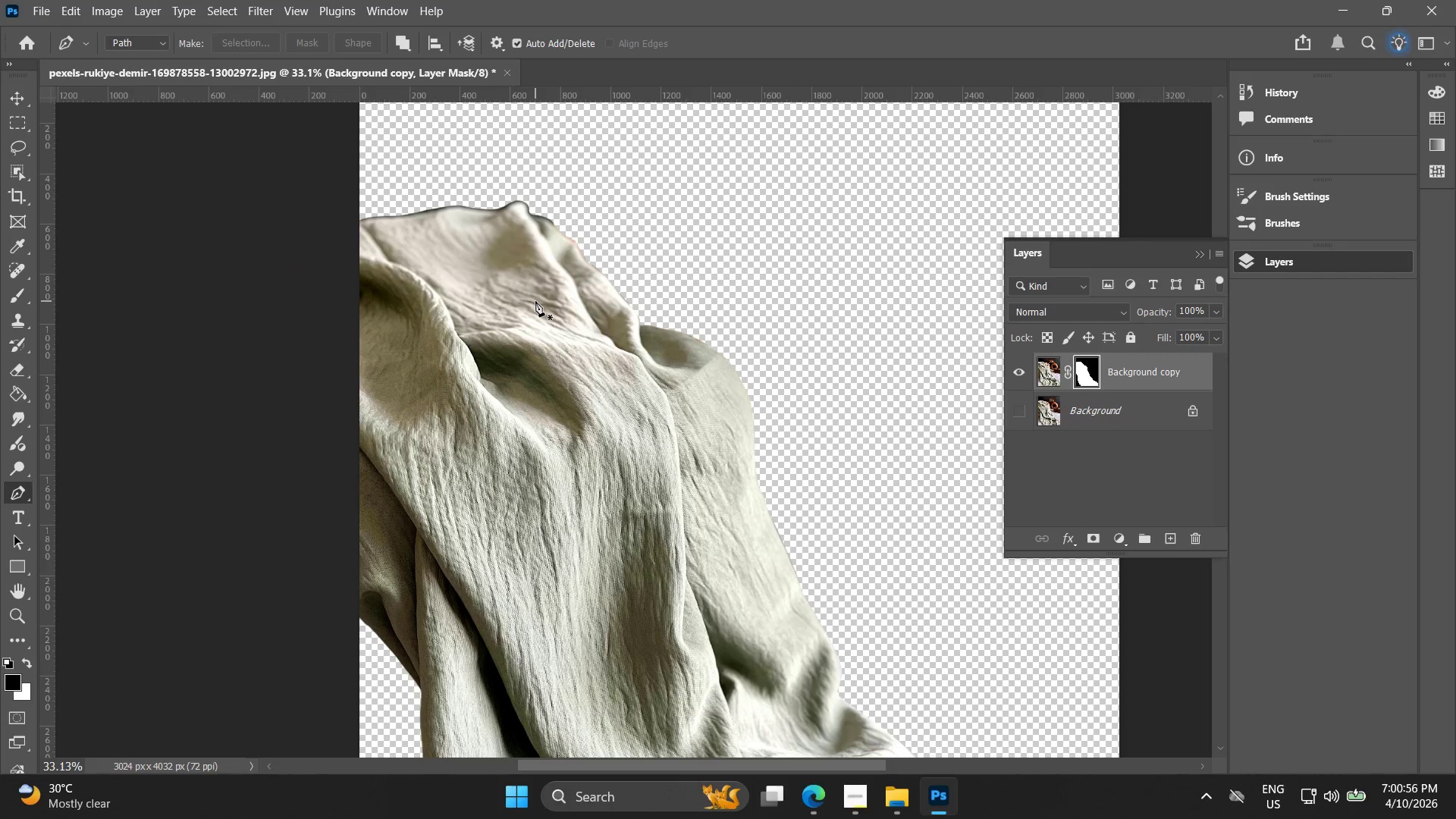 
hold_key(key=Space, duration=0.55)
 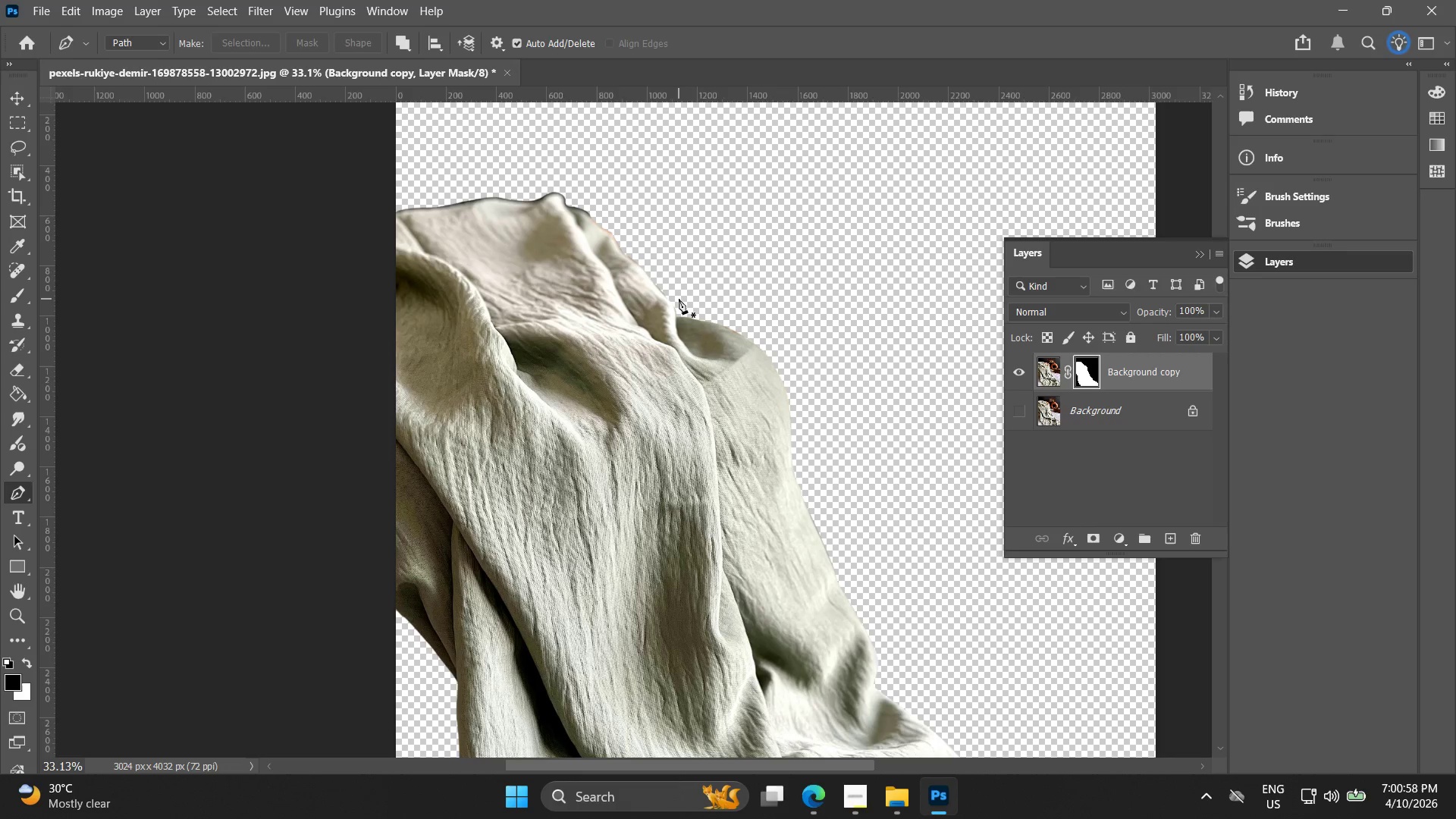 
left_click_drag(start_coordinate=[656, 312], to_coordinate=[692, 304])
 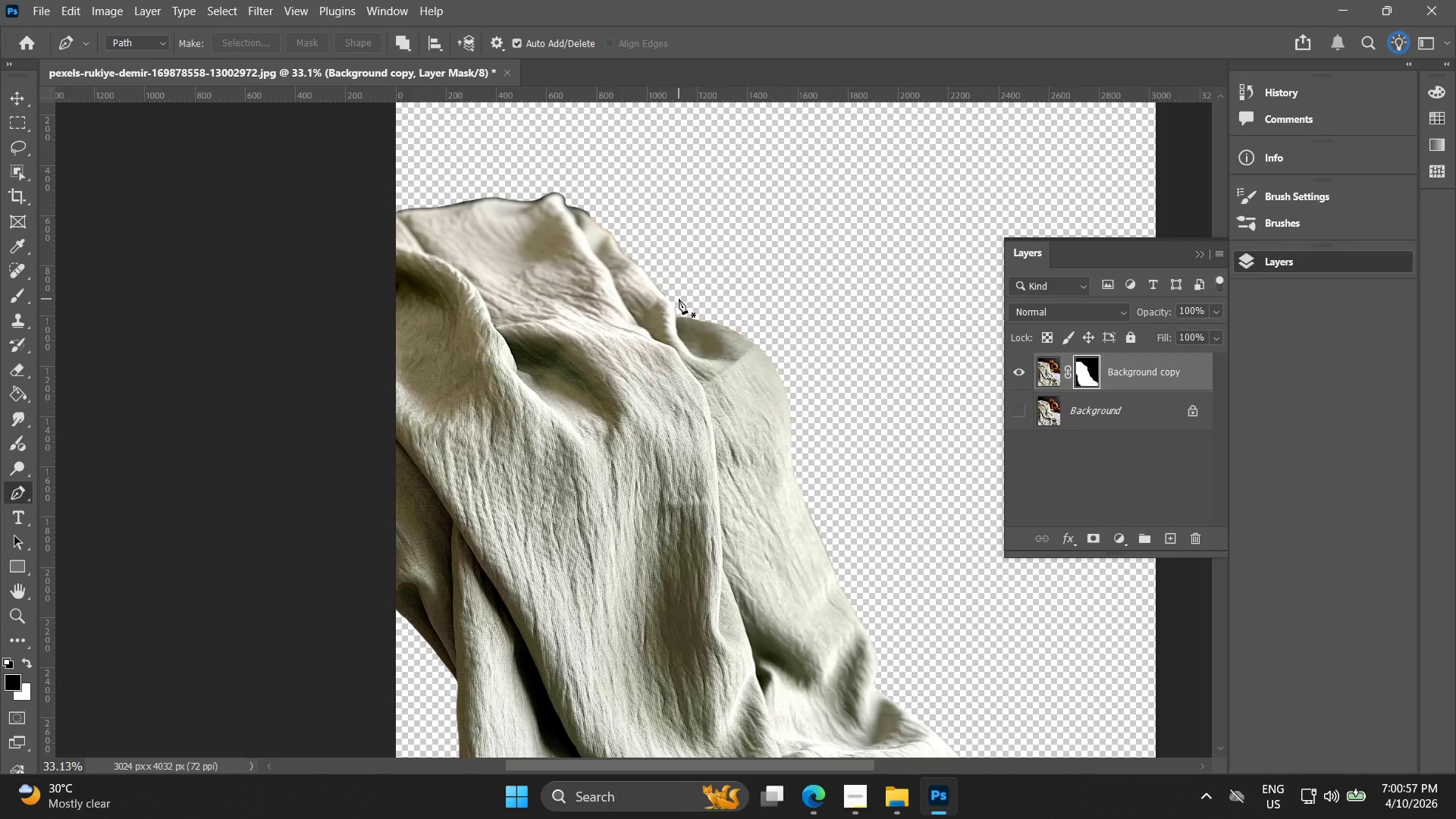 
wait(123.86)
 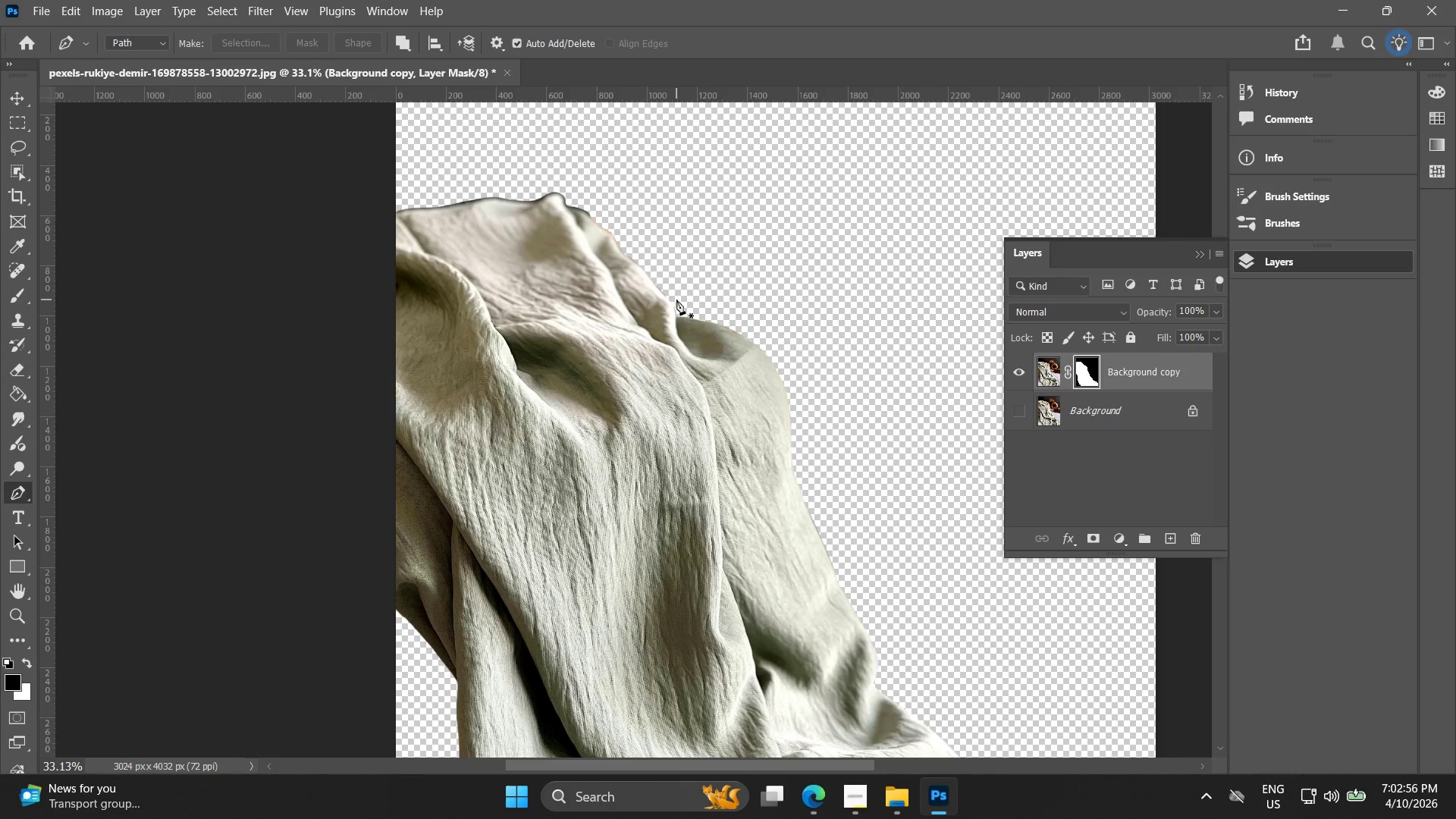 
hold_key(key=AltLeft, duration=0.59)
 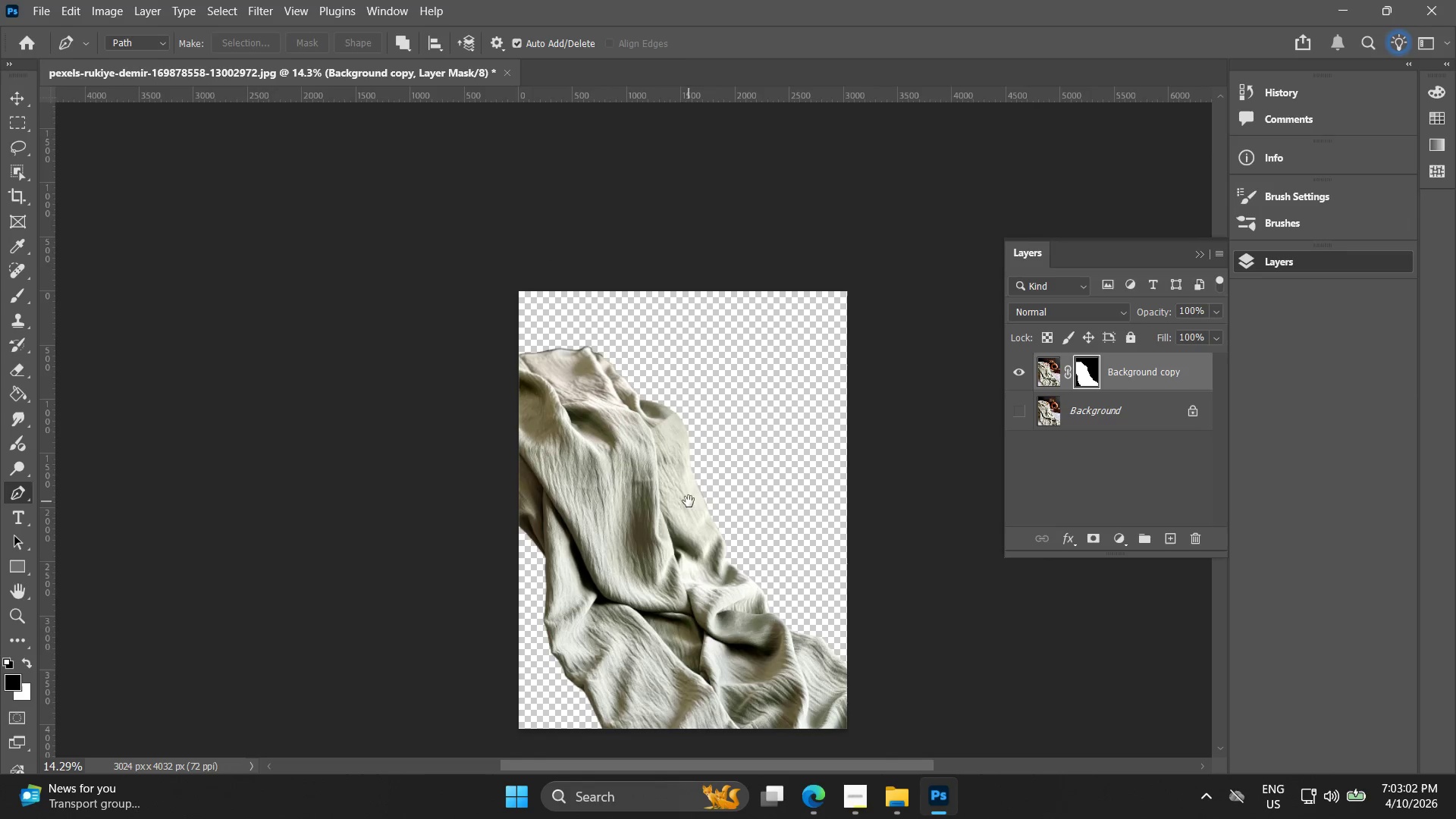 
hold_key(key=Space, duration=0.5)
 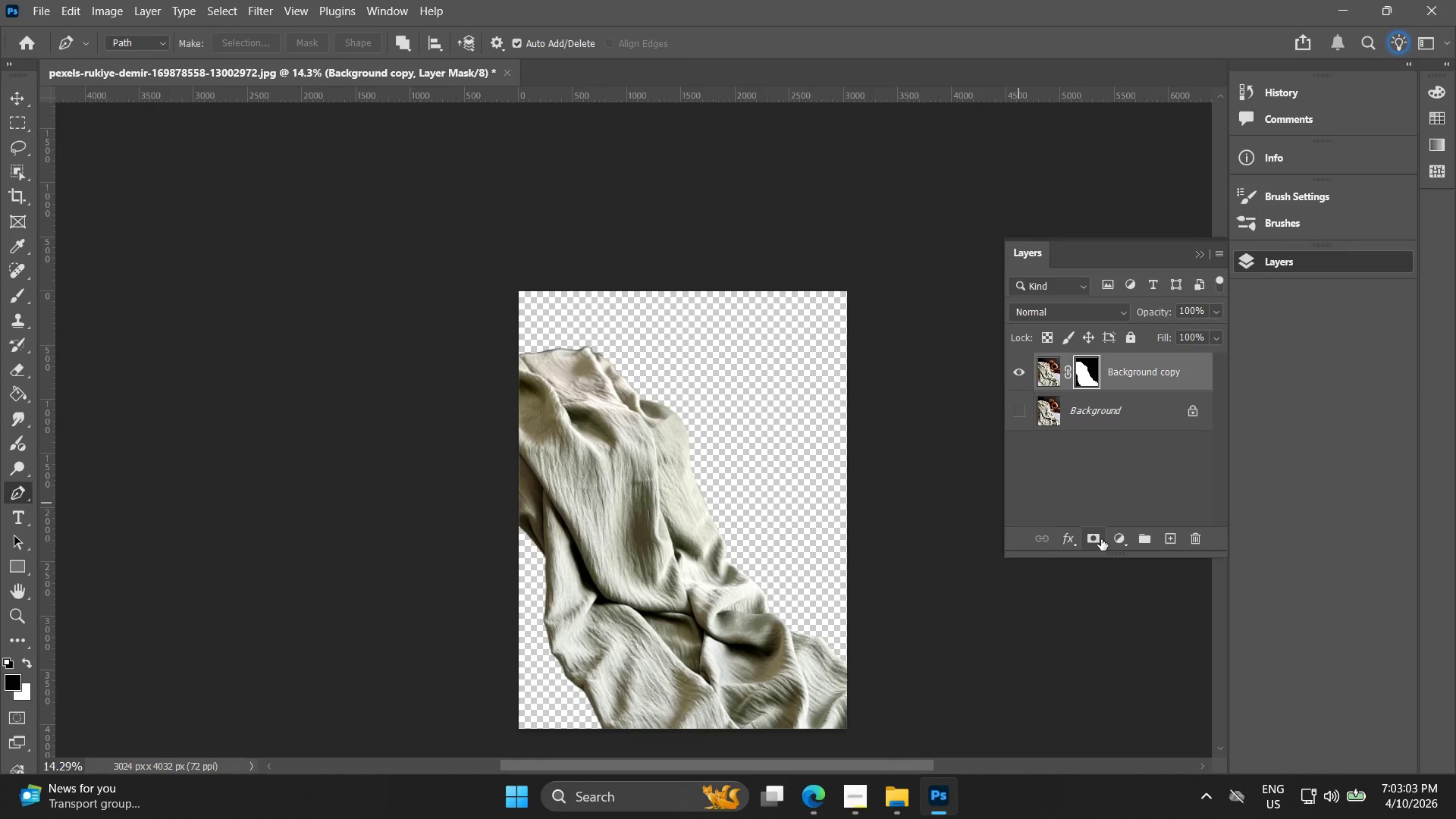 
left_click_drag(start_coordinate=[774, 507], to_coordinate=[689, 501])
 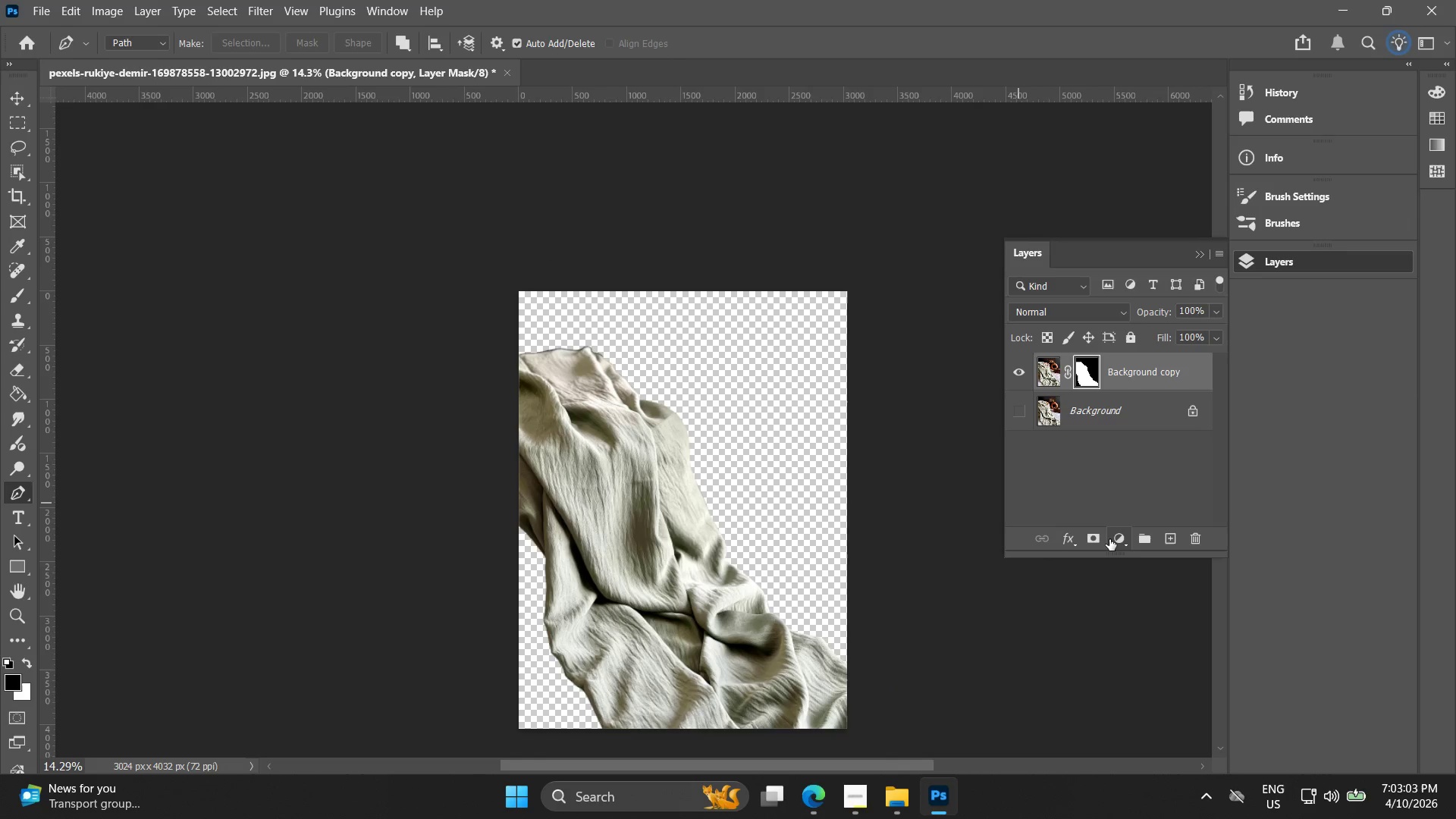 
scroll: coordinate [764, 483], scroll_direction: down, amount: 9.0
 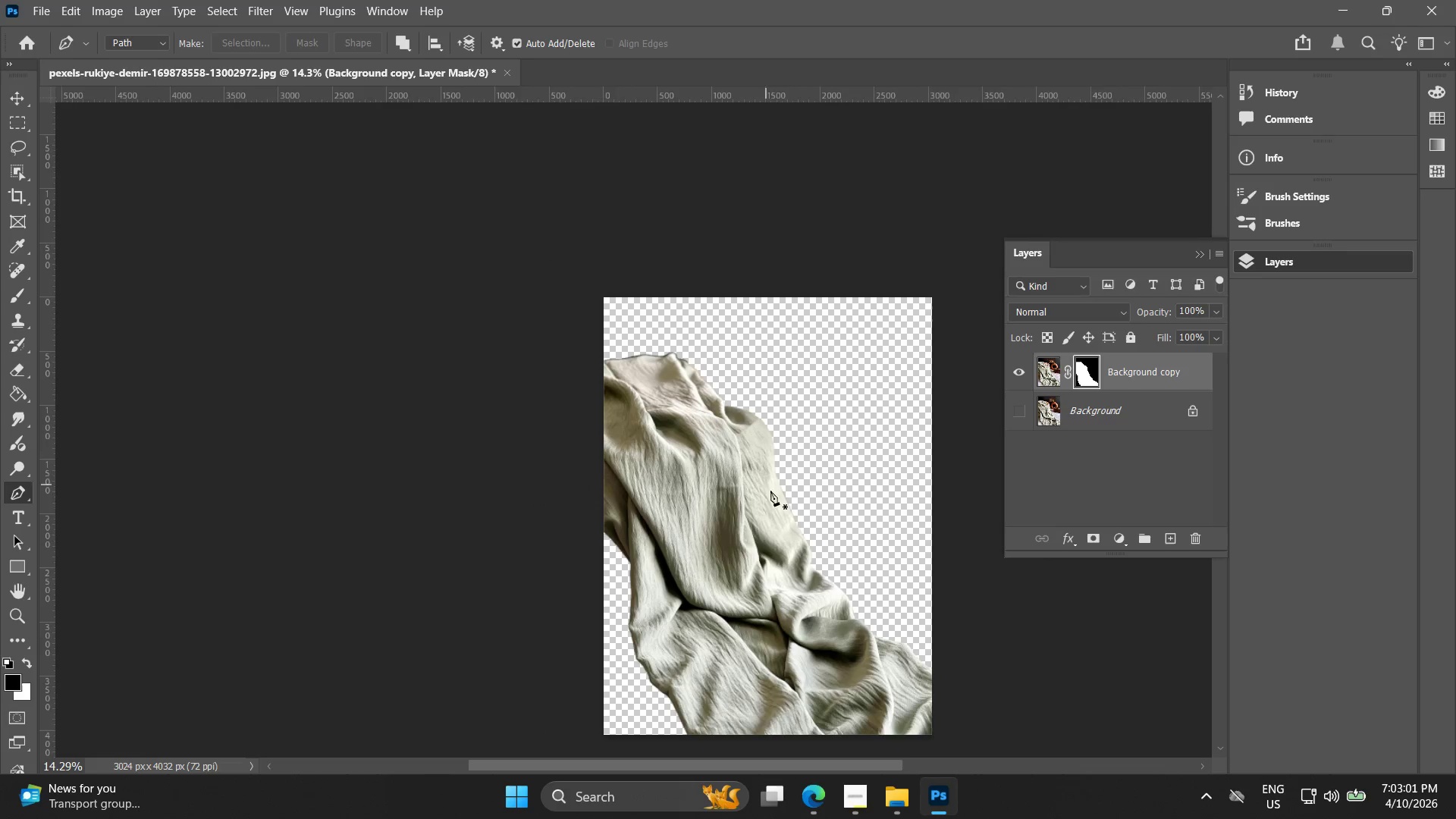 
left_click([1119, 540])
 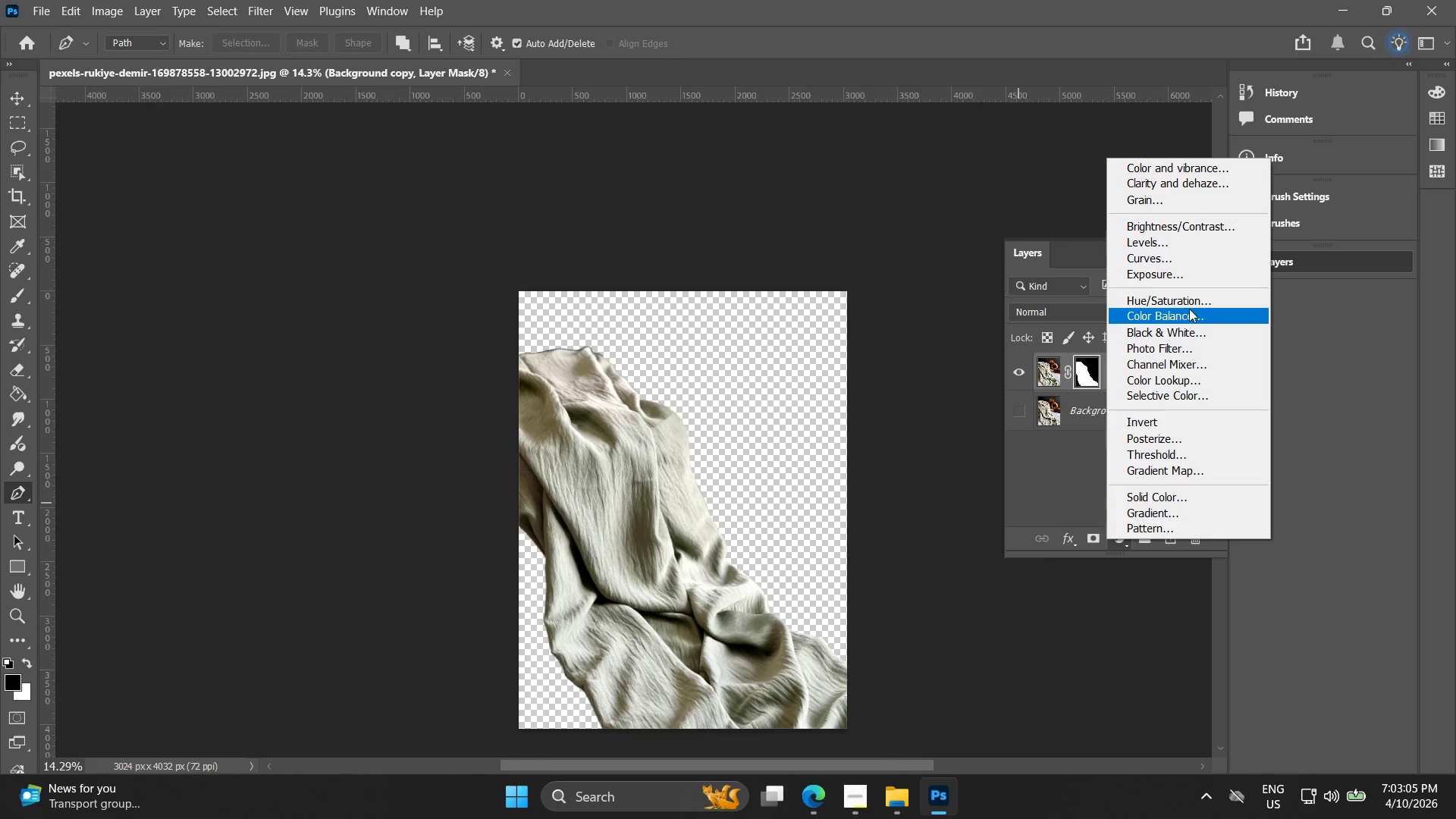 
left_click([1193, 301])
 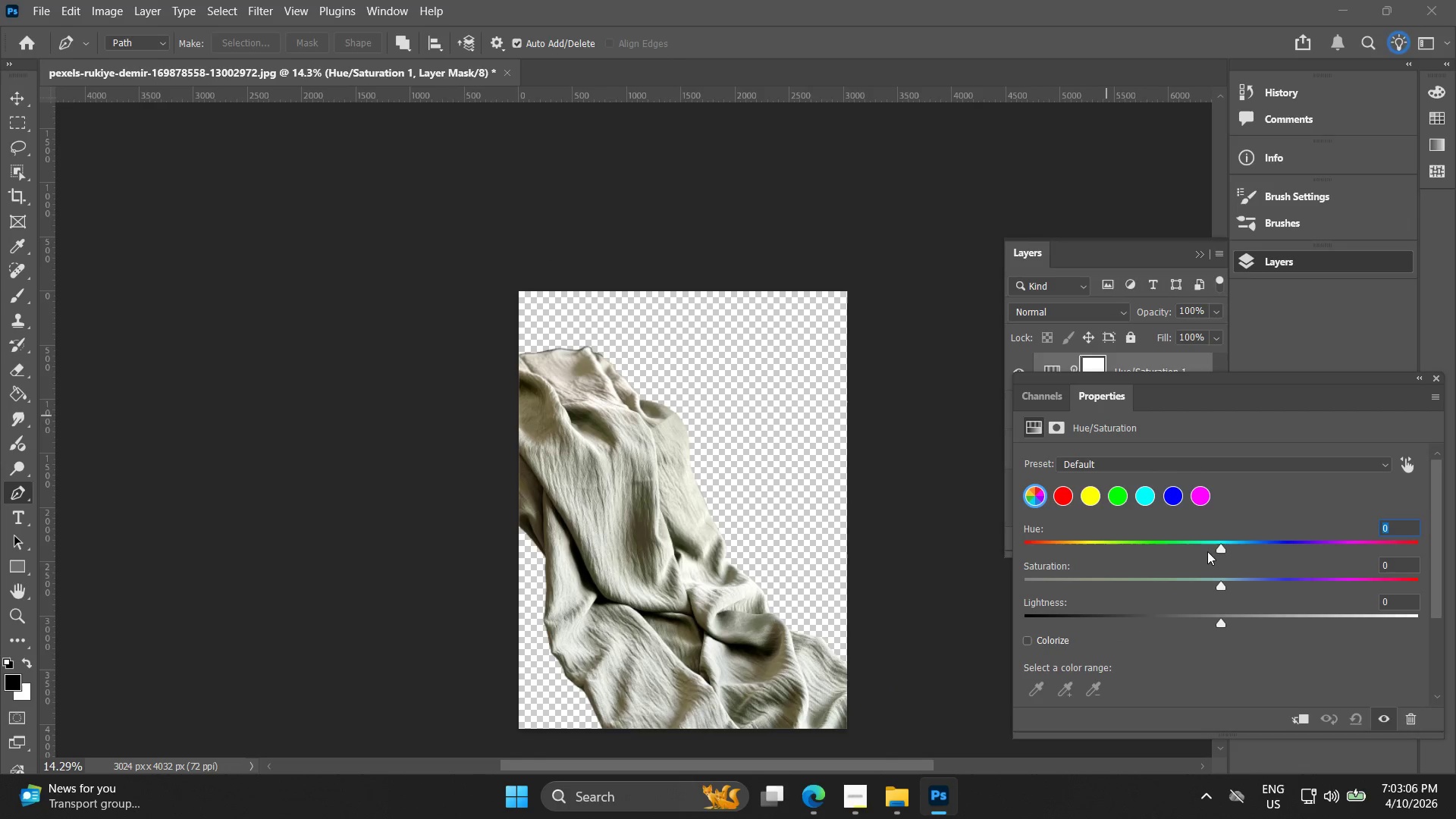 
left_click_drag(start_coordinate=[1221, 552], to_coordinate=[1100, 550])
 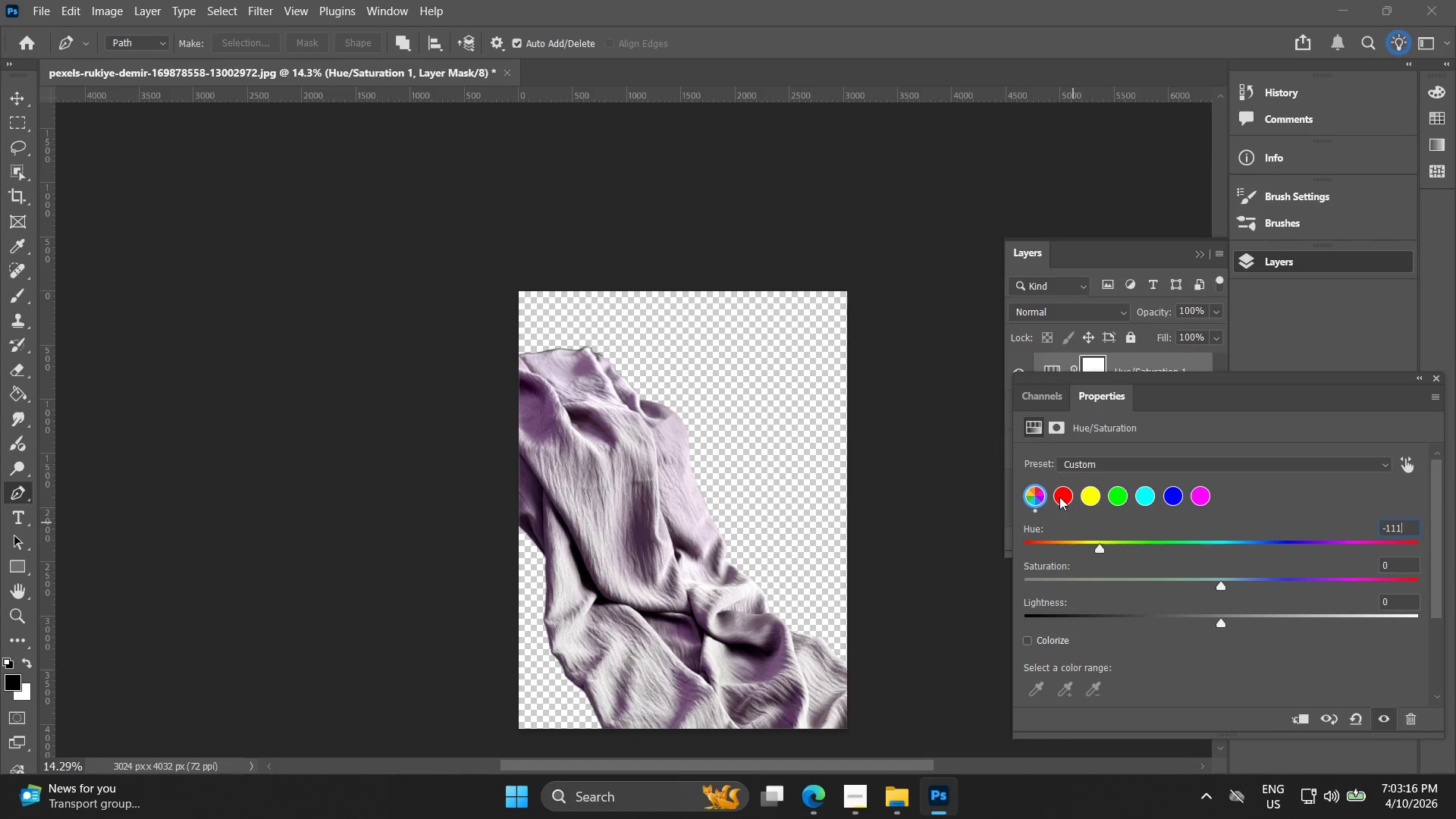 
left_click([1056, 491])
 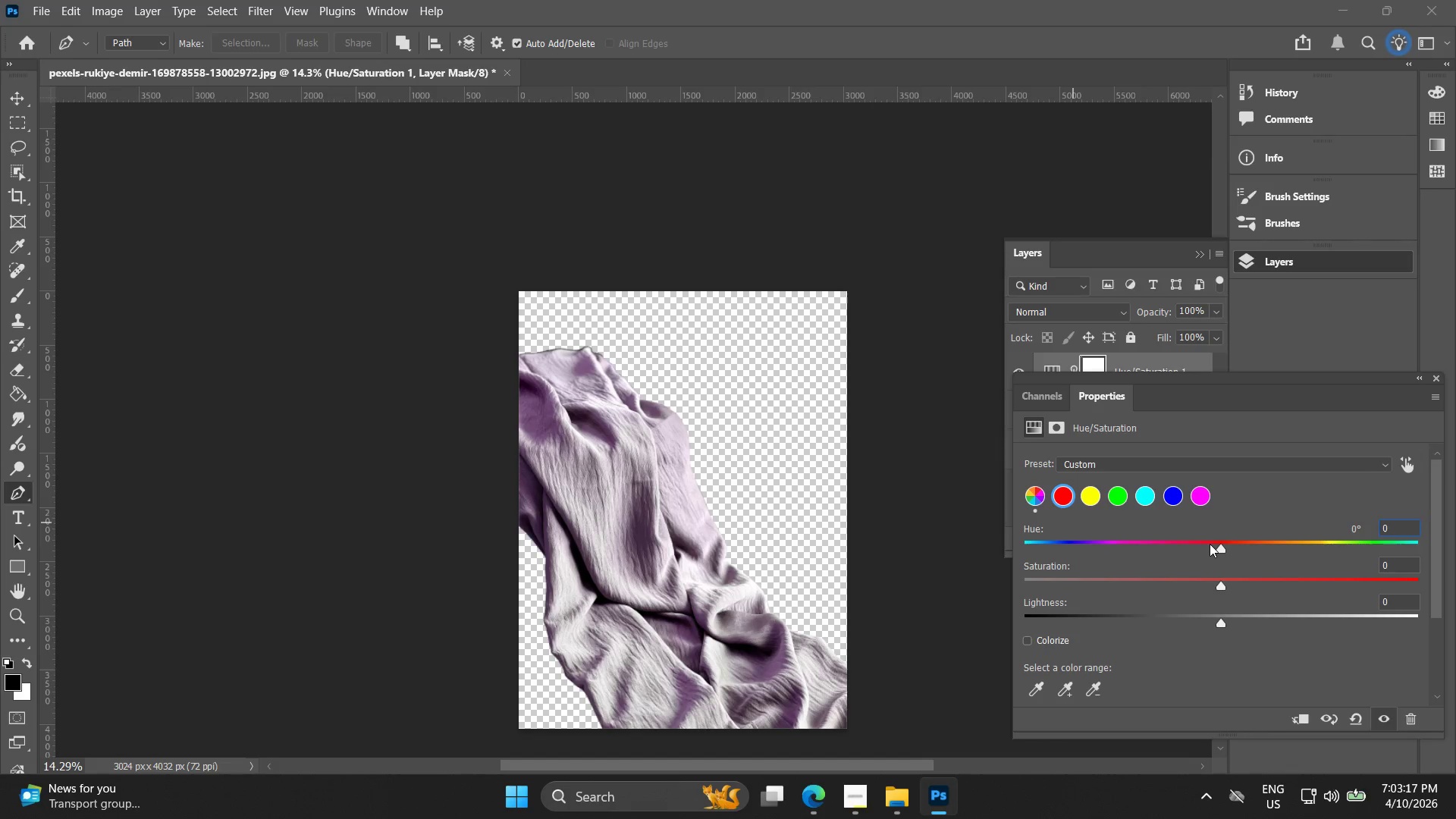 
left_click_drag(start_coordinate=[1219, 549], to_coordinate=[1266, 551])
 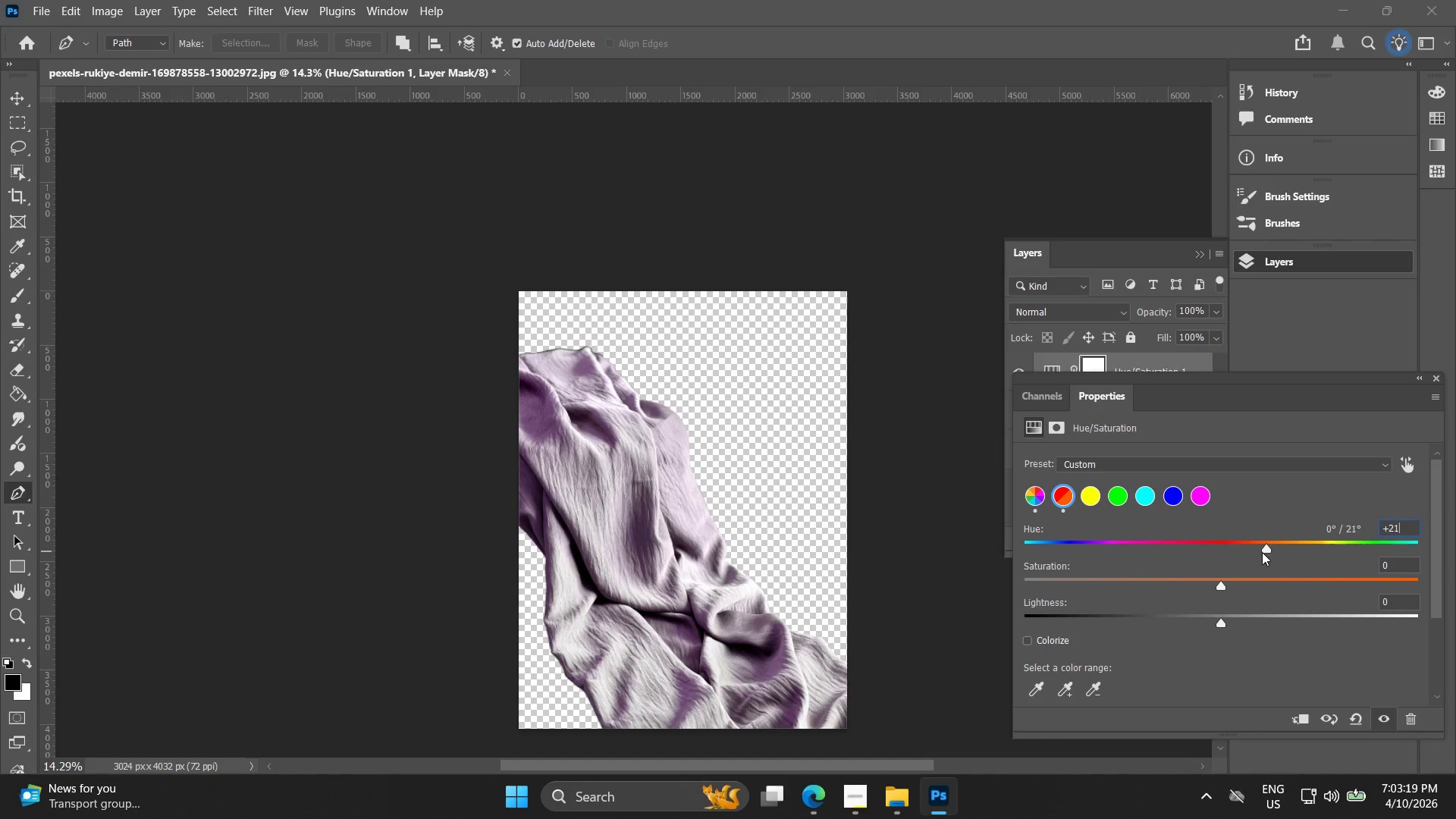 
key(Control+Z)
 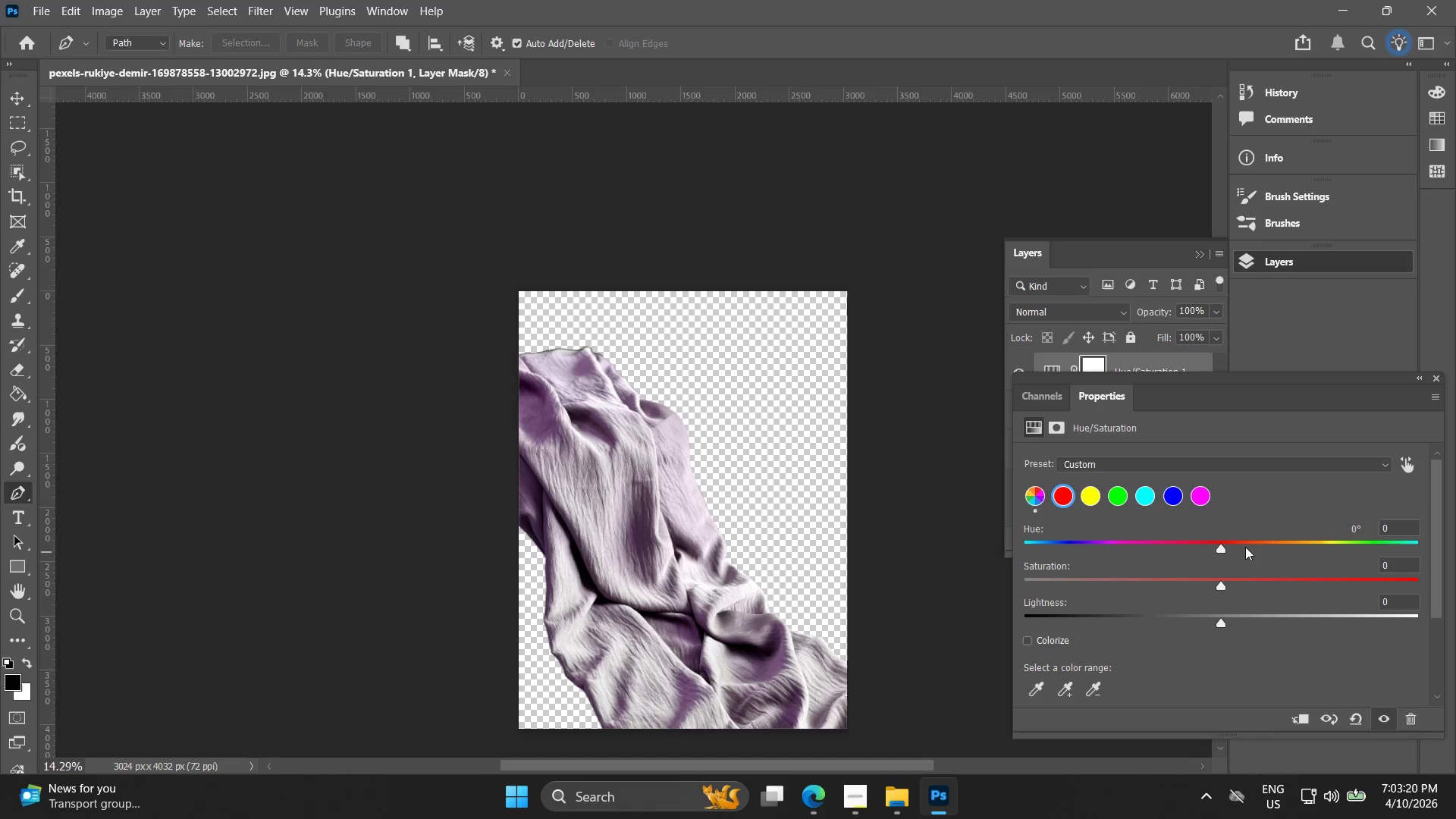 
key(Control+Z)
 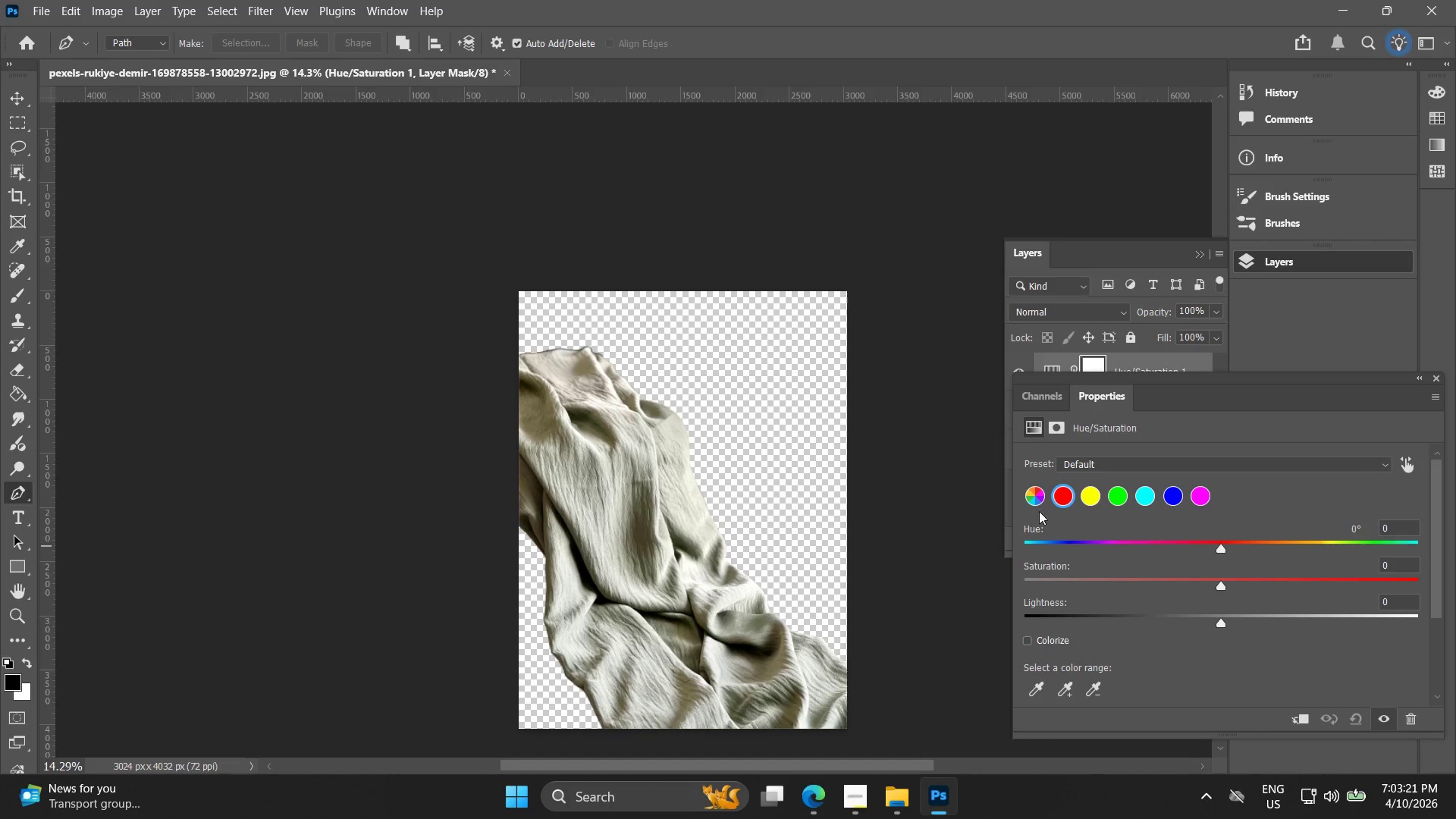 
left_click([1025, 496])
 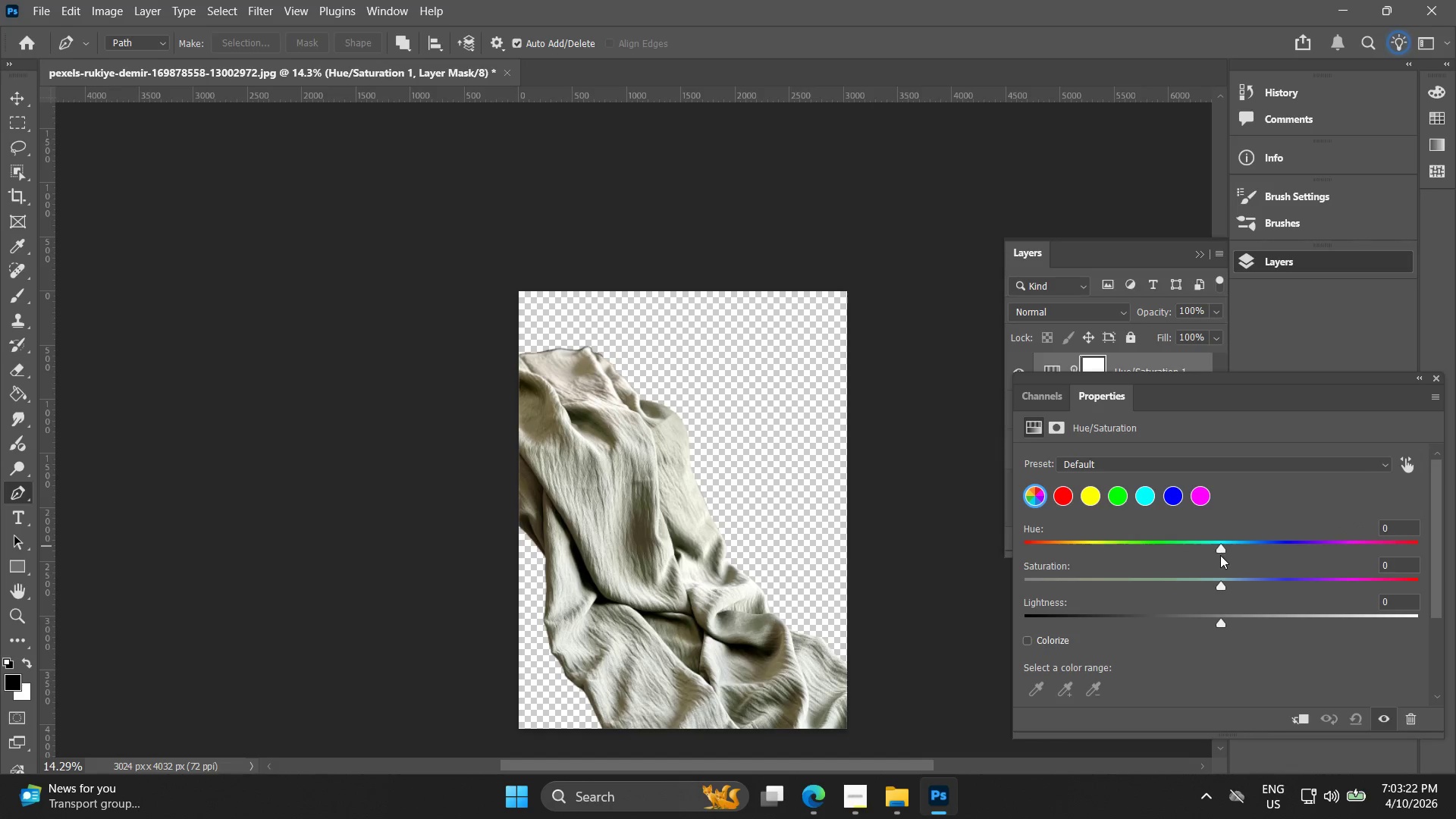 
left_click_drag(start_coordinate=[1219, 555], to_coordinate=[1125, 544])
 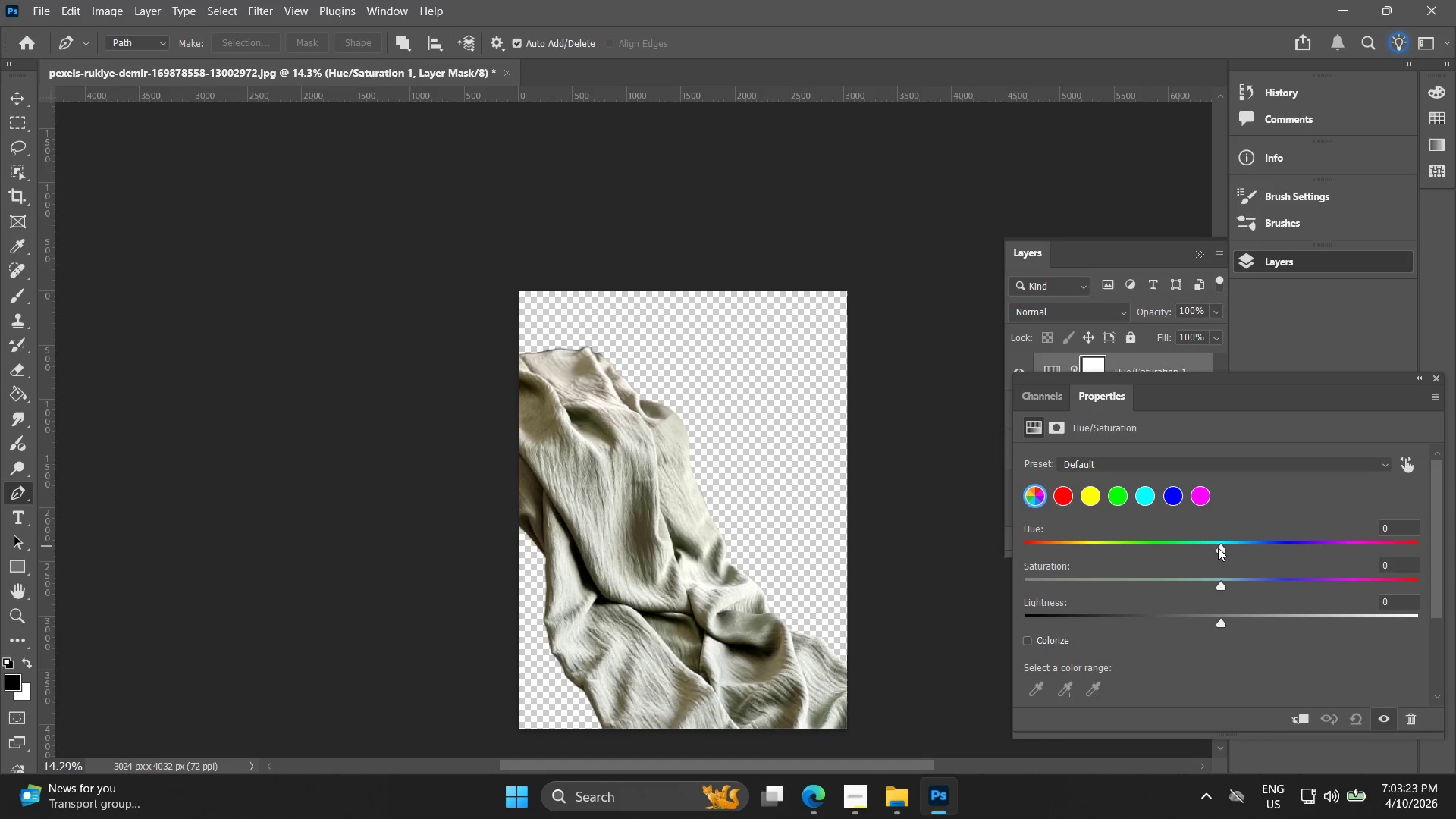 
left_click_drag(start_coordinate=[1218, 548], to_coordinate=[1166, 560])
 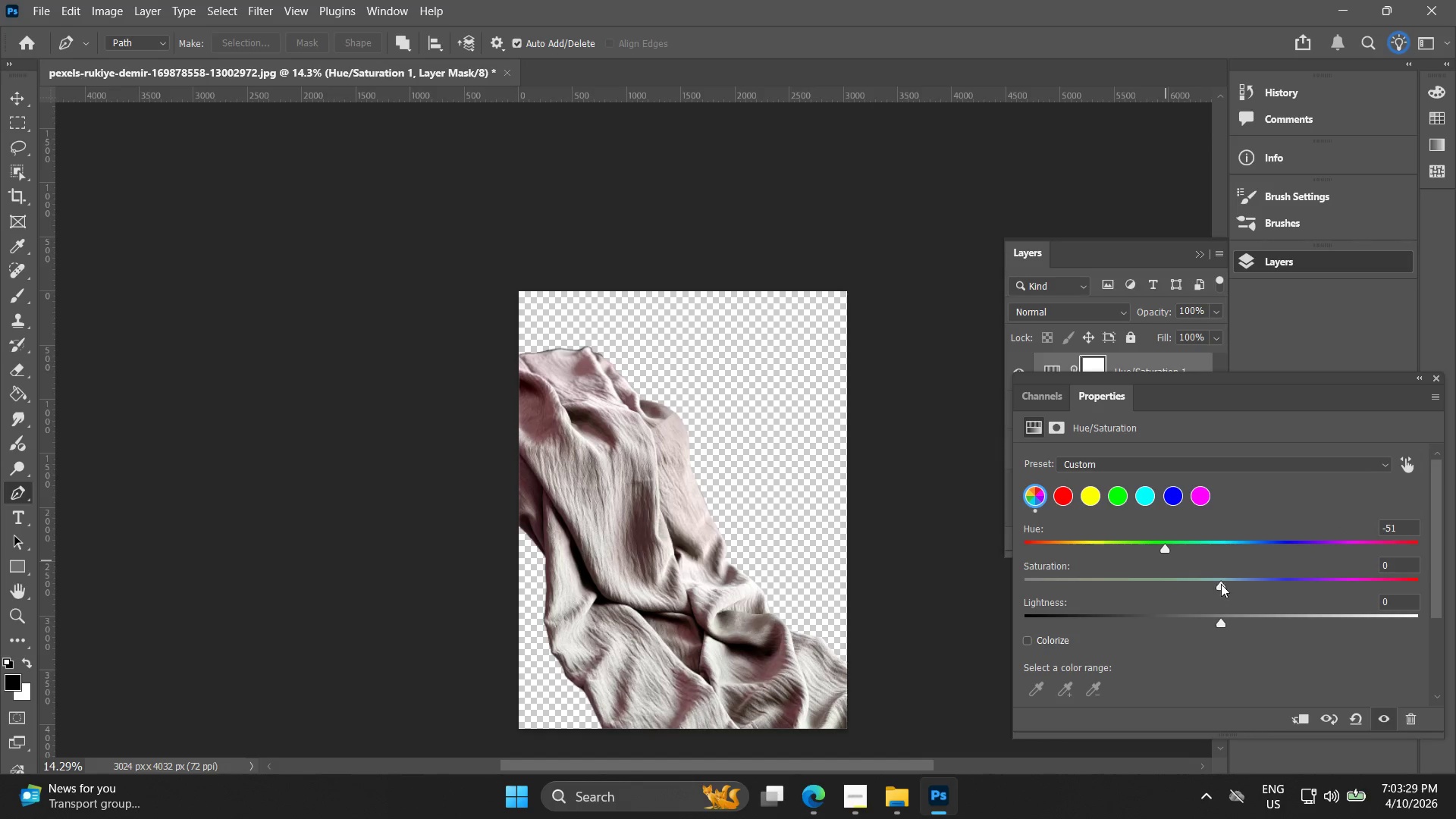 
left_click_drag(start_coordinate=[1221, 584], to_coordinate=[1307, 595])
 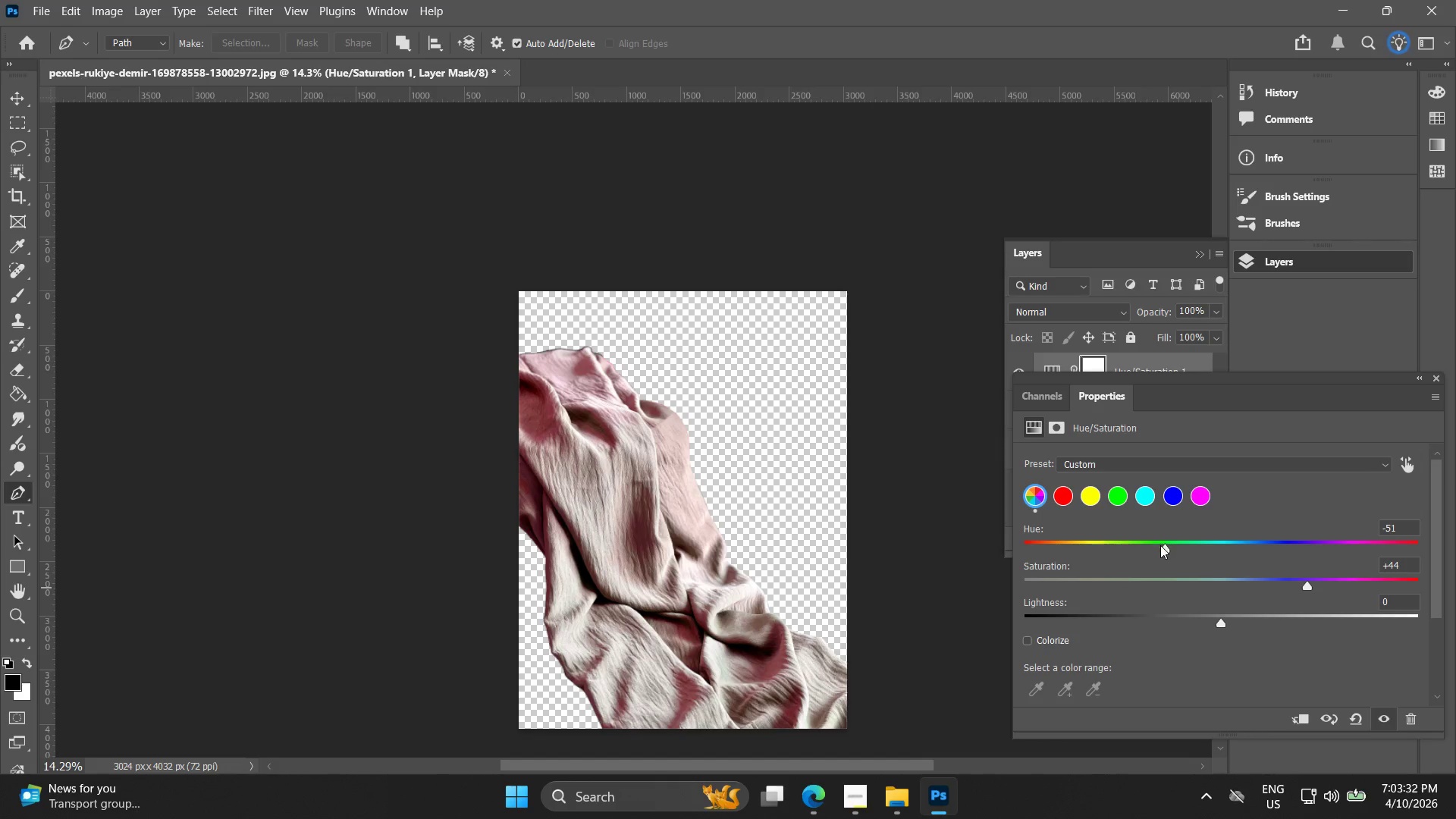 
left_click_drag(start_coordinate=[1168, 548], to_coordinate=[1120, 545])
 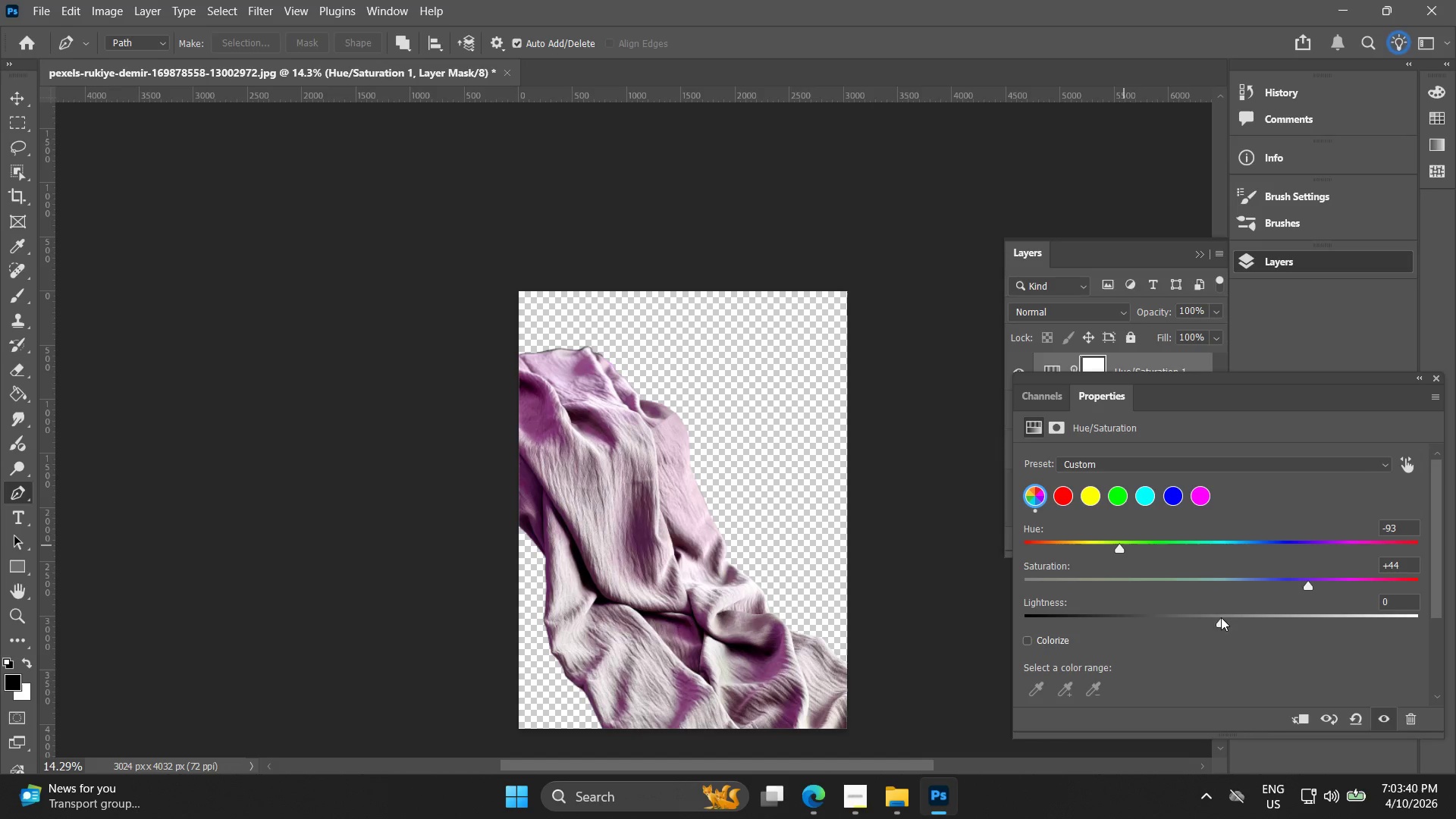 
left_click_drag(start_coordinate=[1221, 620], to_coordinate=[1280, 620])
 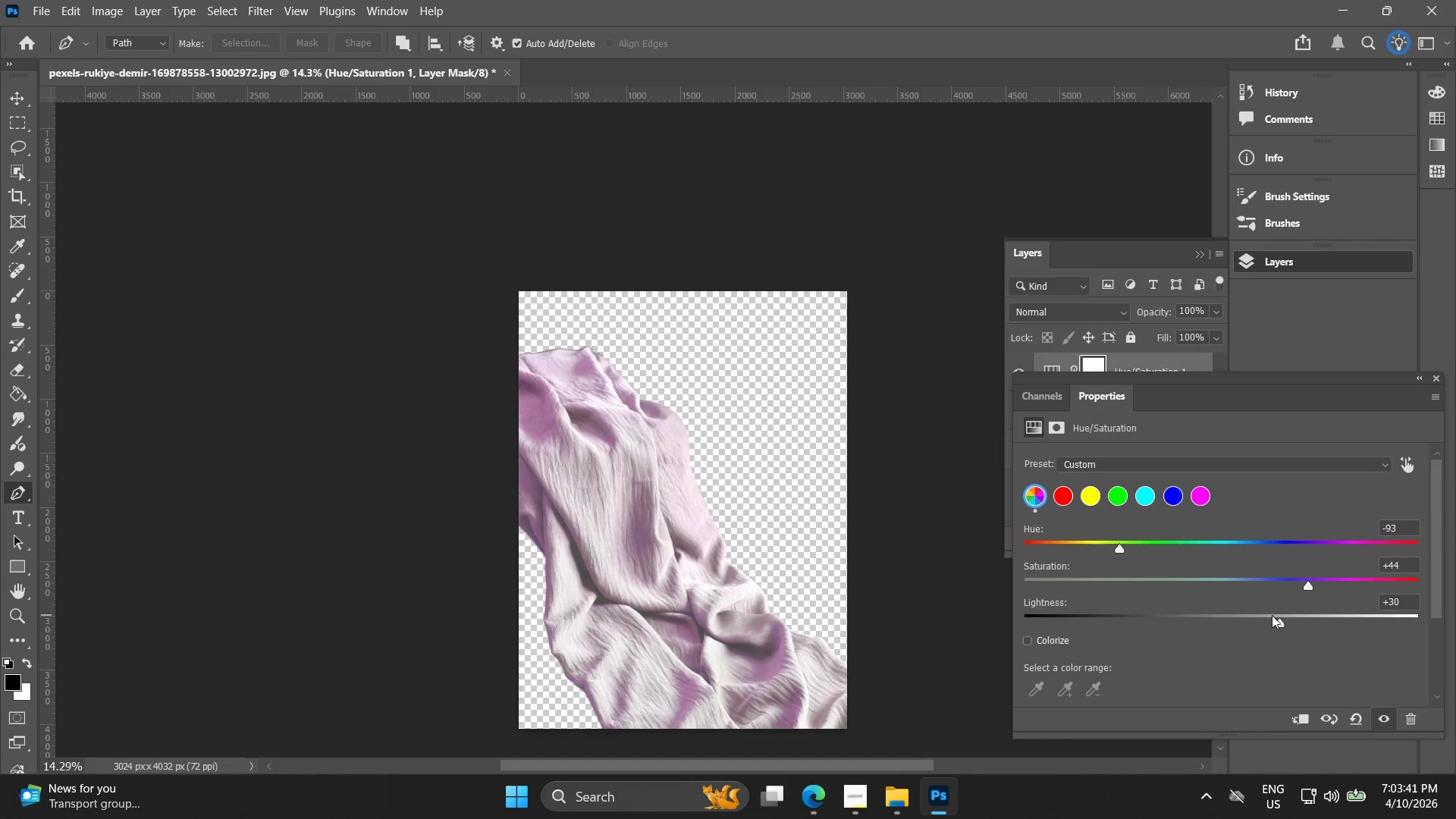 
key(Control+Z)
 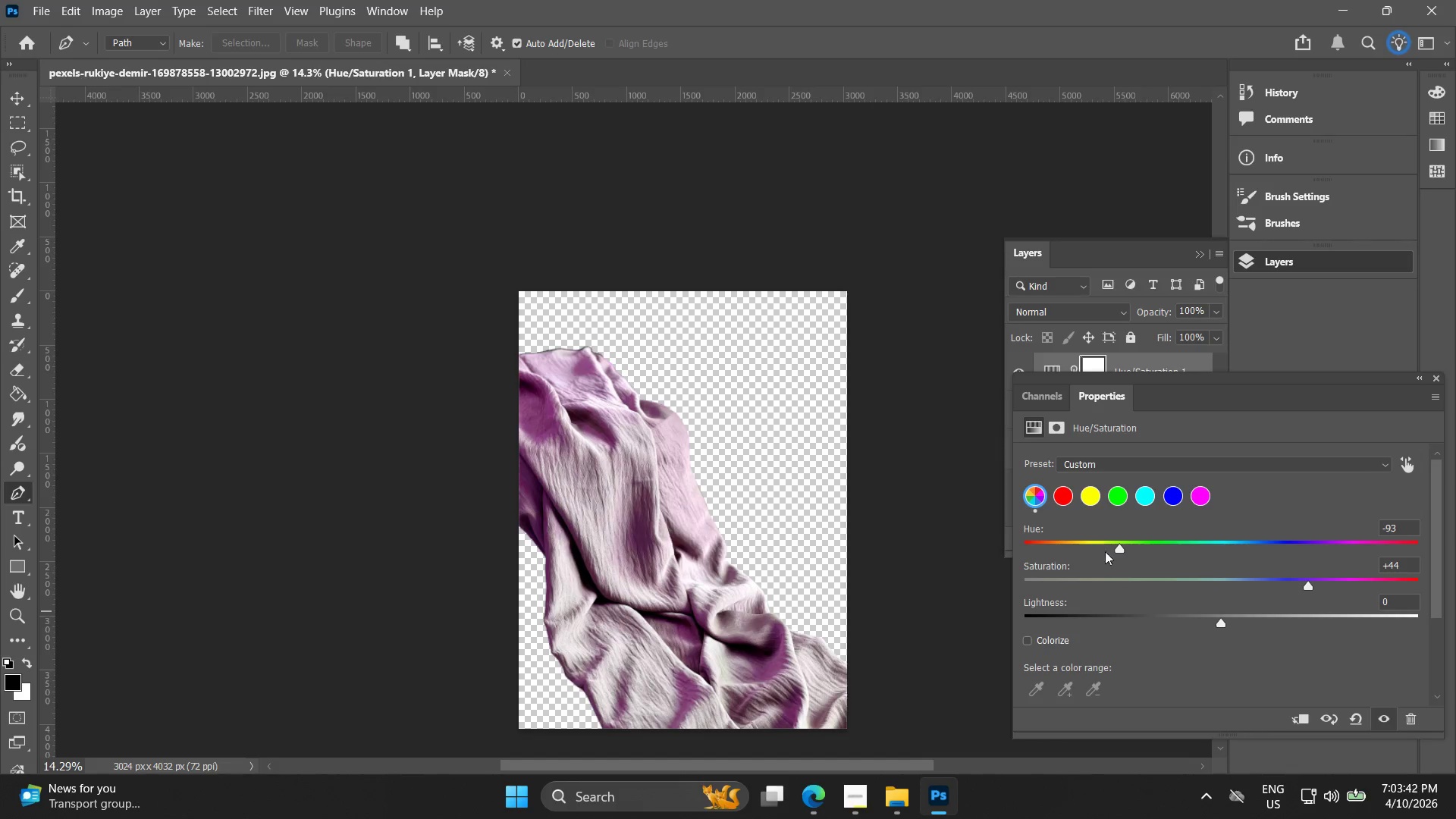 
left_click_drag(start_coordinate=[1121, 552], to_coordinate=[1154, 555])
 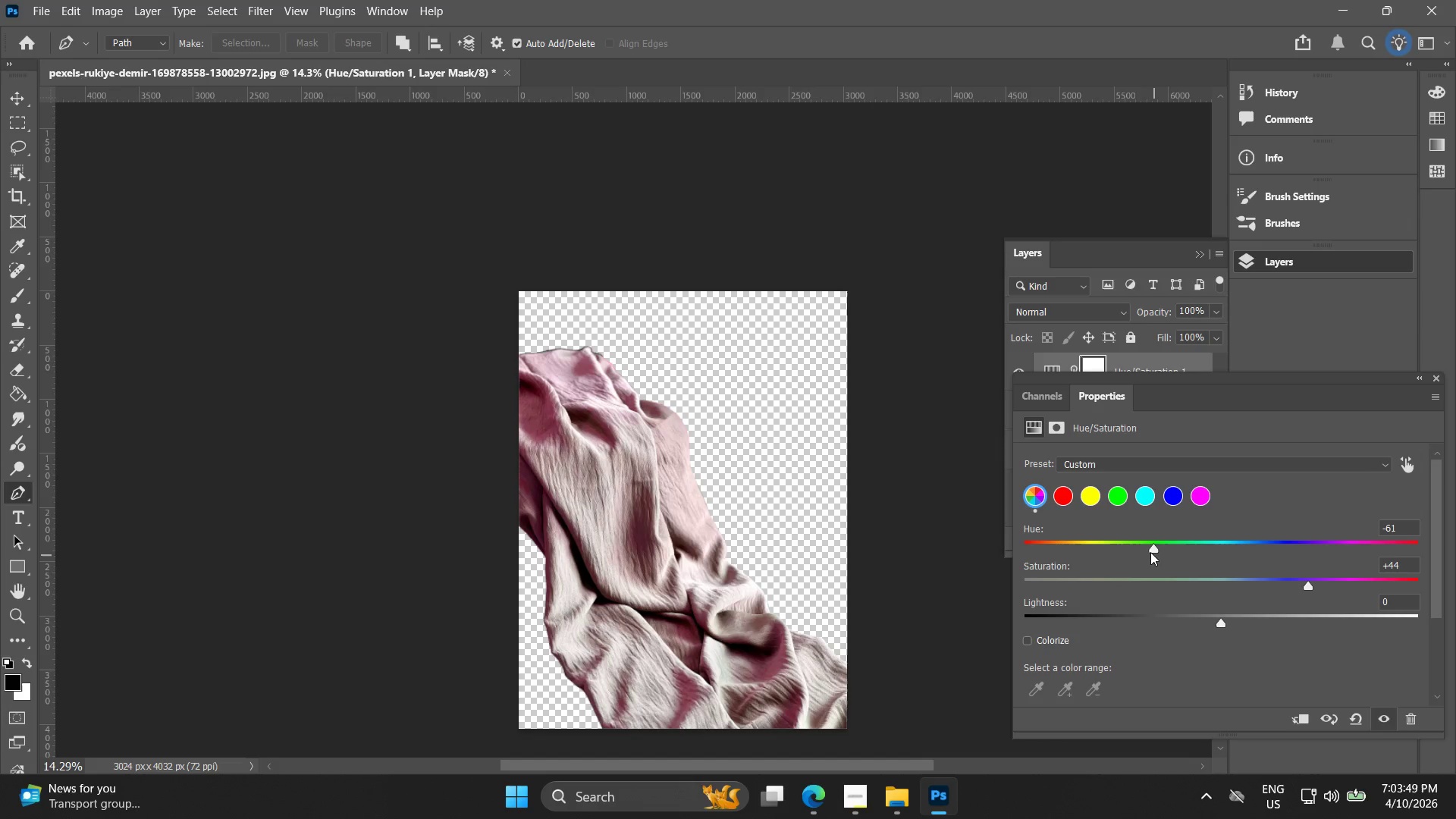 
left_click_drag(start_coordinate=[1162, 550], to_coordinate=[1292, 560])
 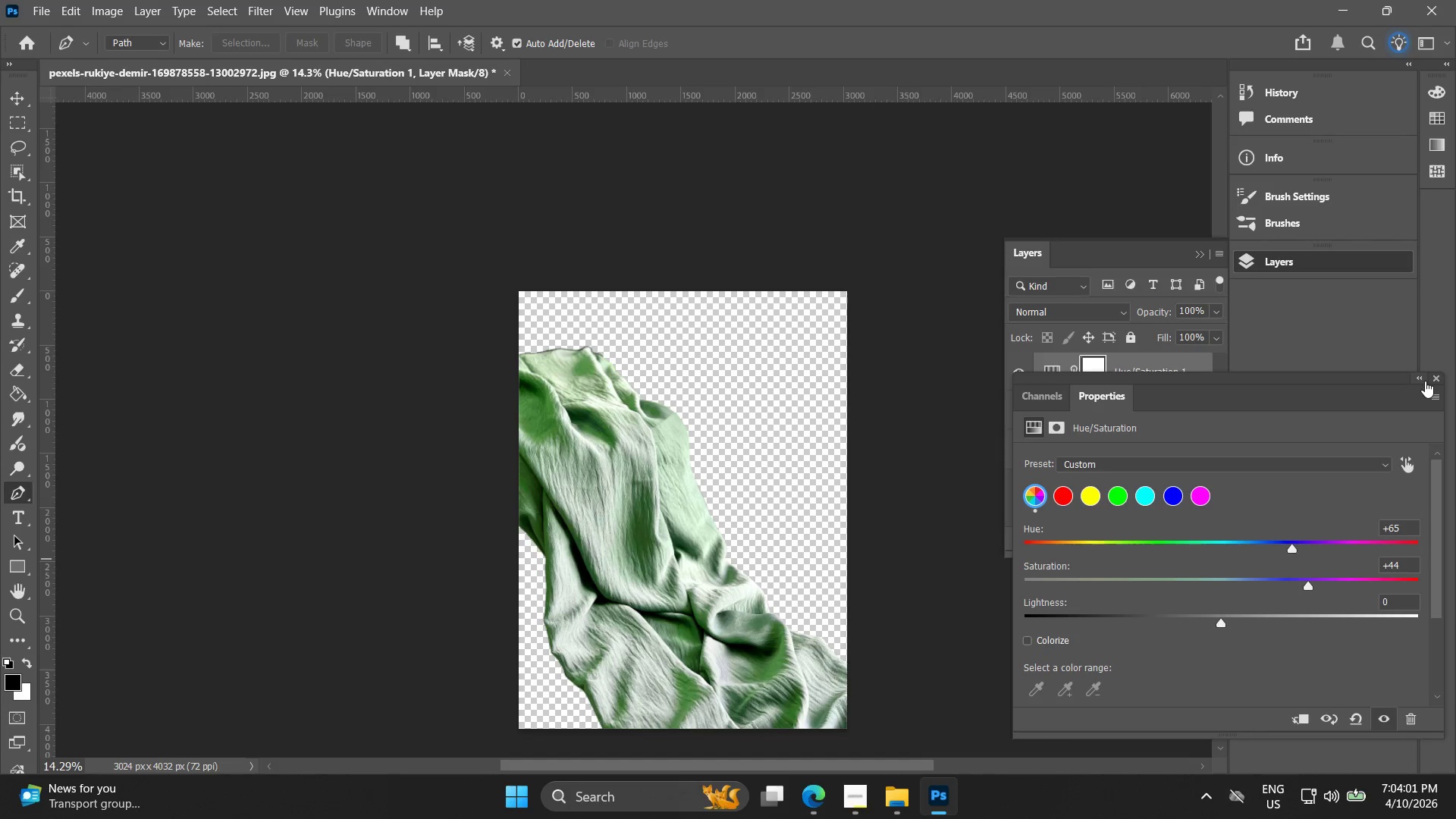 
left_click([1431, 379])
 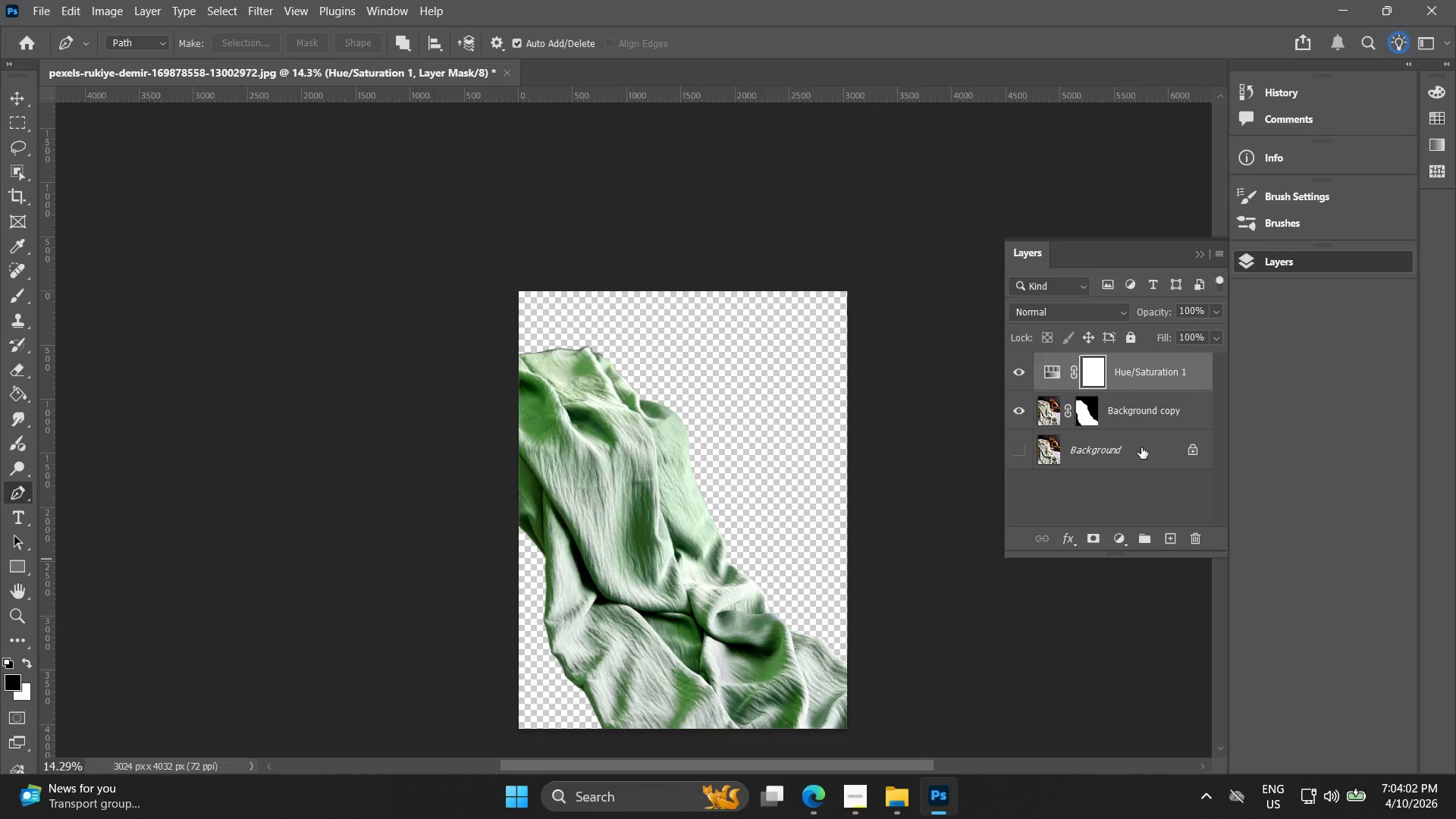 
key(Control+Z)
 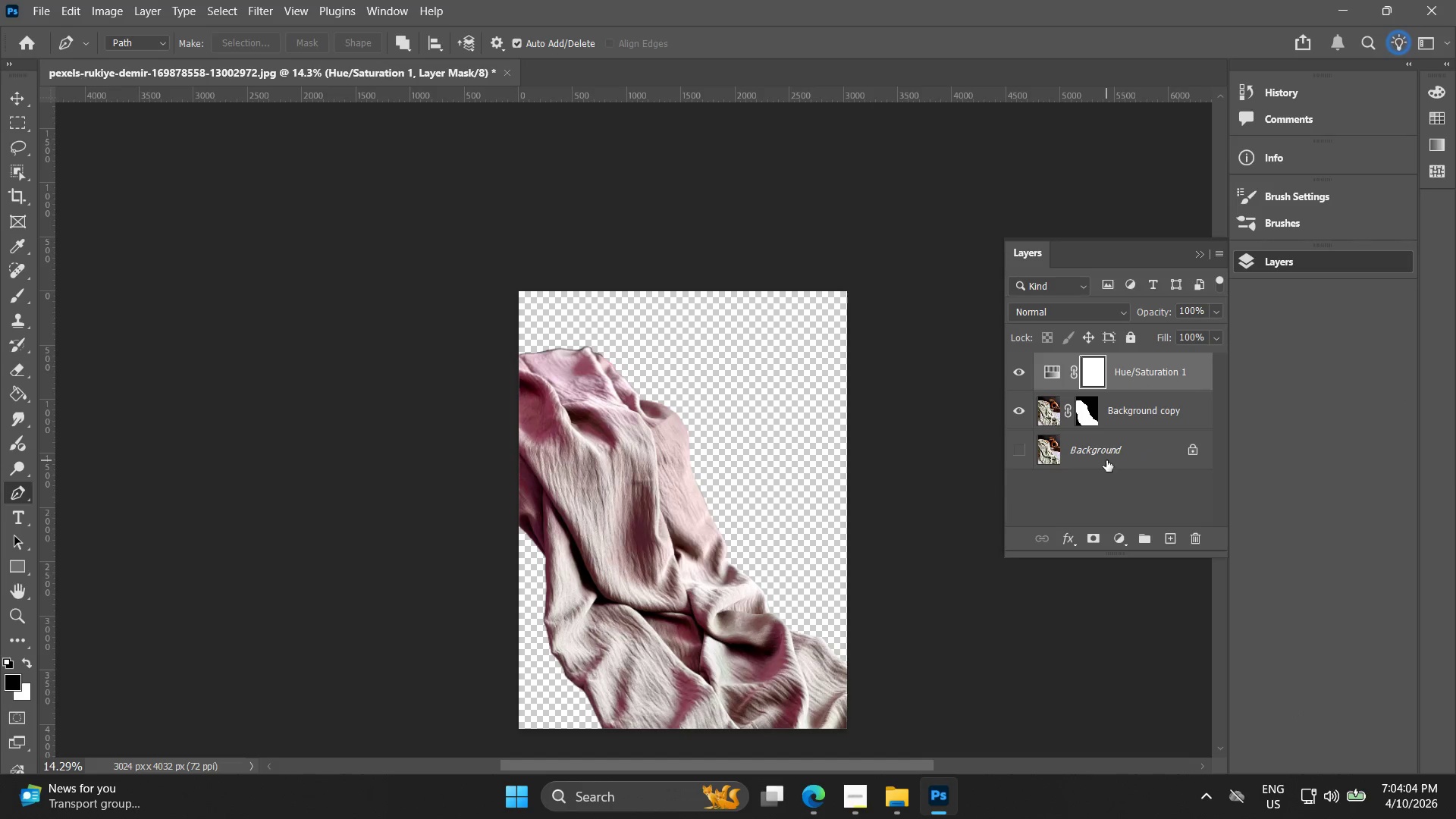 
key(Control+Z)
 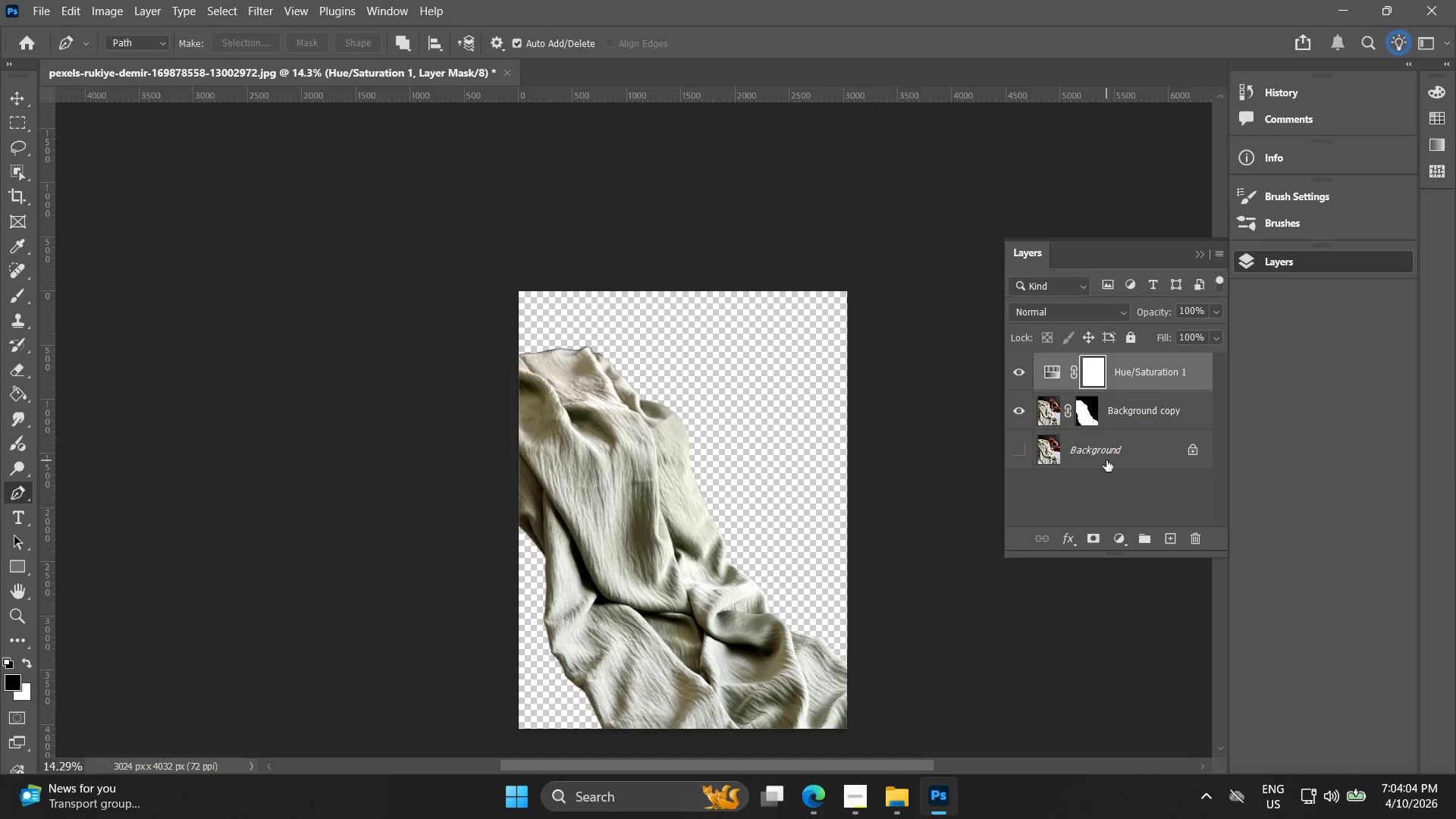 
key(Control+Z)
 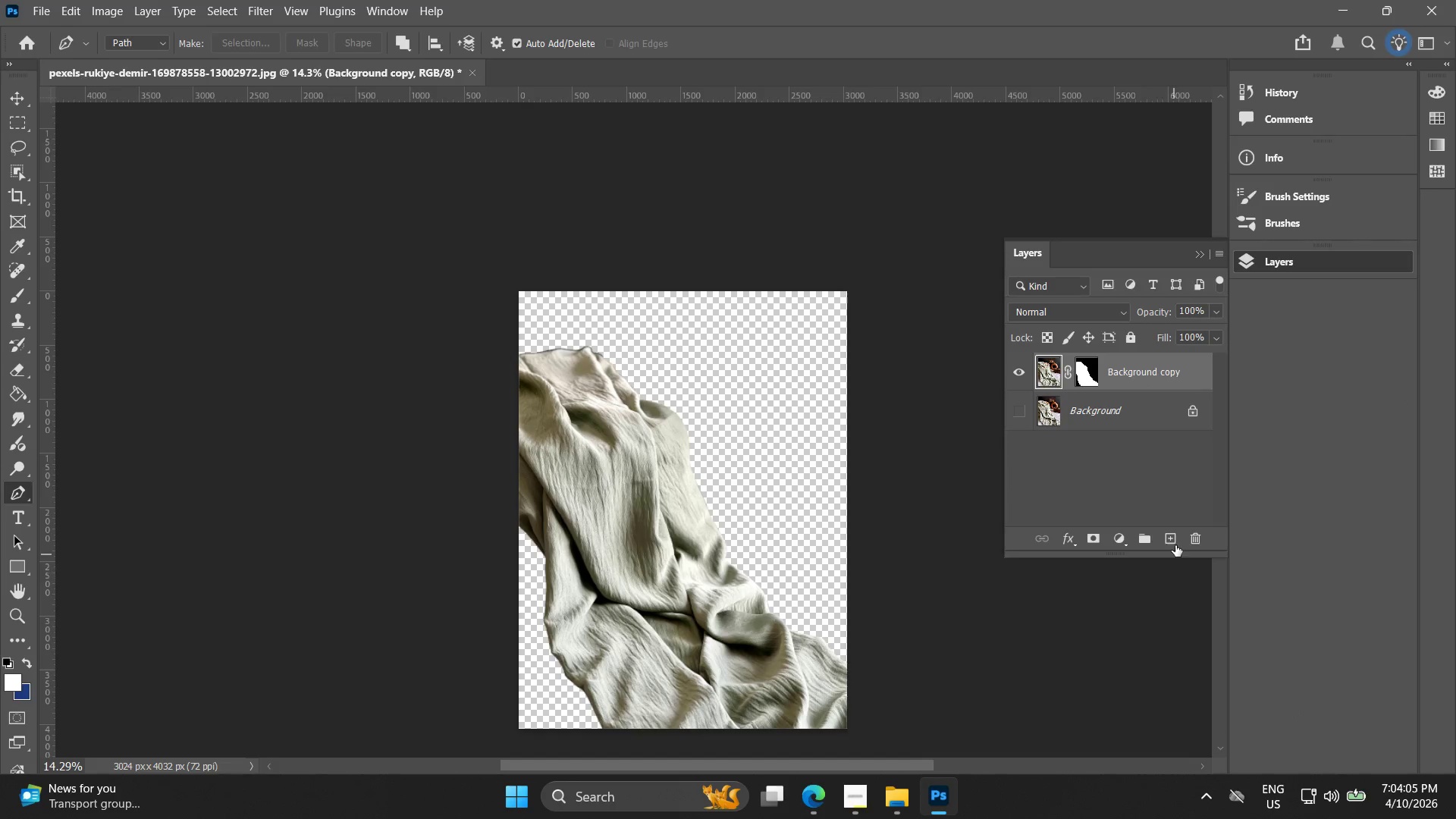 
left_click([1166, 541])
 